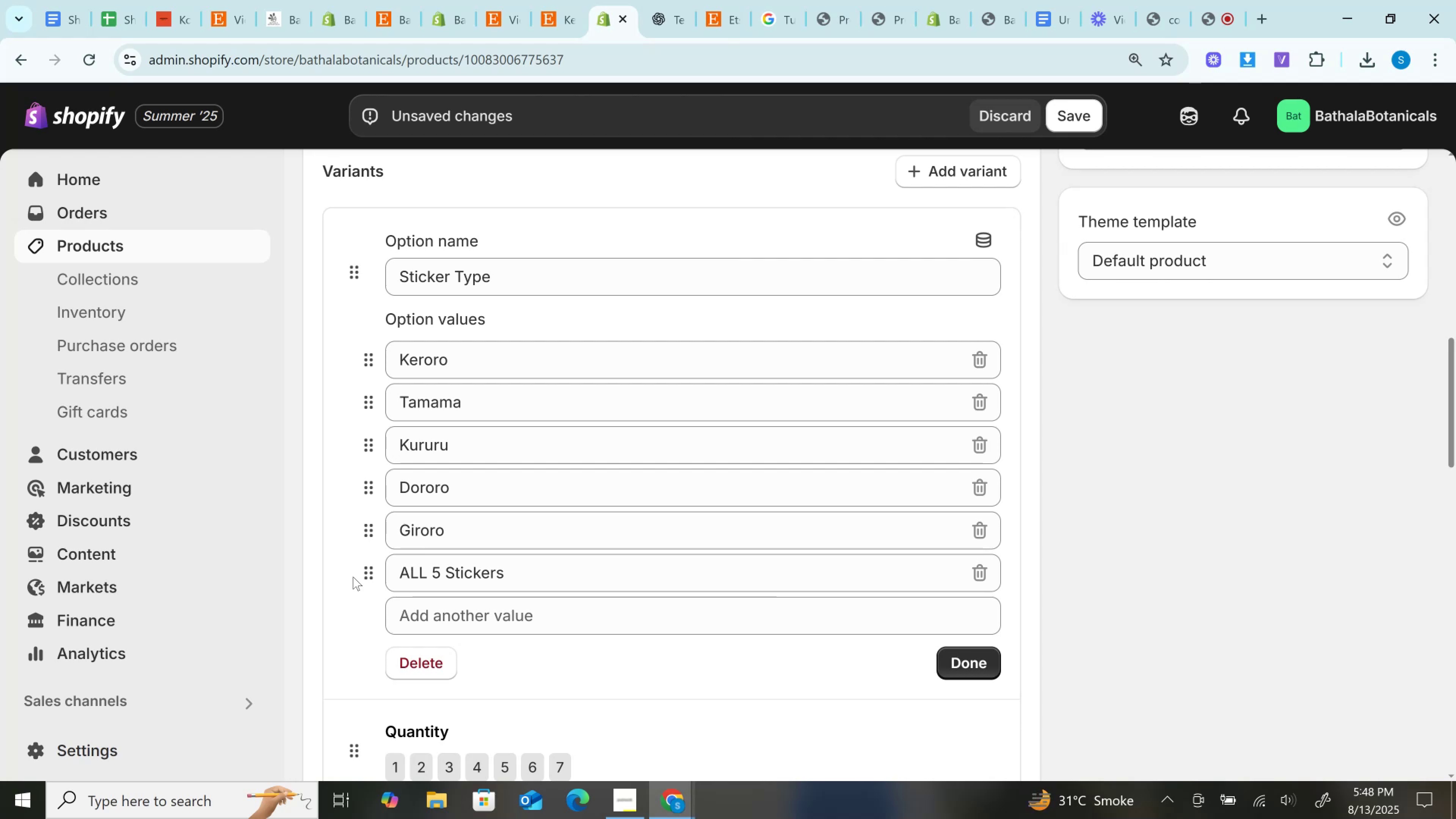 
wait(13.19)
 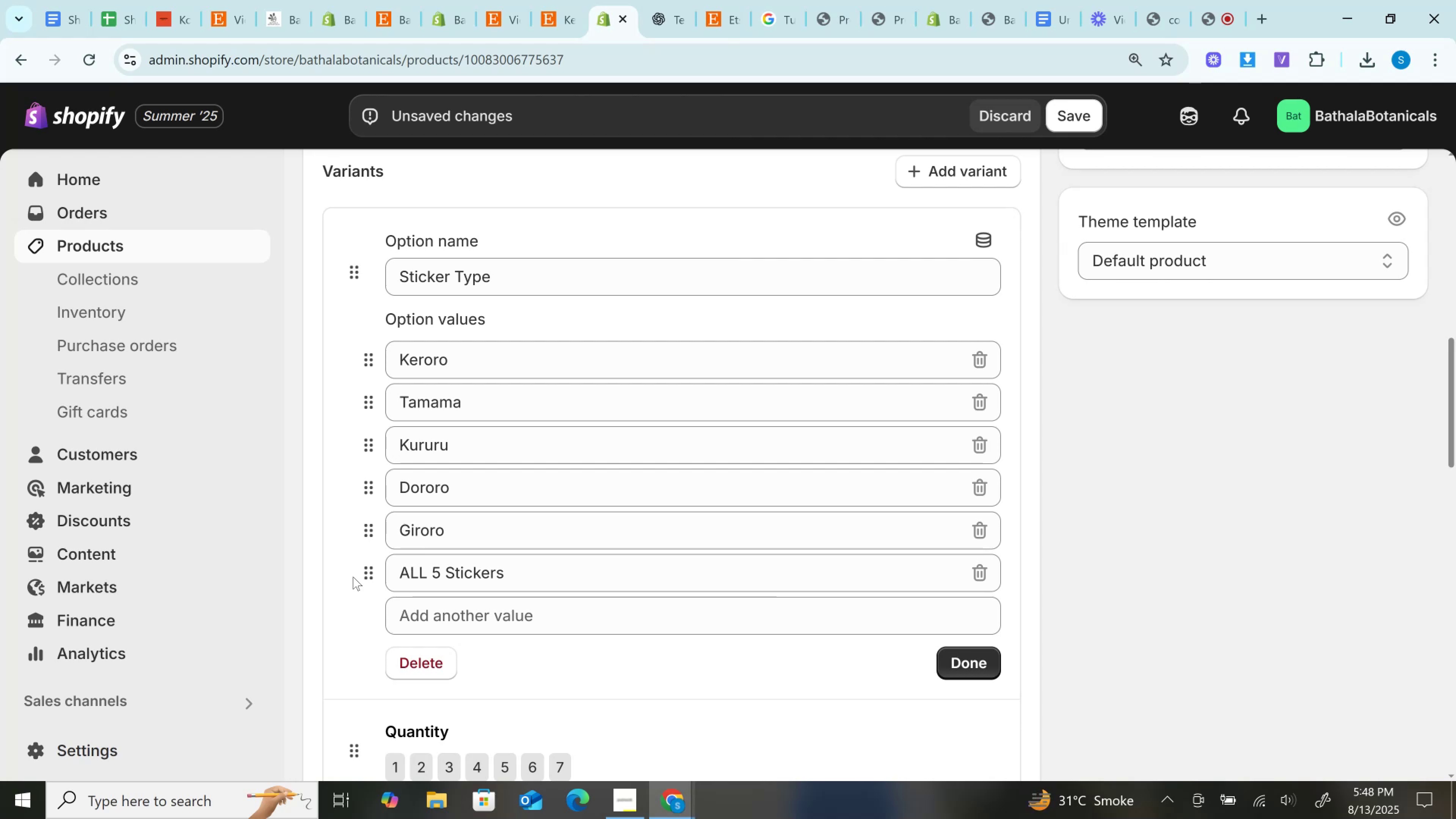 
scroll: coordinate [460, 568], scroll_direction: down, amount: 2.0
 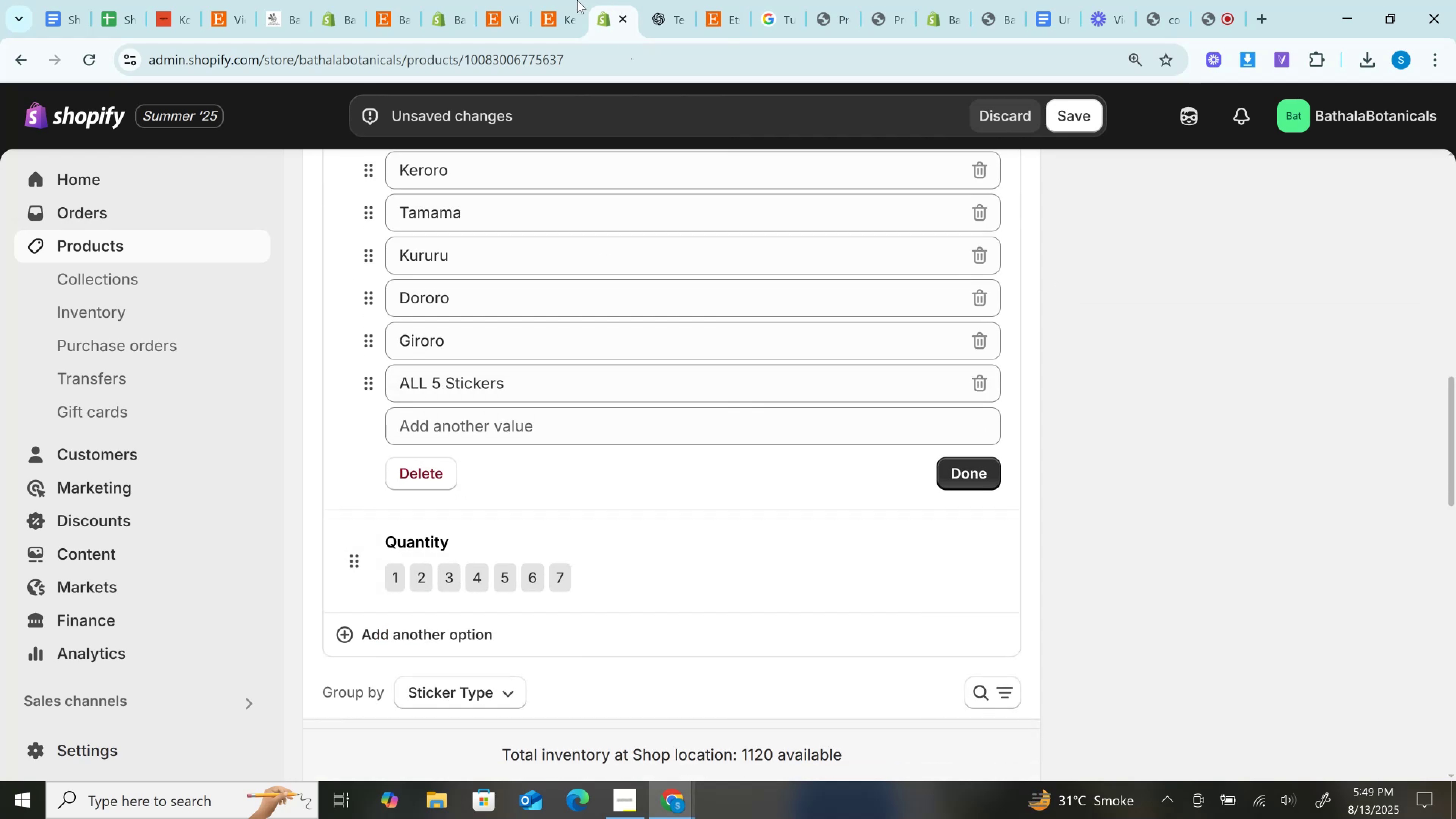 
left_click([564, 0])
 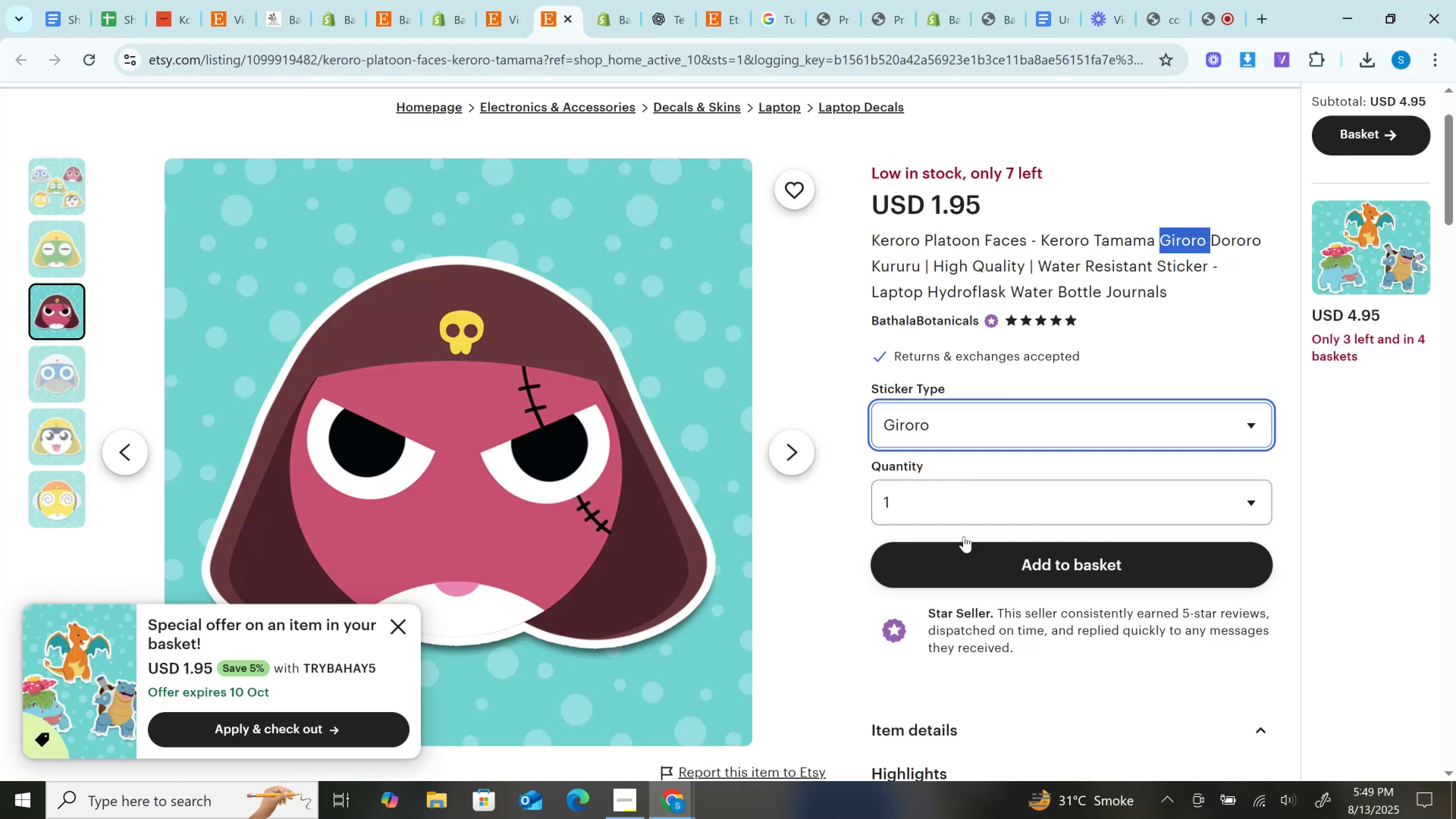 
left_click([960, 499])
 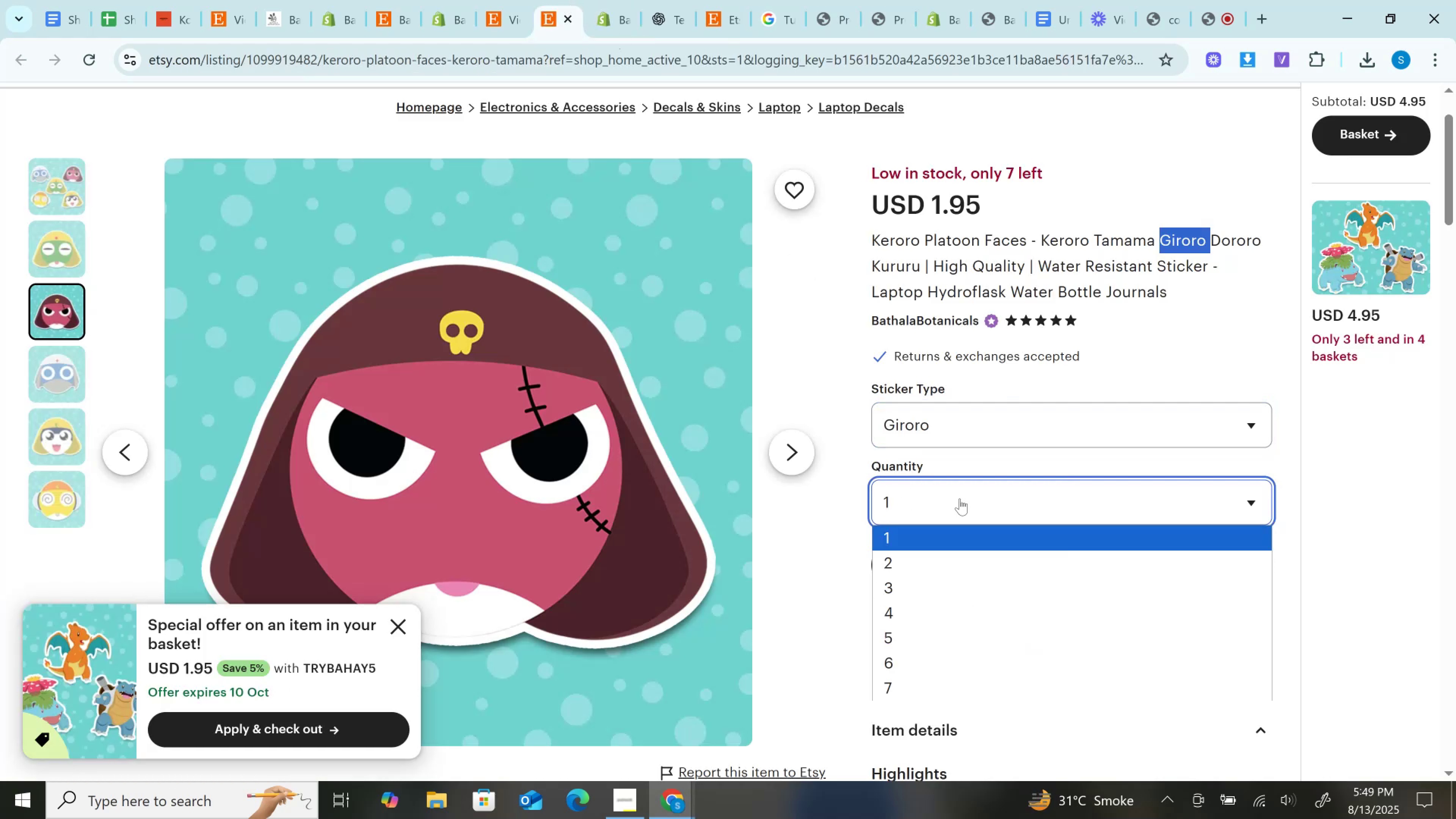 
left_click([960, 499])
 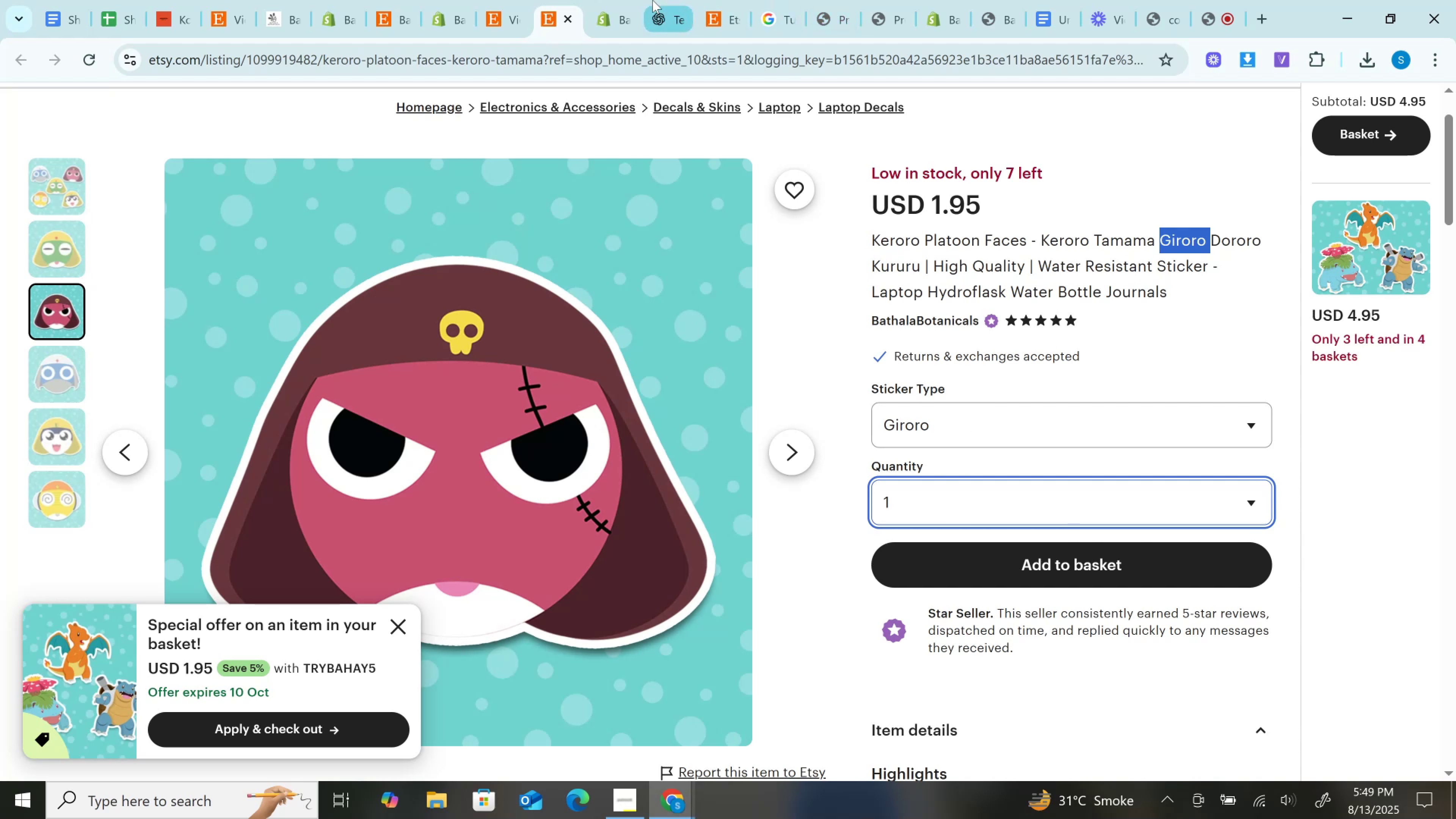 
left_click([943, 407])
 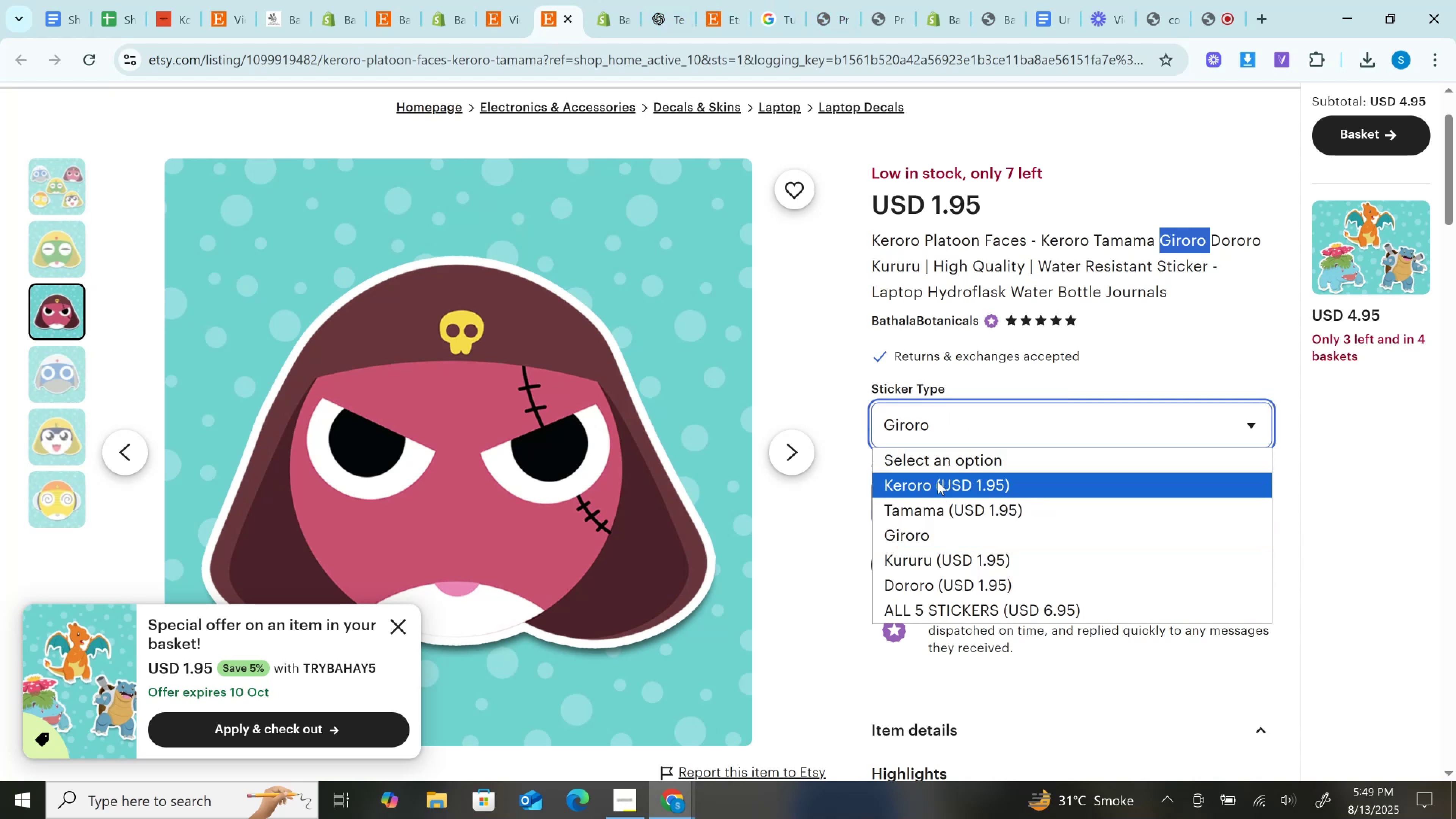 
left_click([937, 485])
 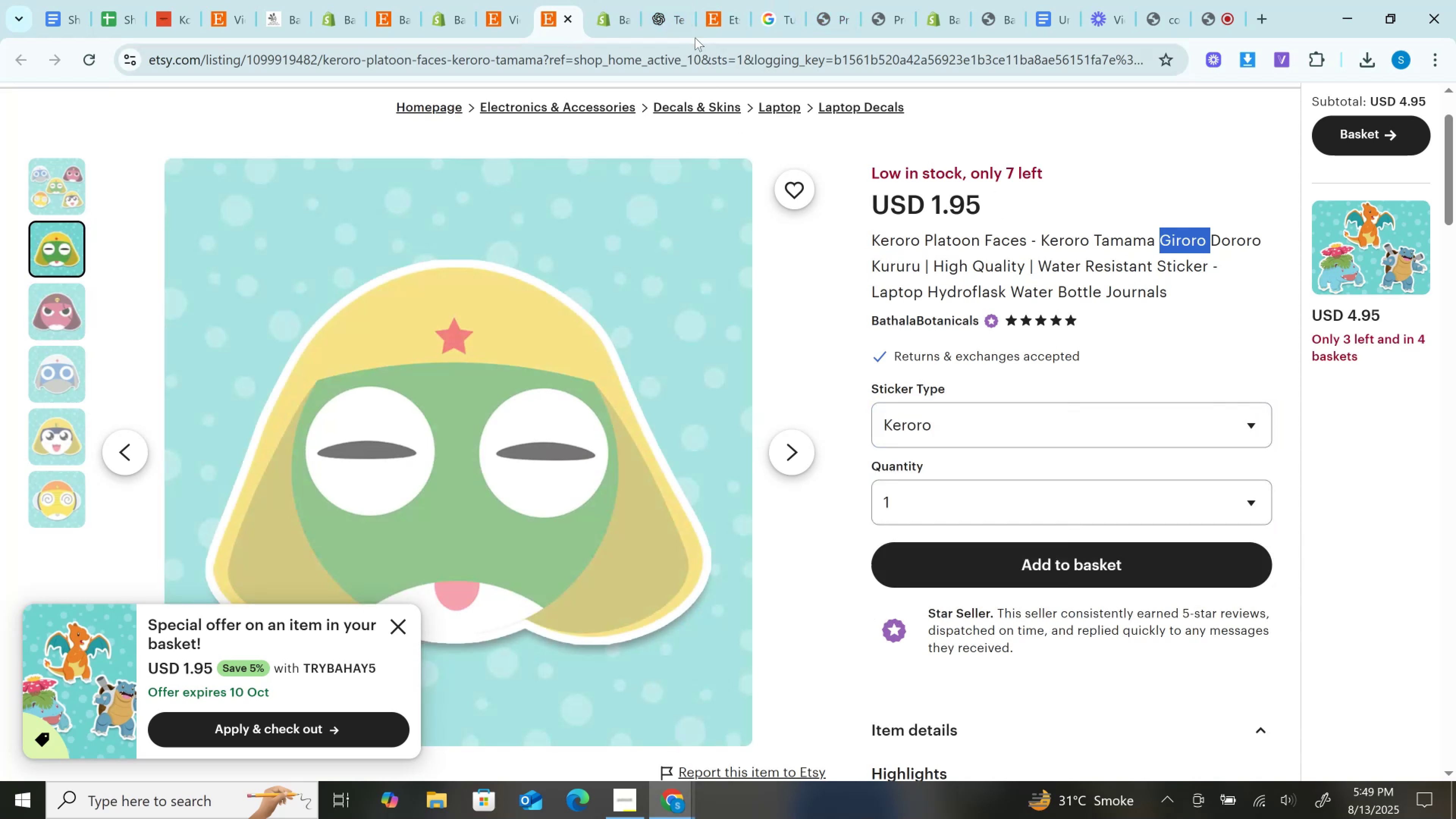 
mouse_move([650, -2])
 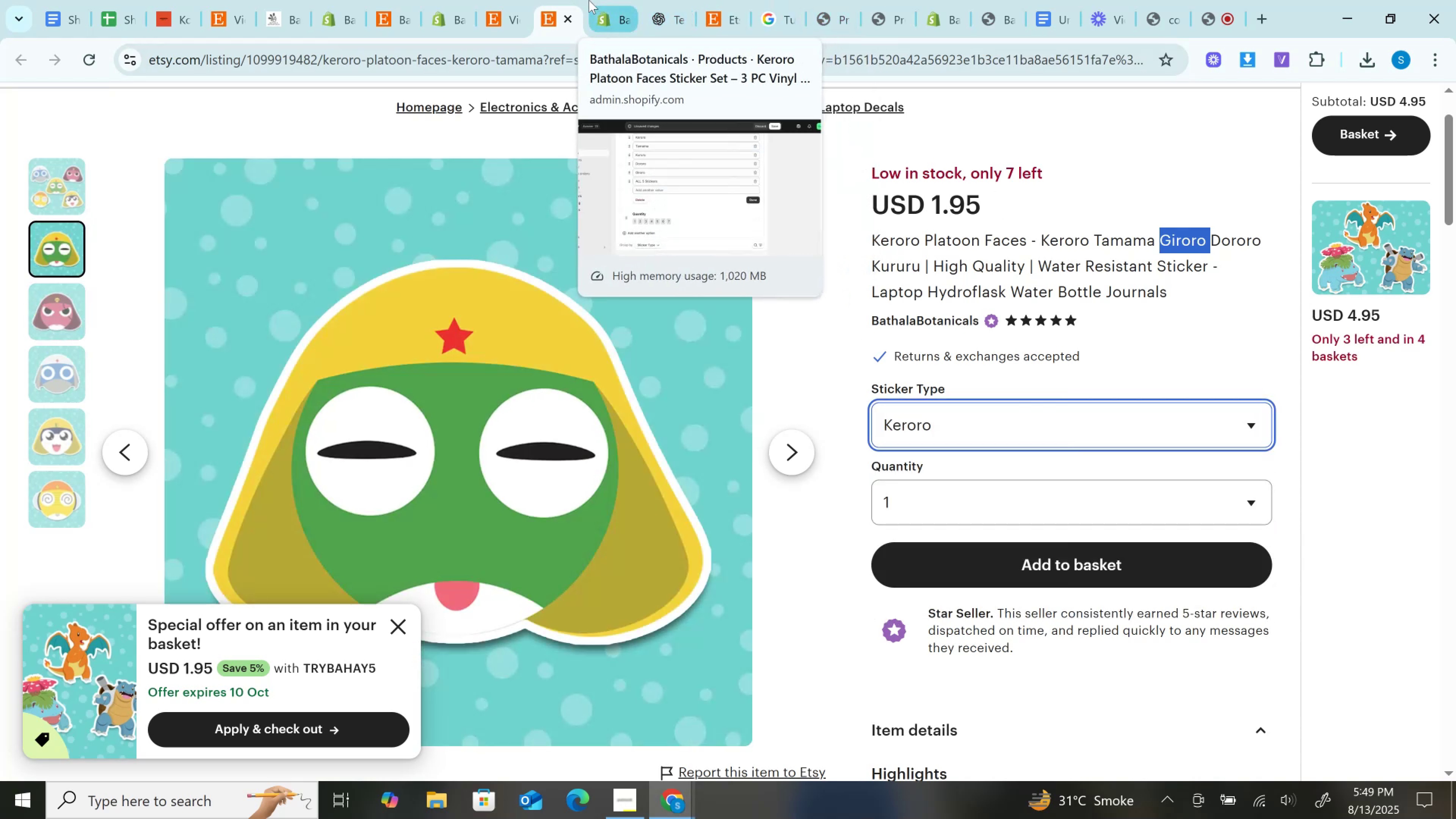 
left_click([589, 0])
 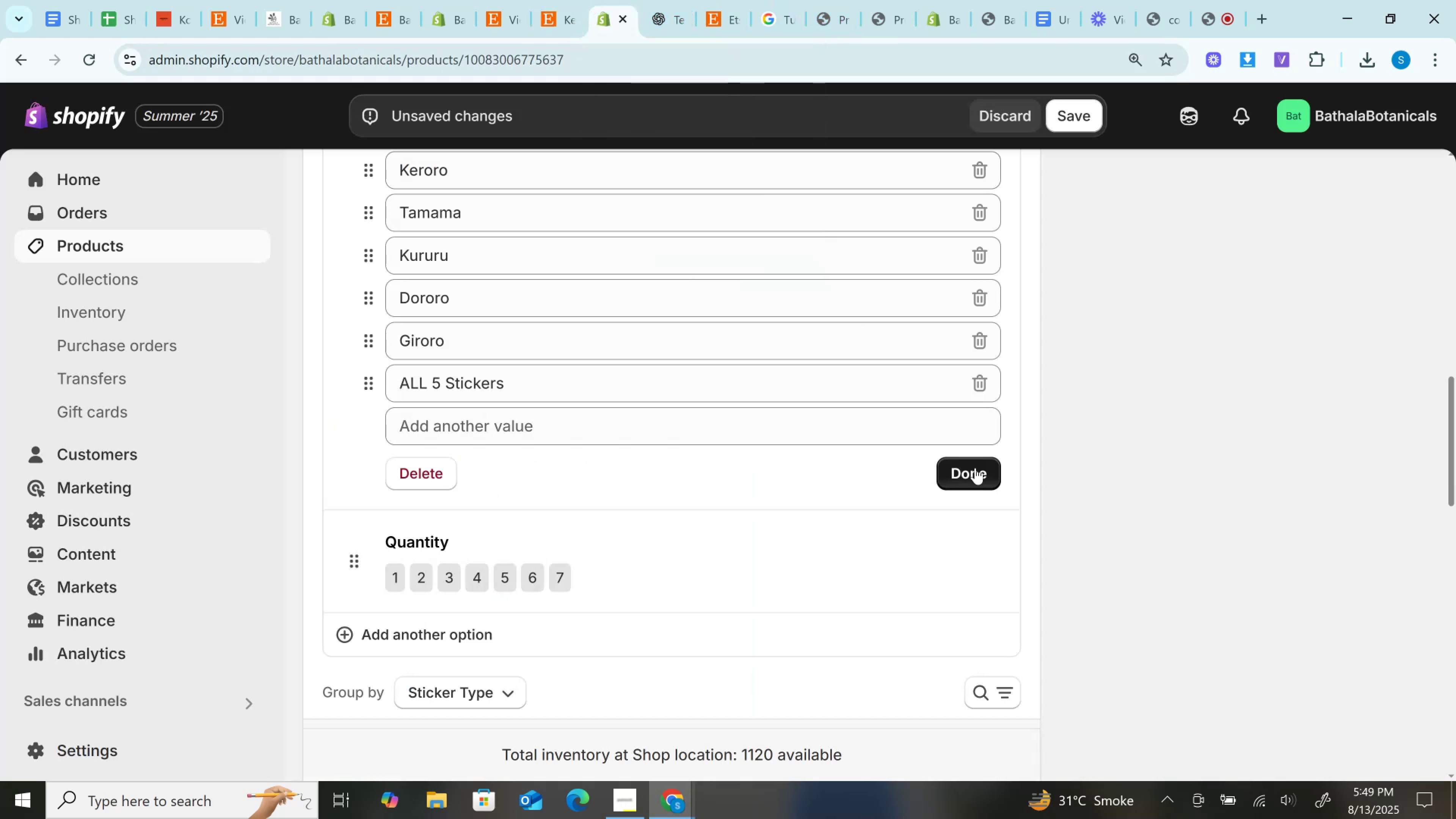 
left_click([976, 477])
 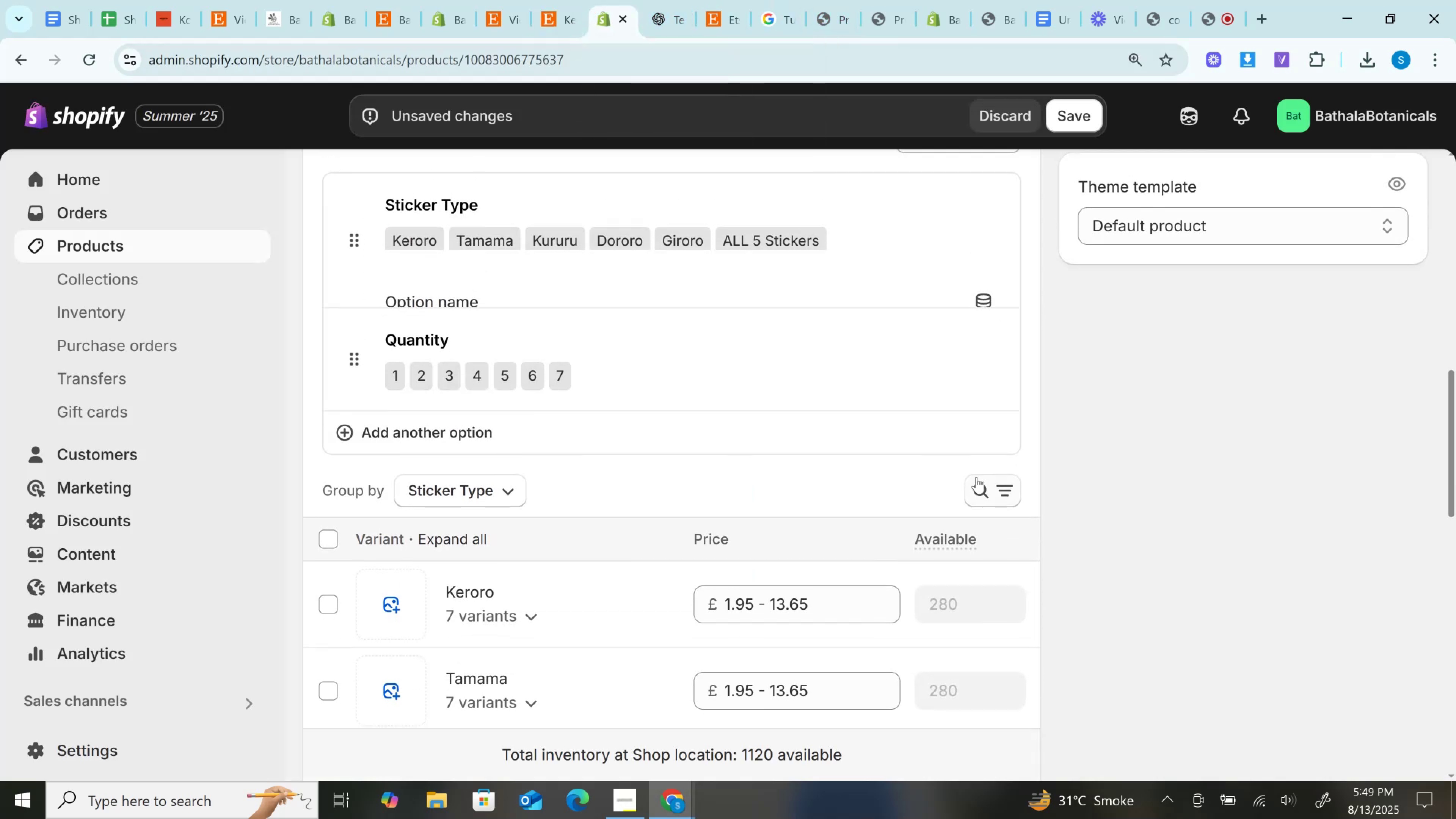 
scroll: coordinate [976, 477], scroll_direction: down, amount: 2.0
 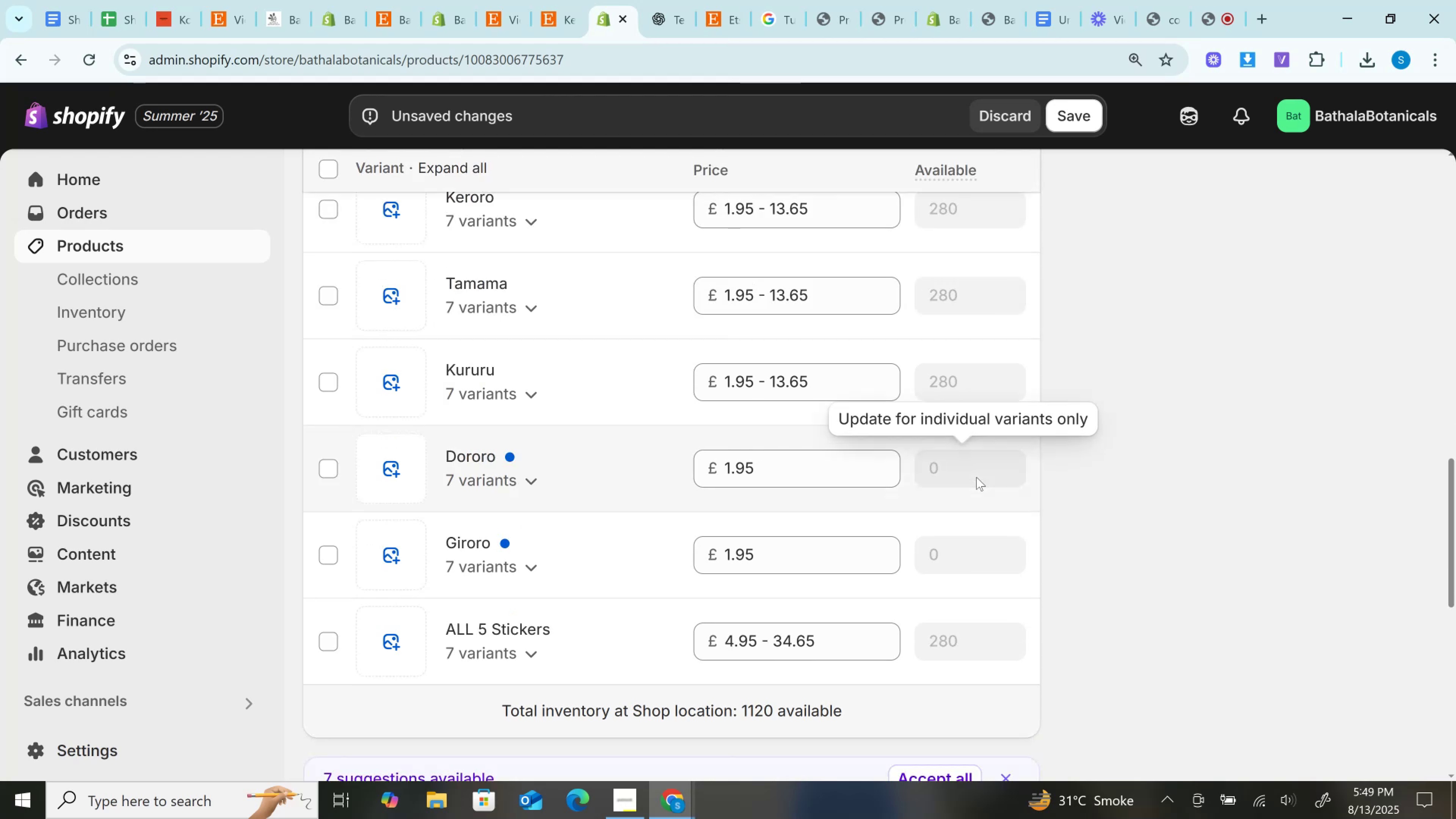 
scroll: coordinate [883, 464], scroll_direction: up, amount: 3.0
 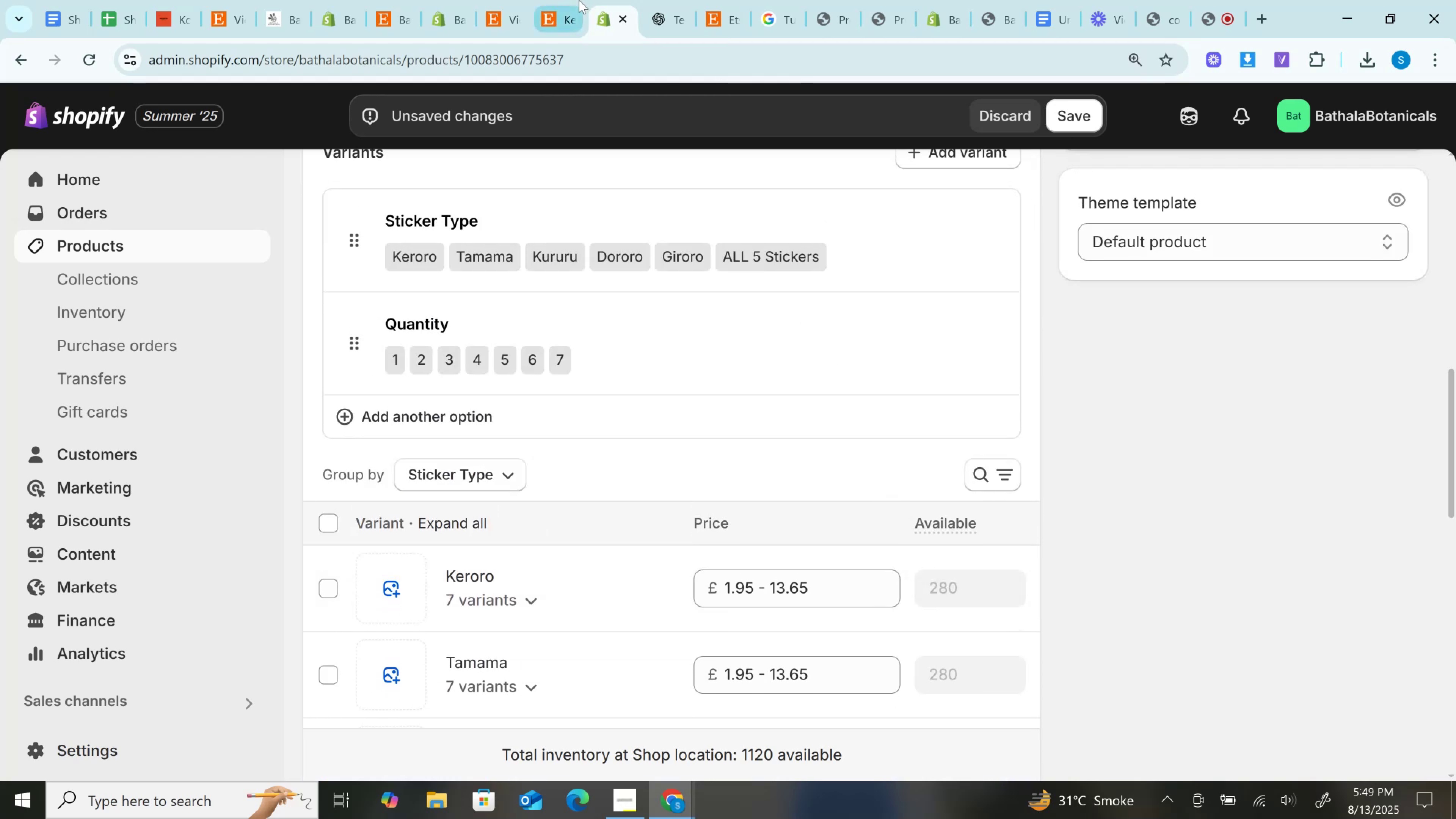 
scroll: coordinate [633, 448], scroll_direction: none, amount: 0.0
 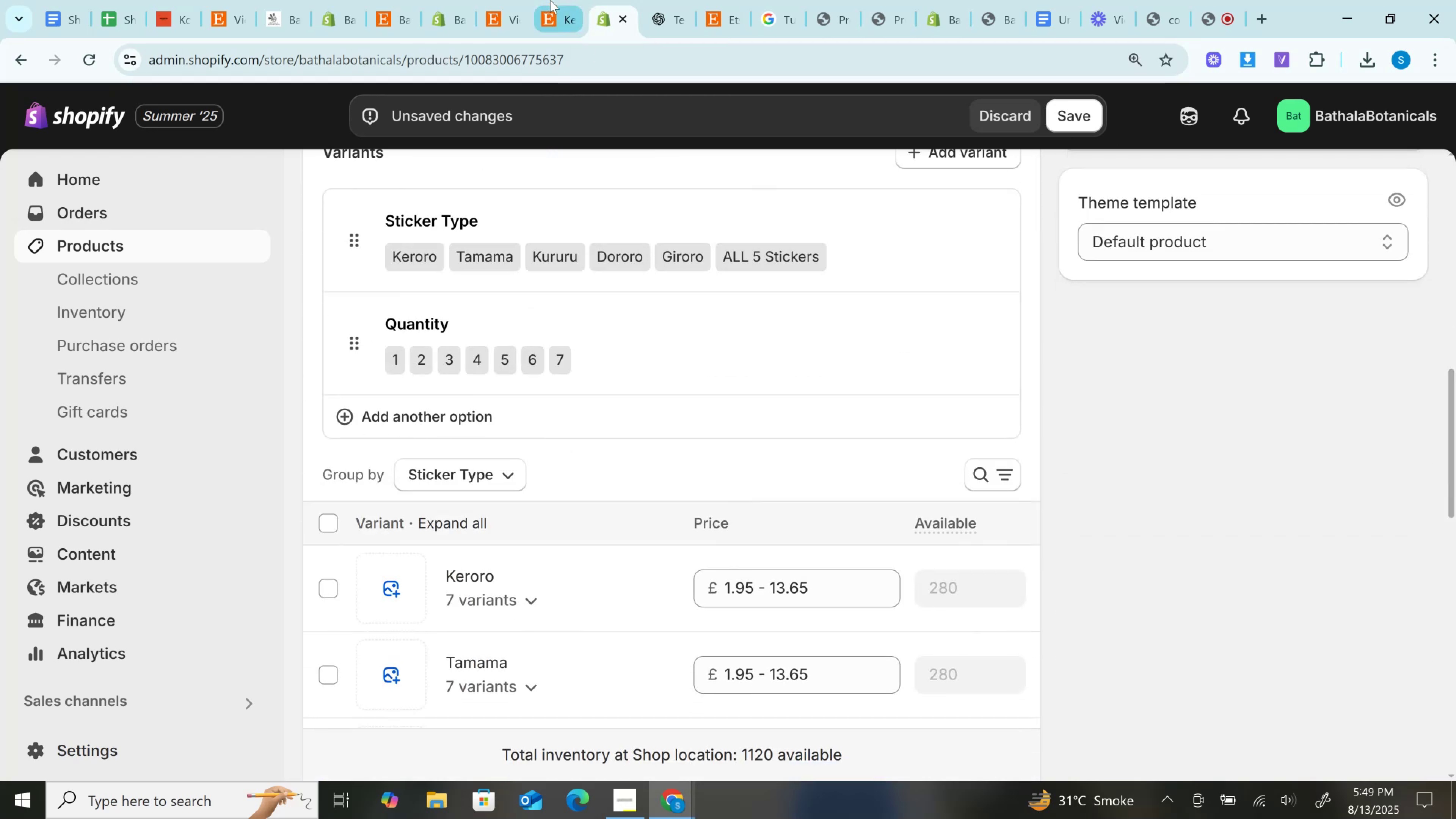 
left_click([550, 0])
 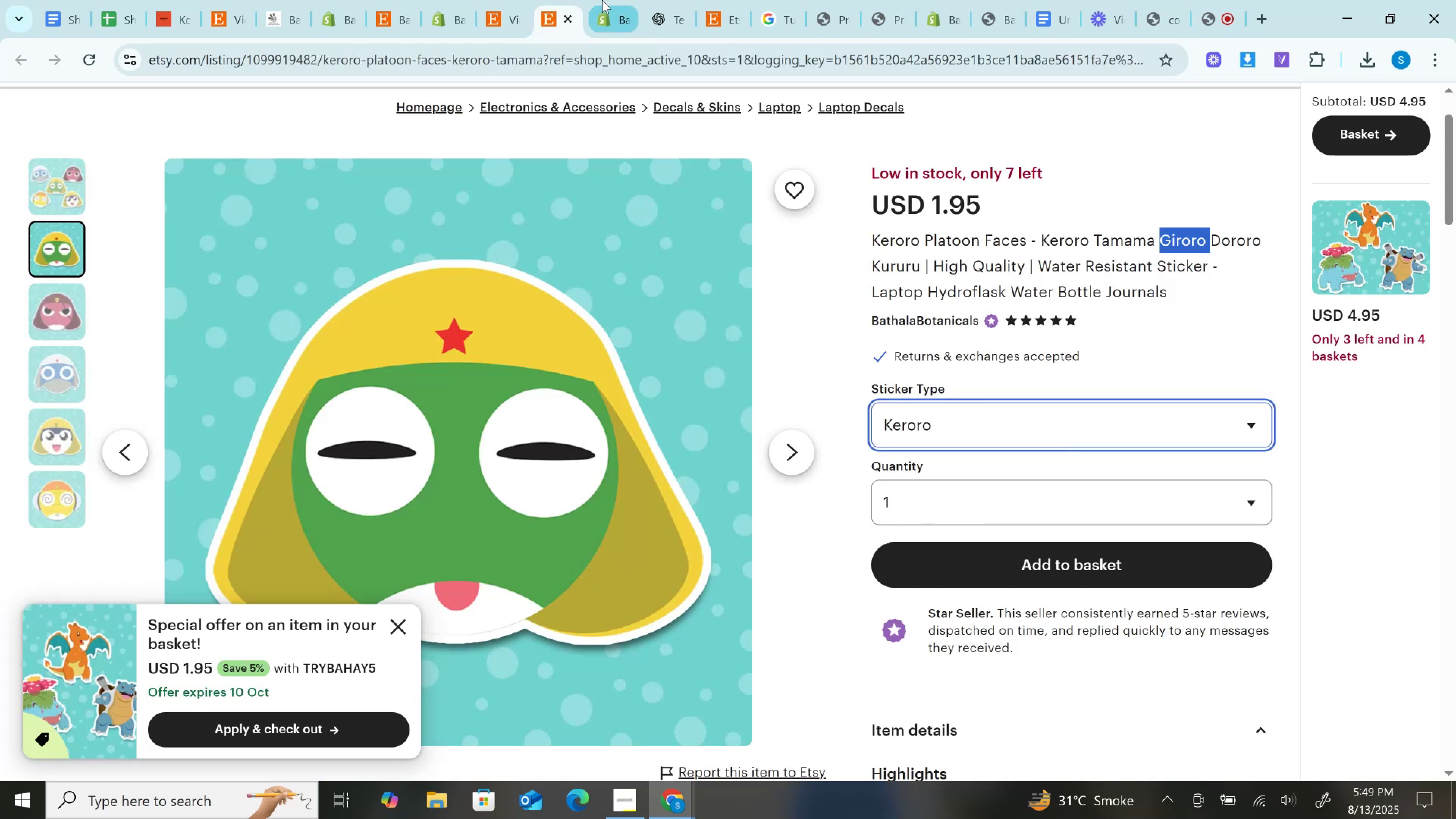 
left_click([602, 0])
 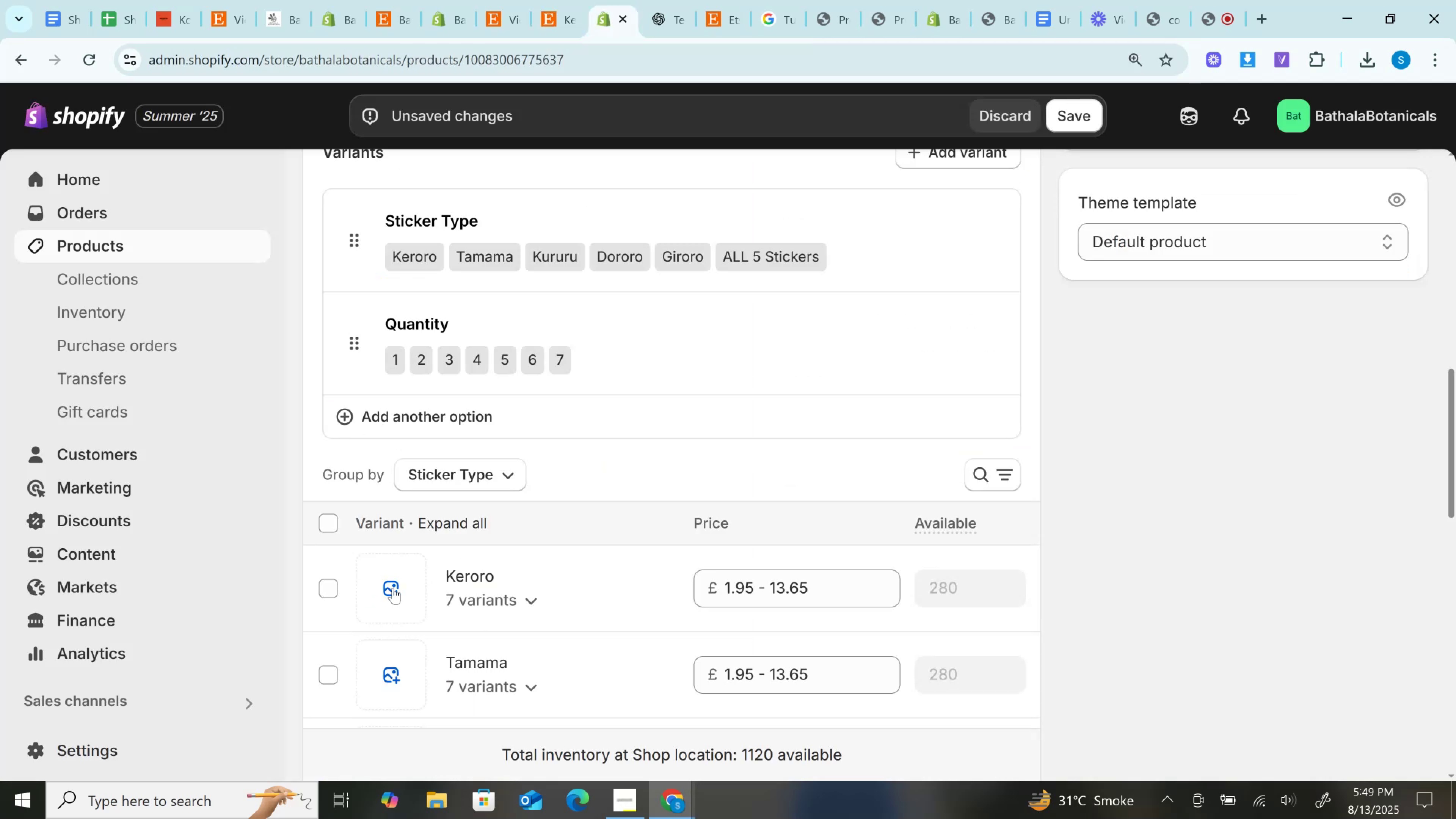 
left_click([393, 588])
 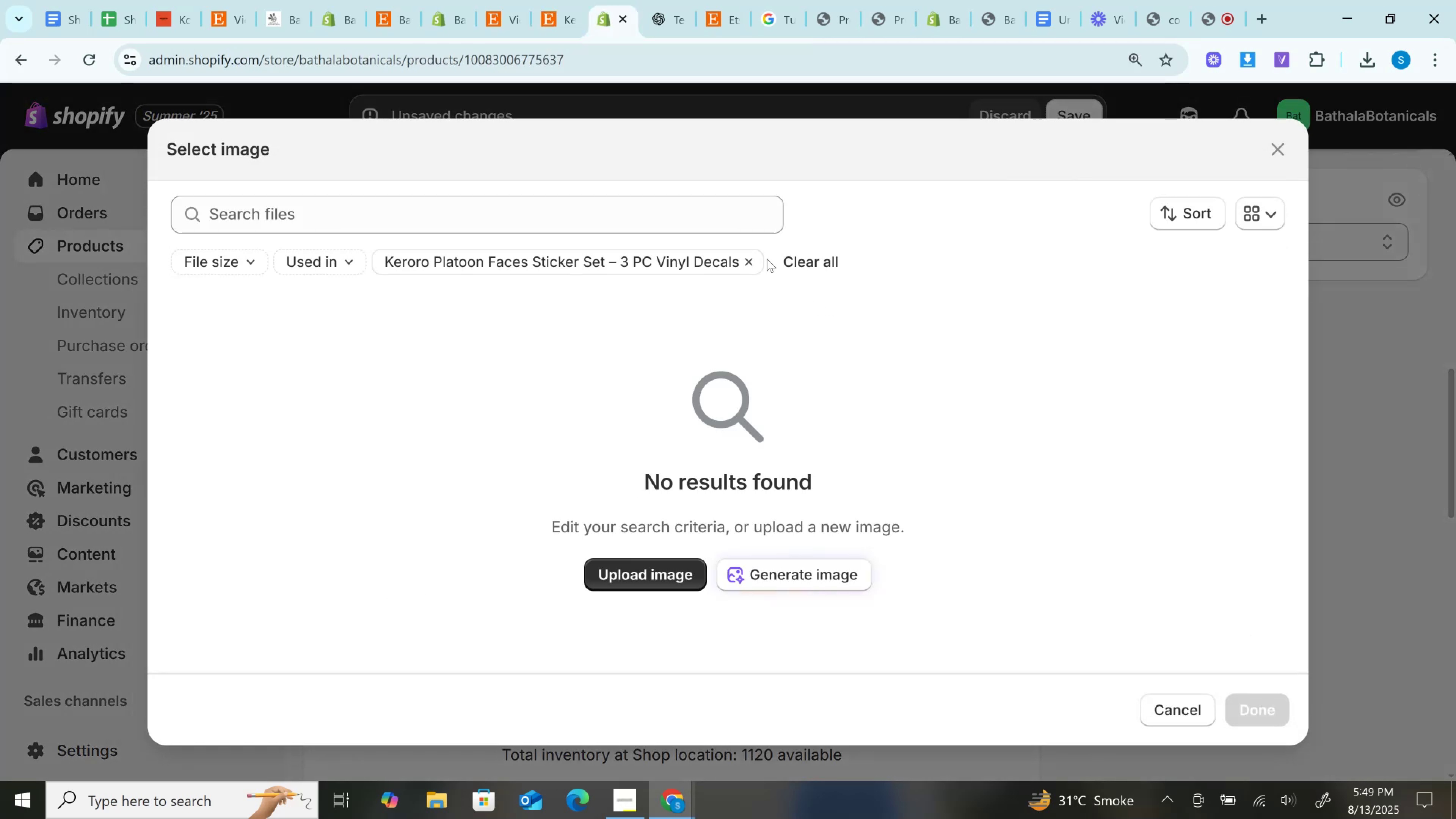 
left_click([750, 259])
 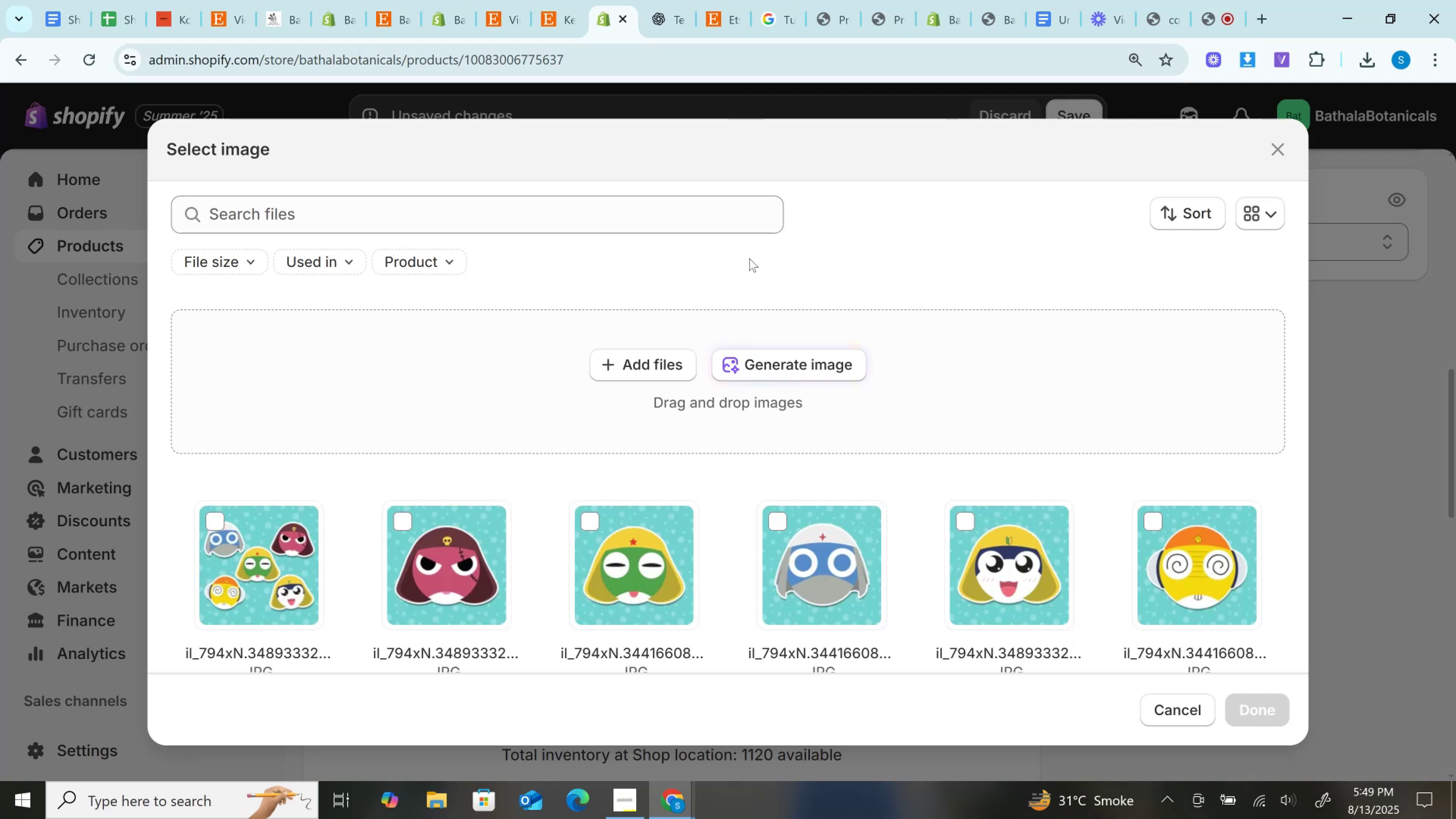 
wait(14.02)
 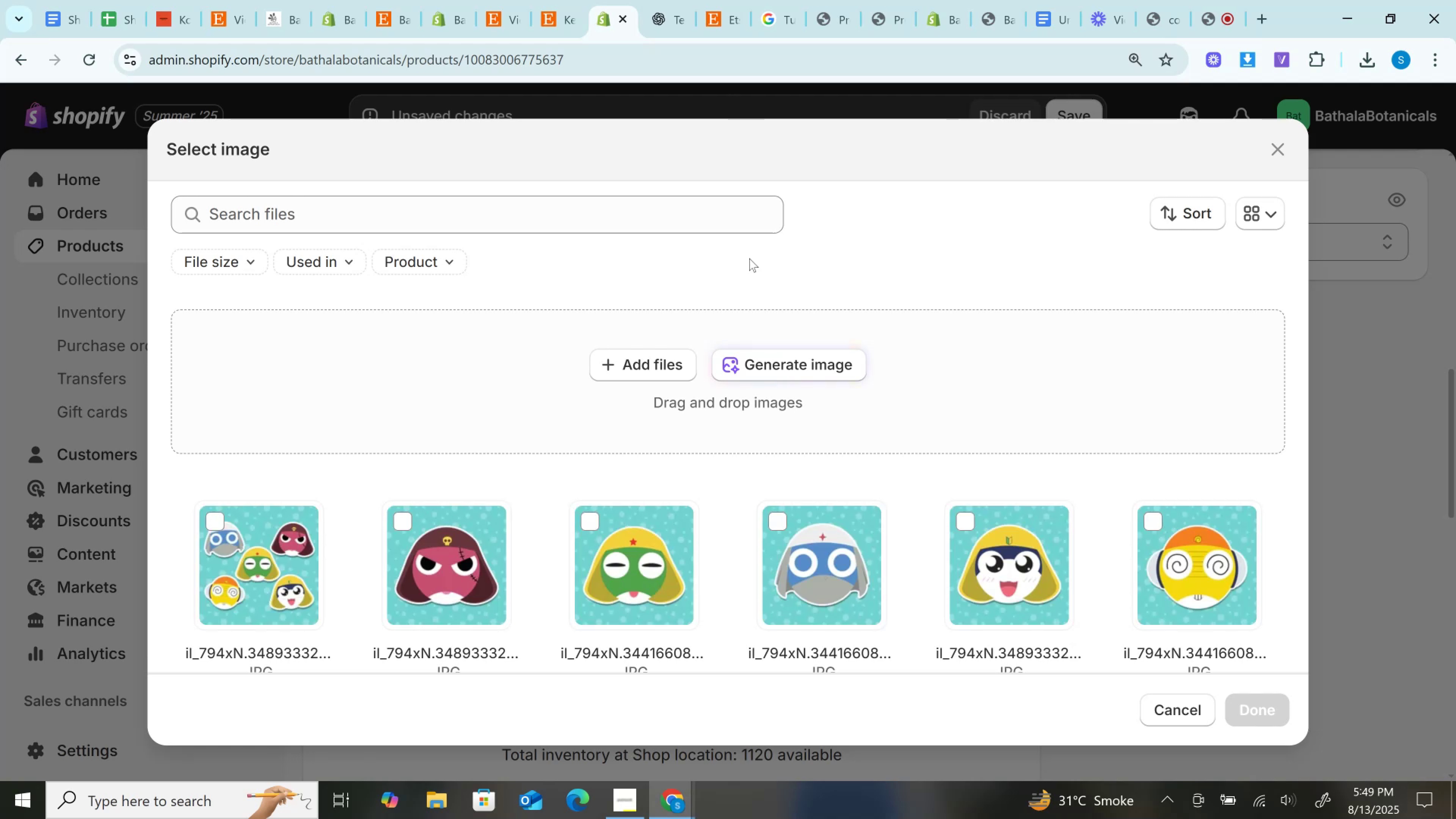 
left_click([573, 0])
 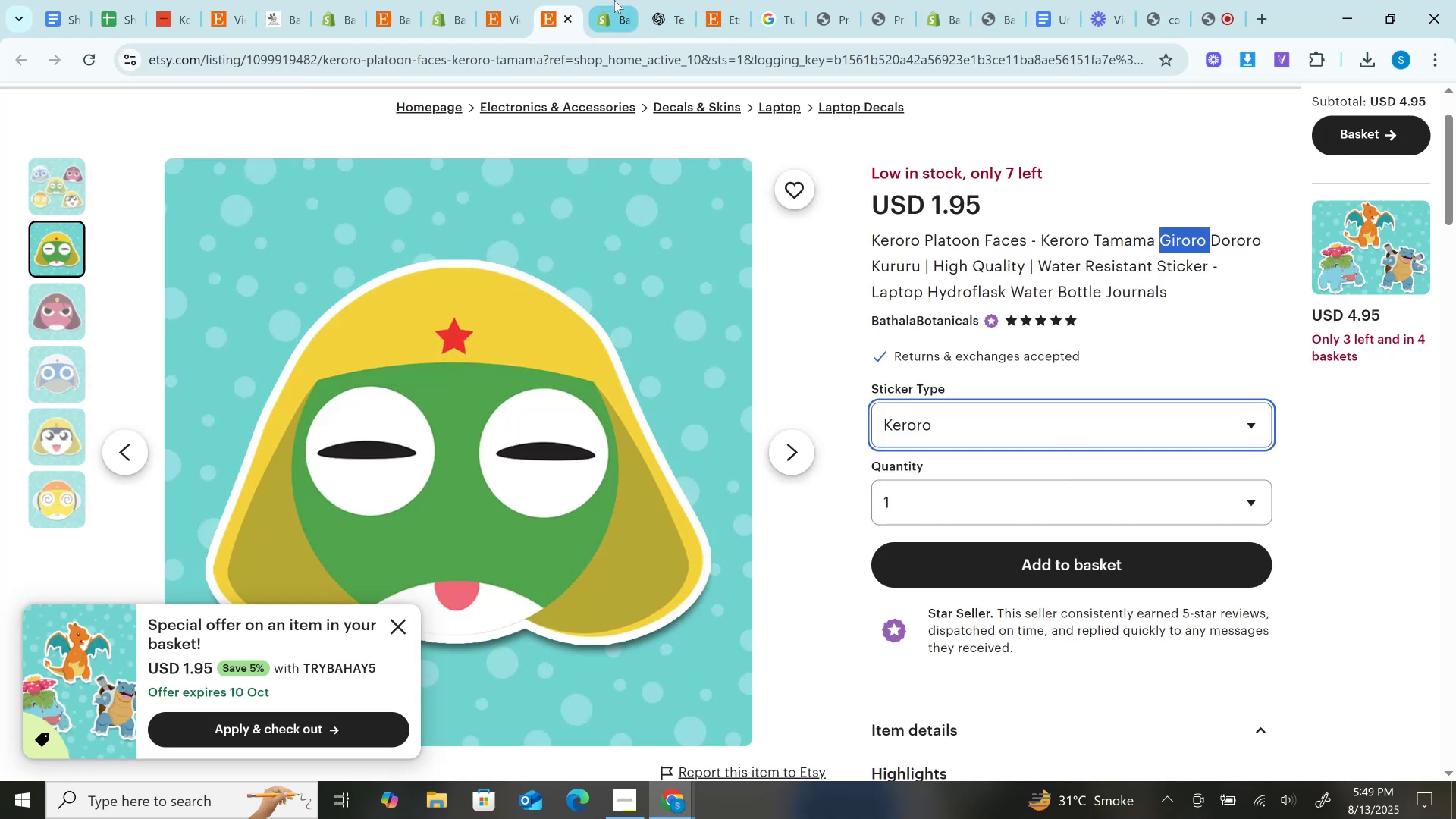 
left_click([618, 0])
 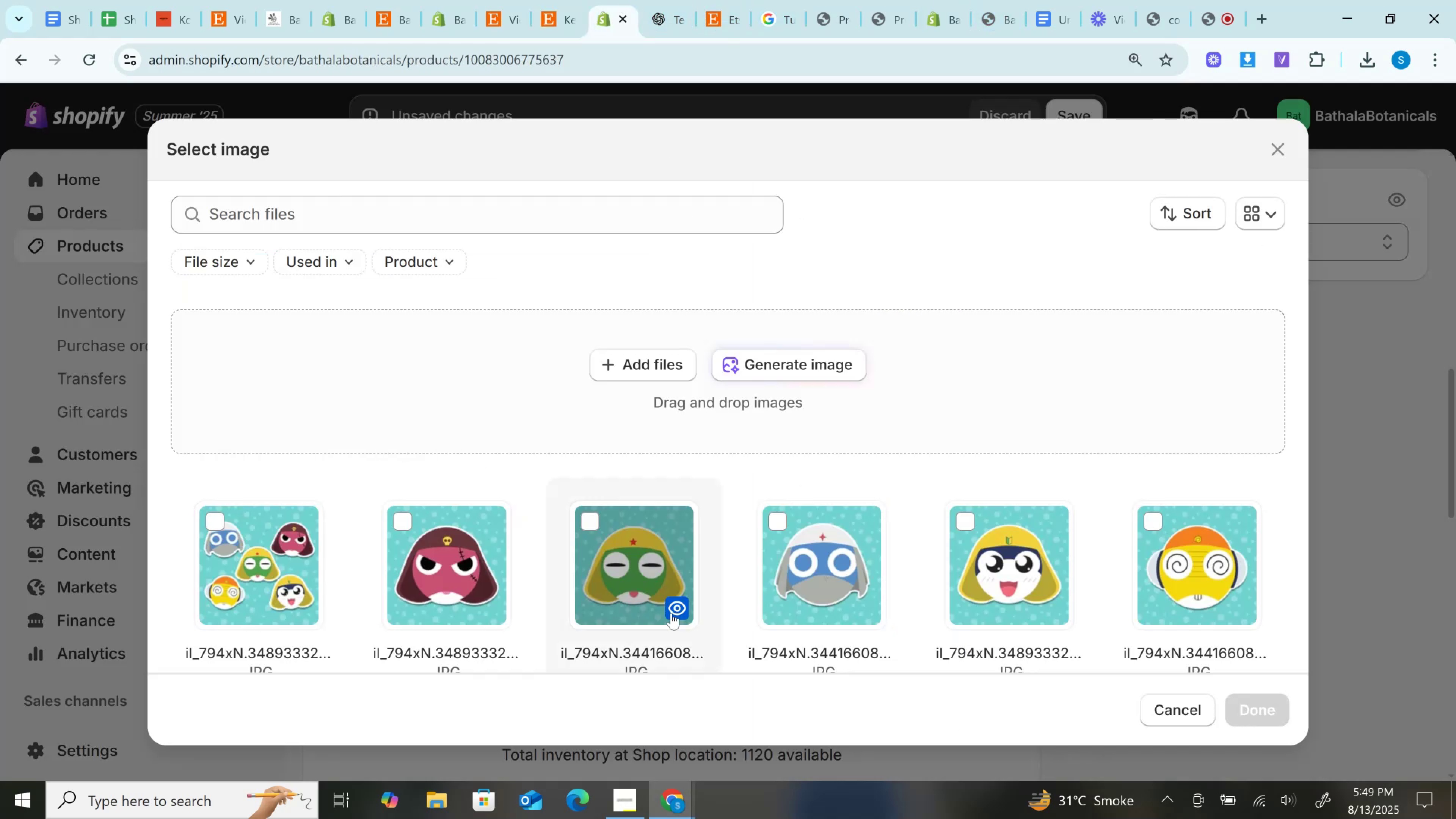 
left_click([635, 576])
 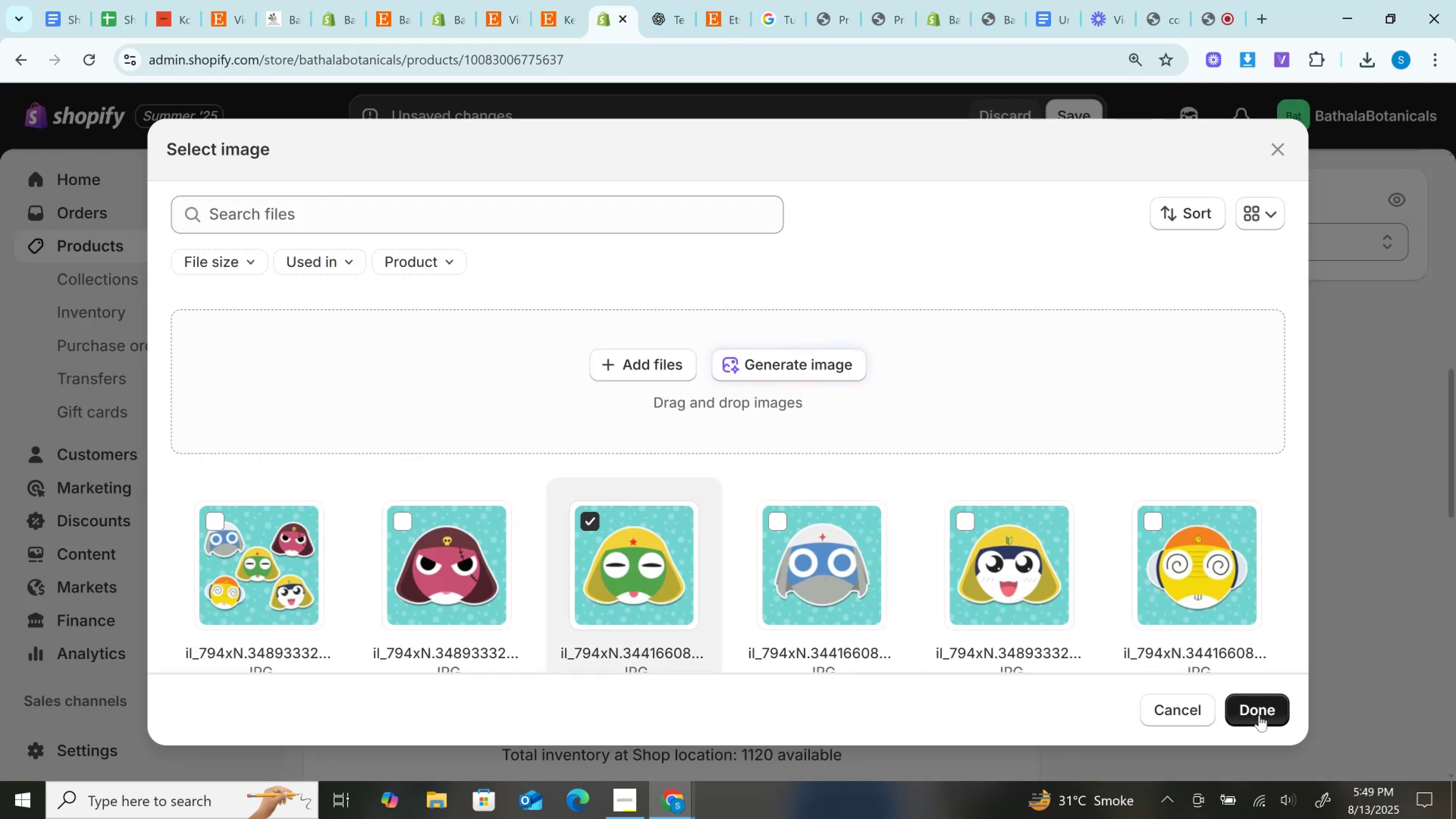 
left_click([1259, 711])
 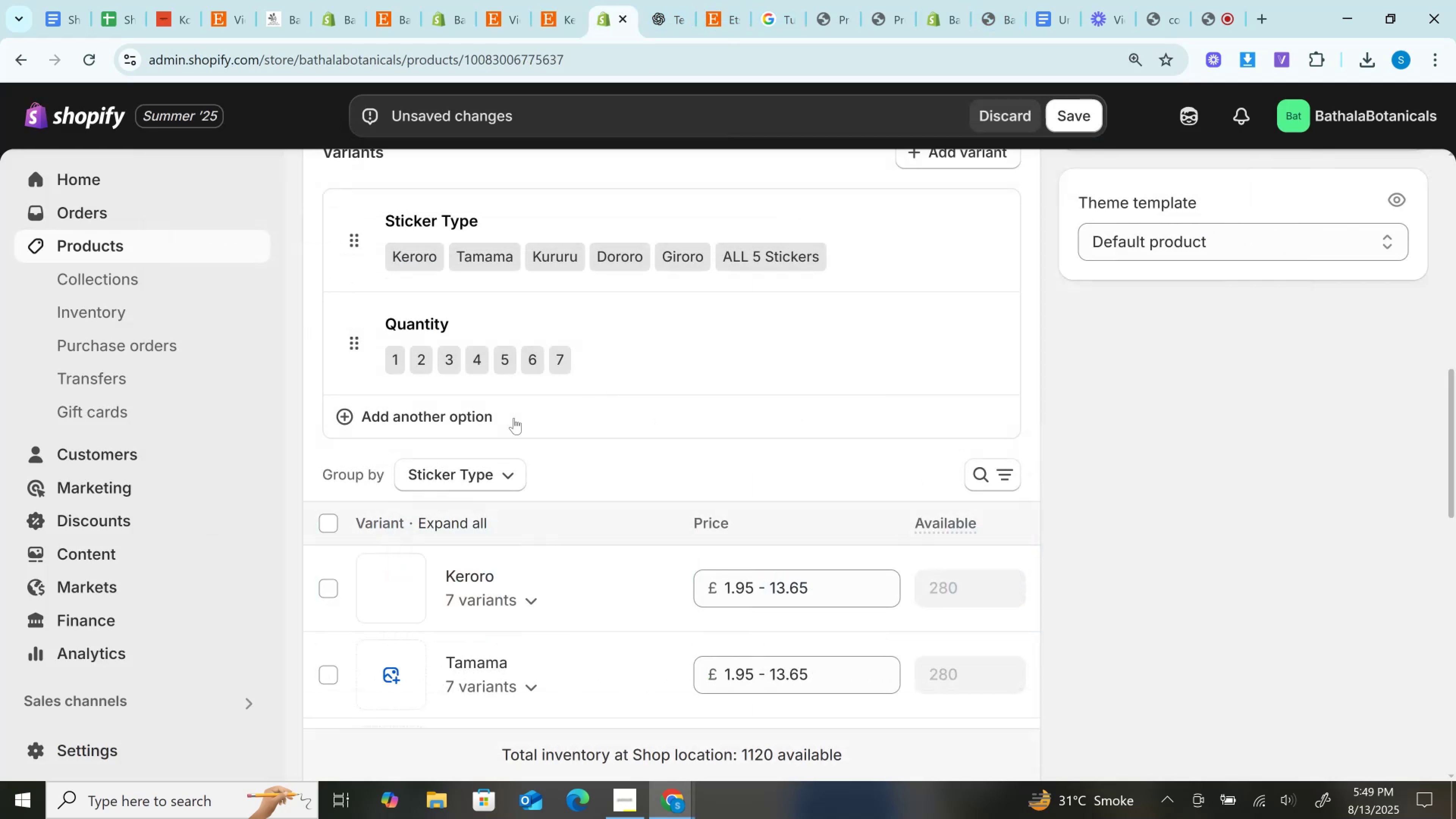 
scroll: coordinate [514, 418], scroll_direction: down, amount: 1.0
 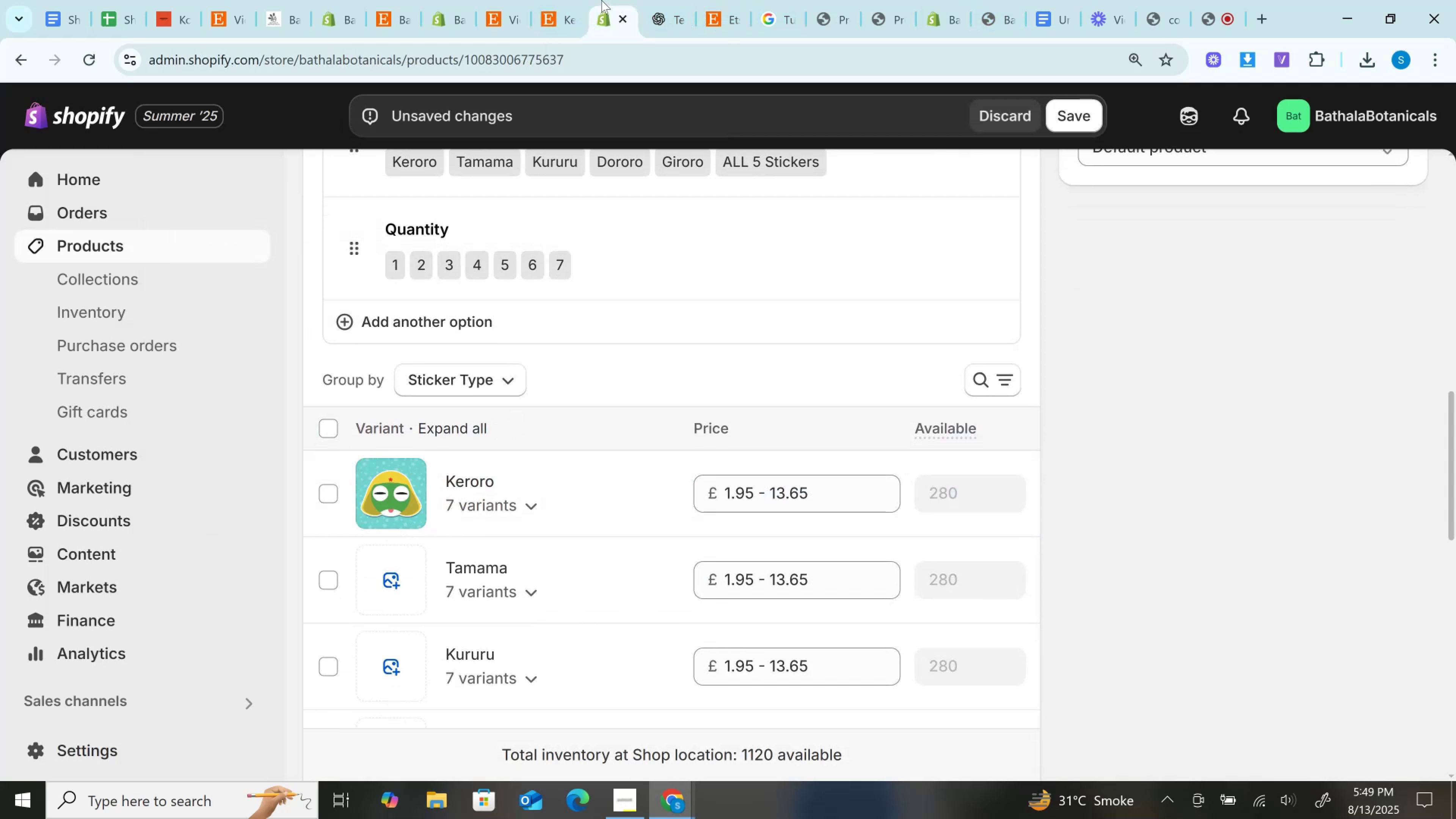 
left_click([581, 0])
 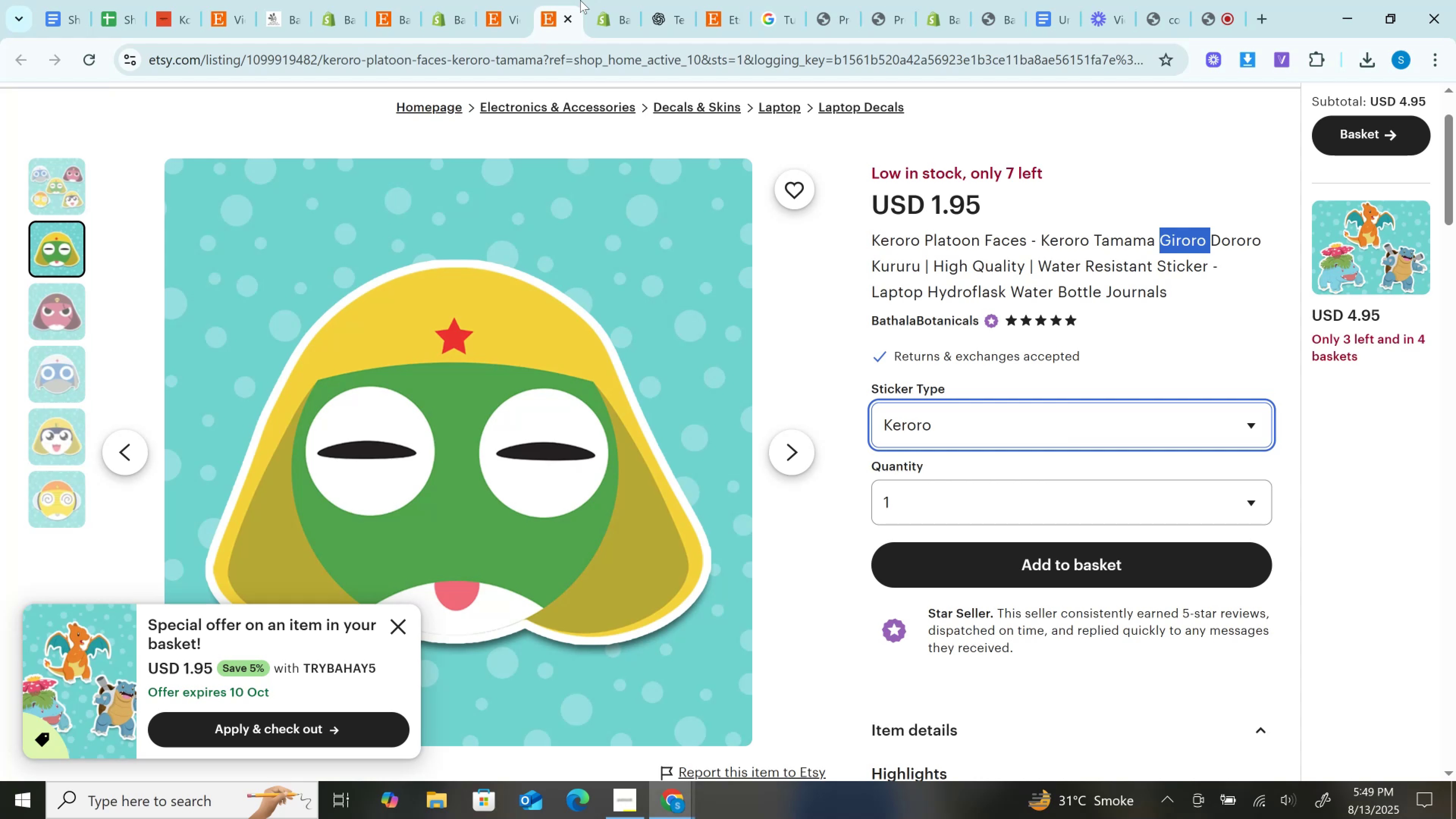 
left_click([943, 409])
 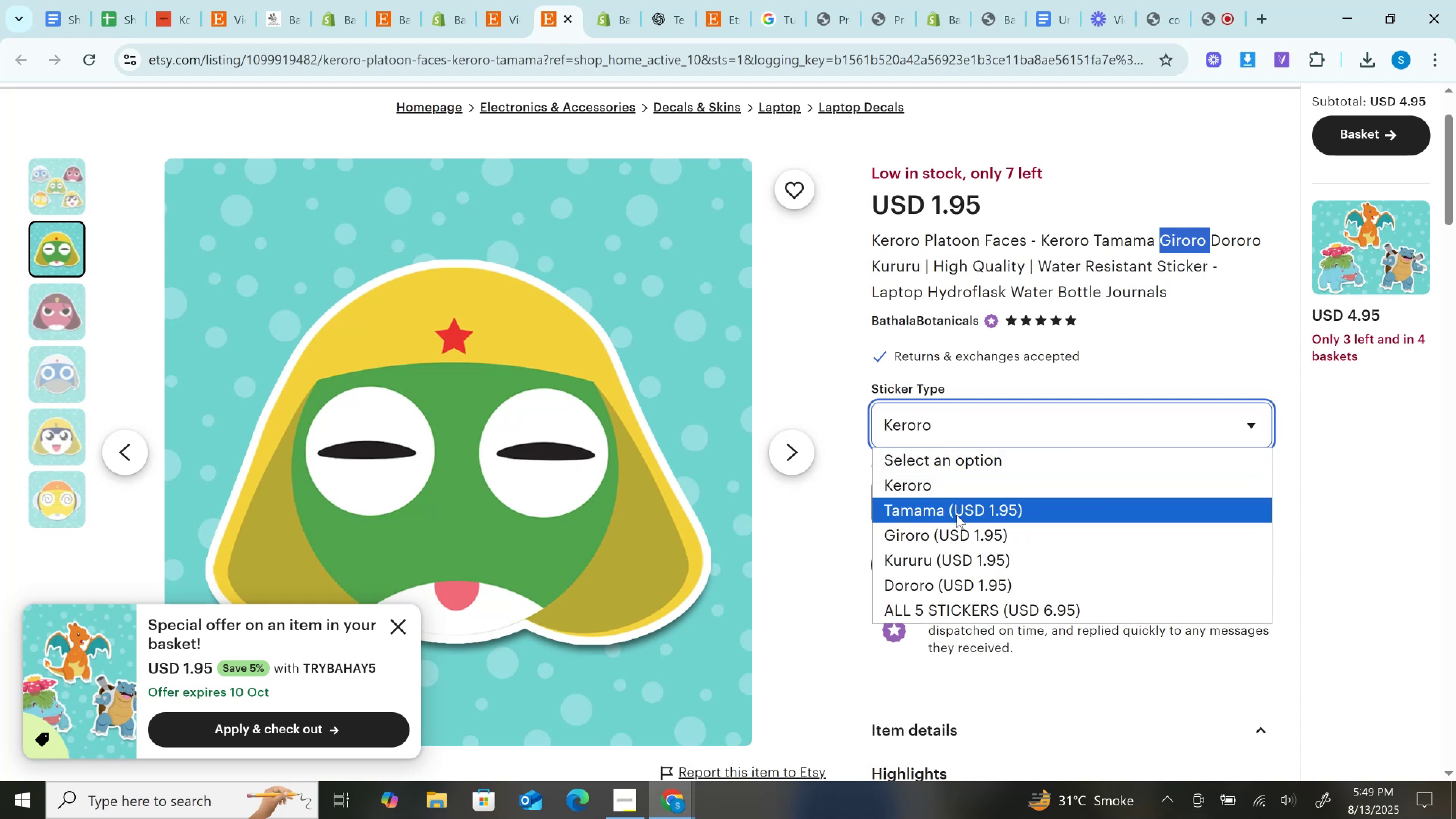 
left_click([957, 515])
 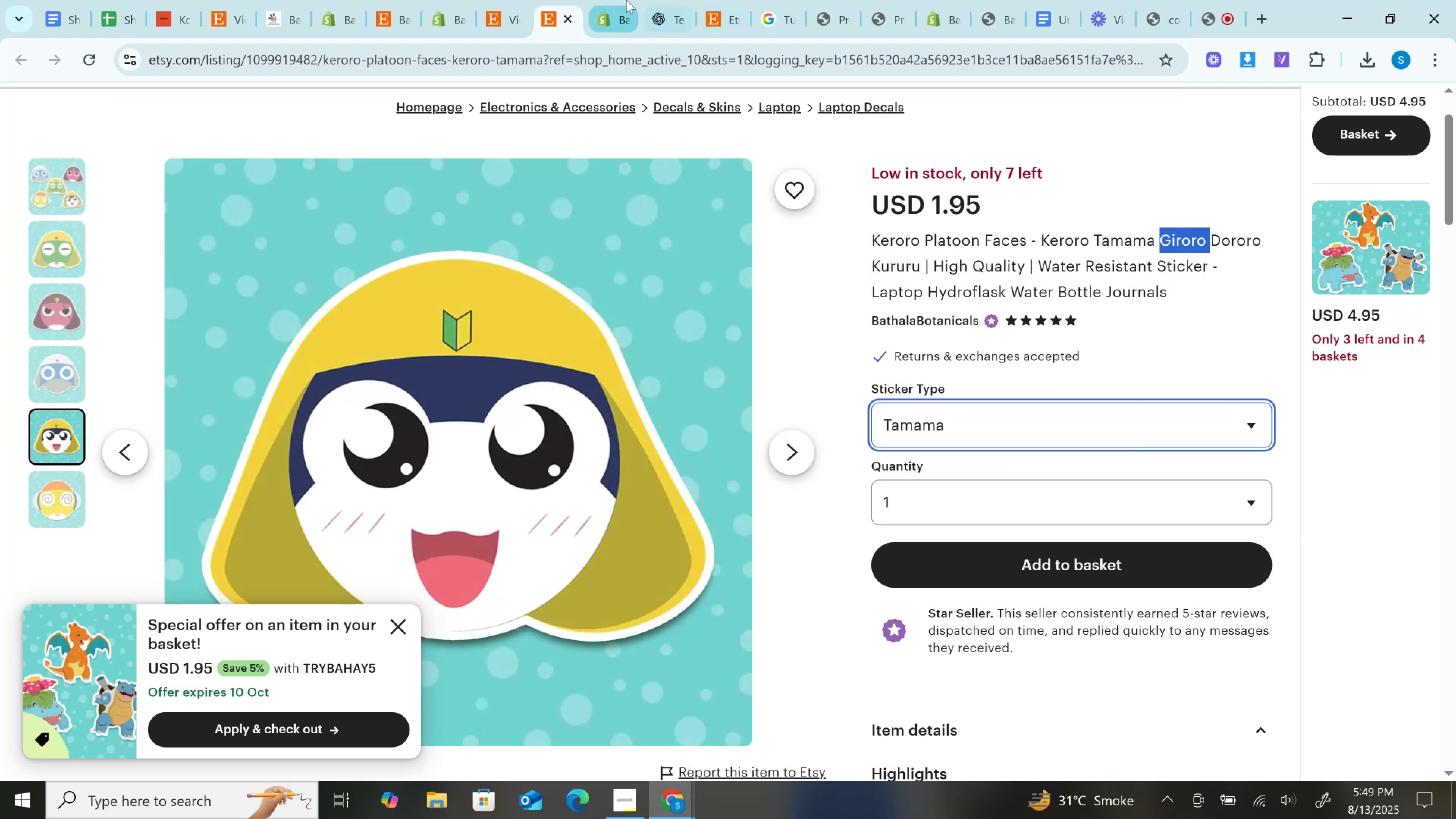 
left_click([624, 0])
 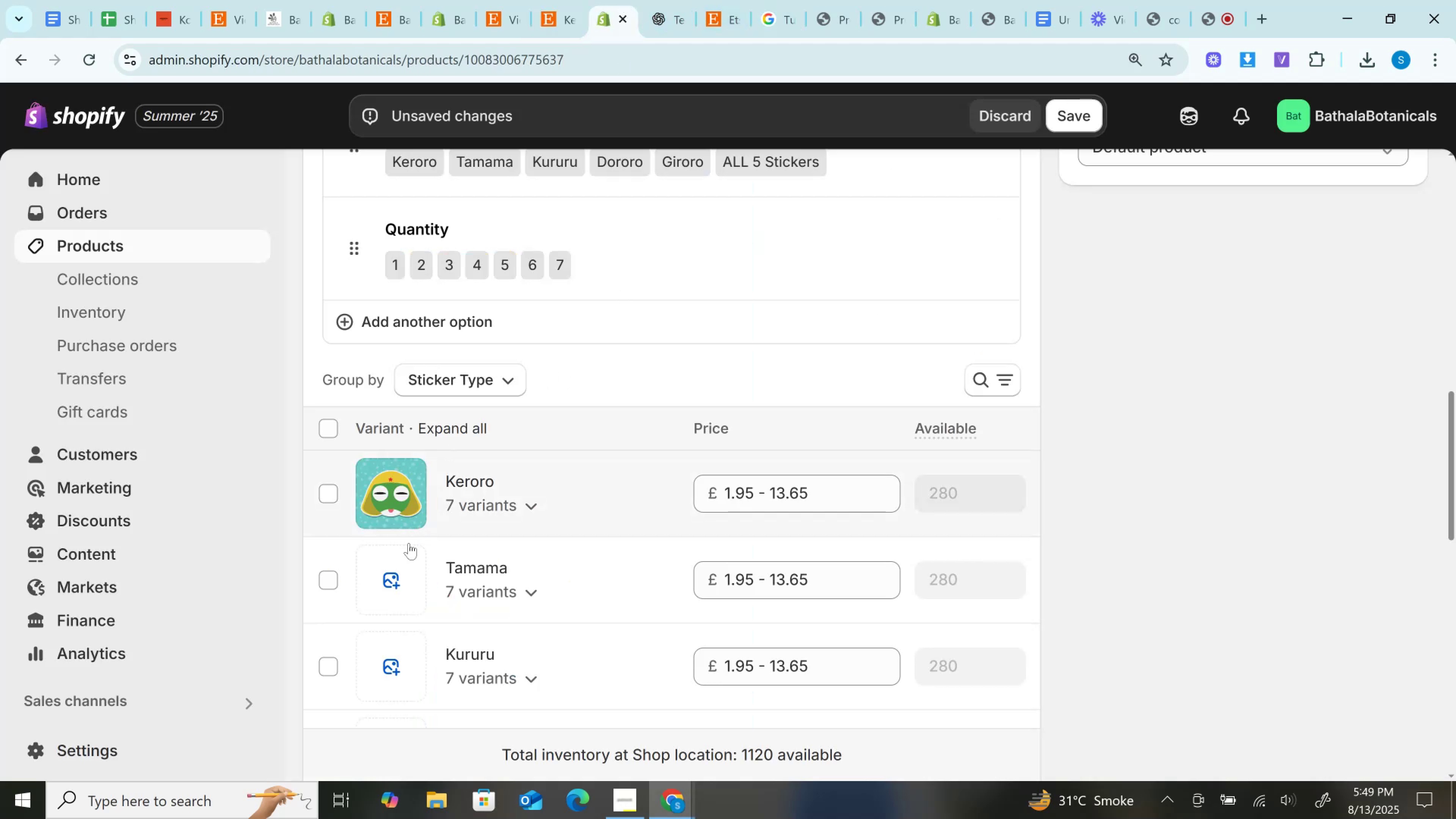 
left_click([407, 551])
 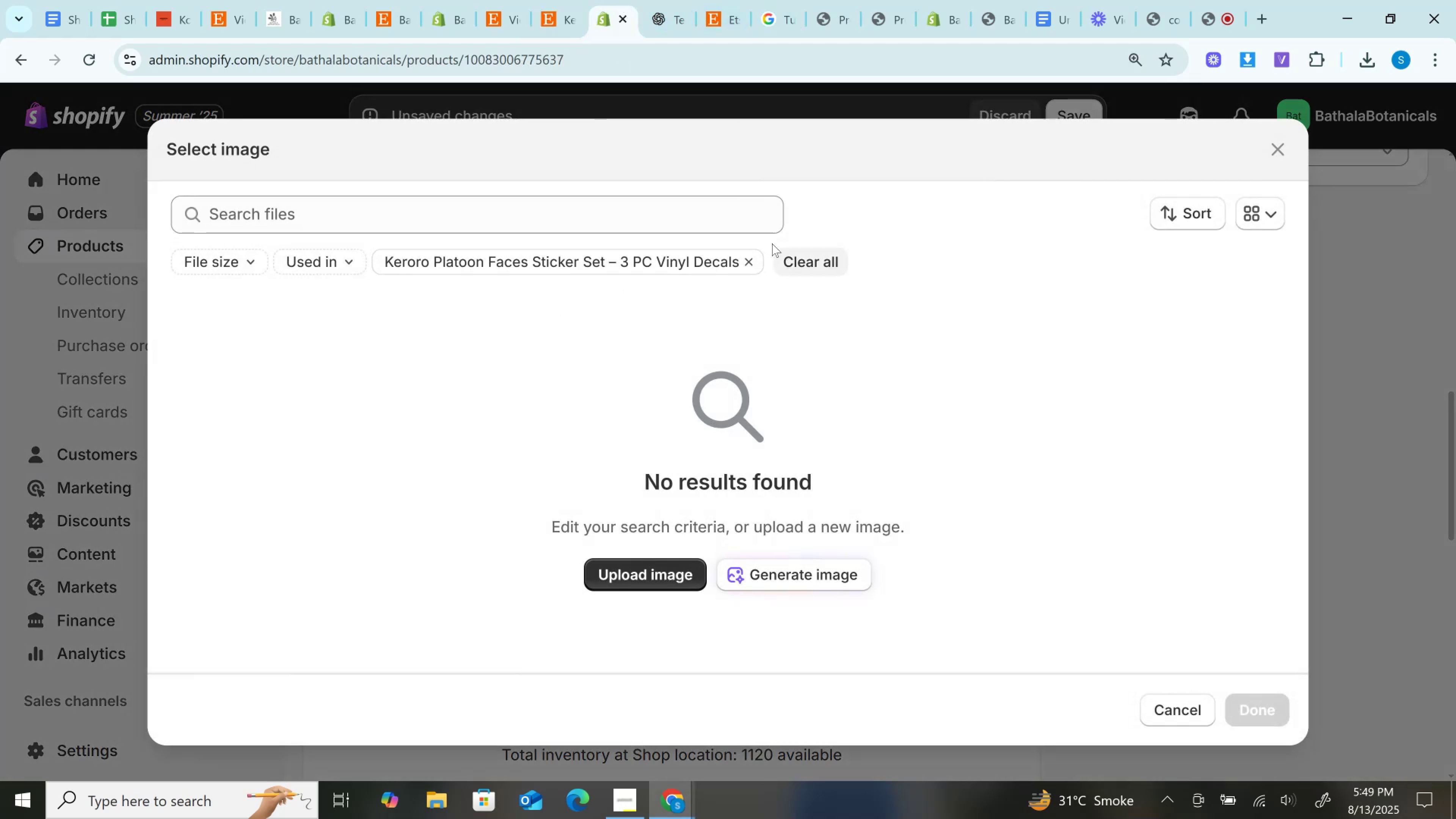 
left_click([748, 260])
 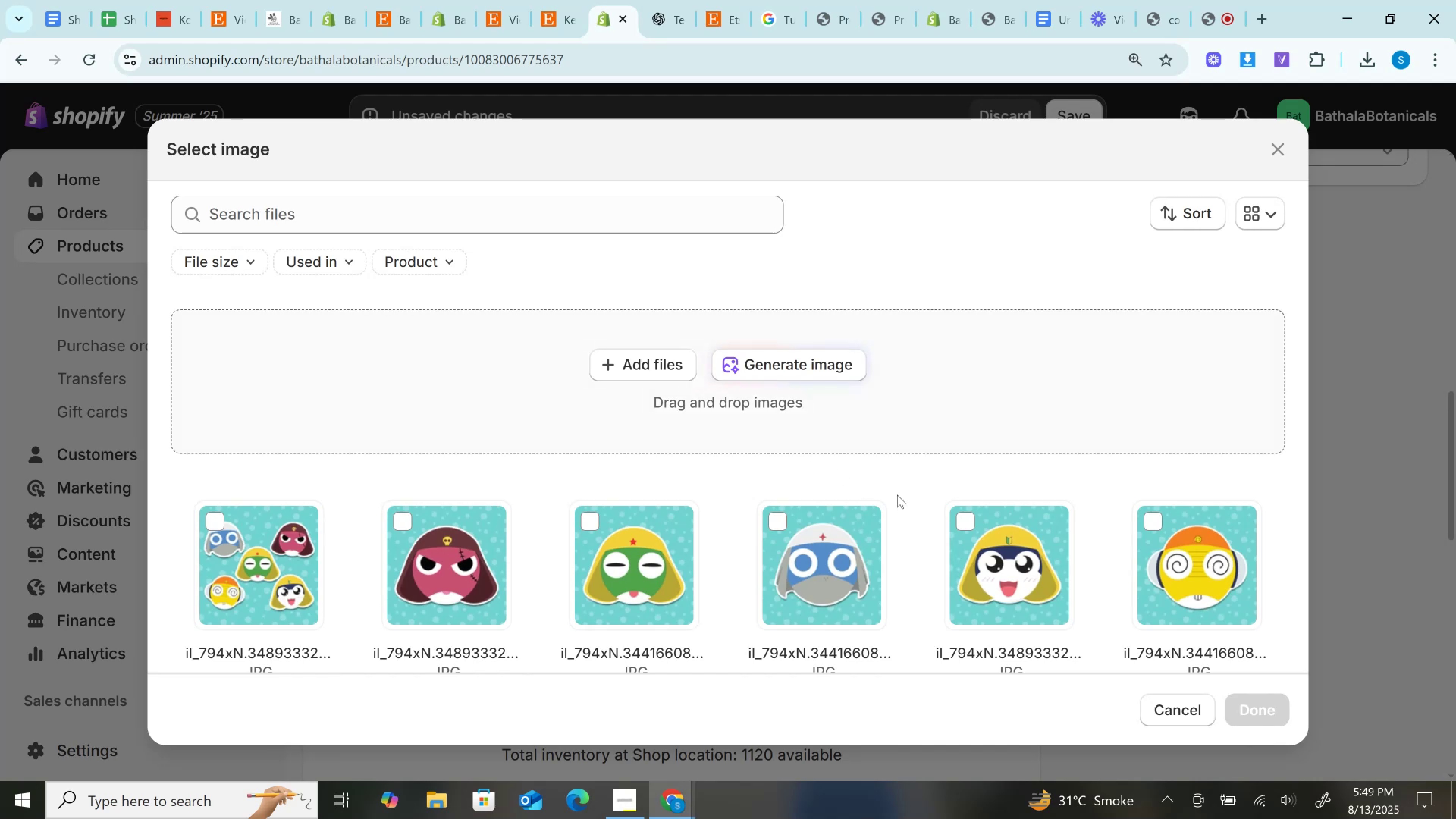 
left_click([1043, 537])
 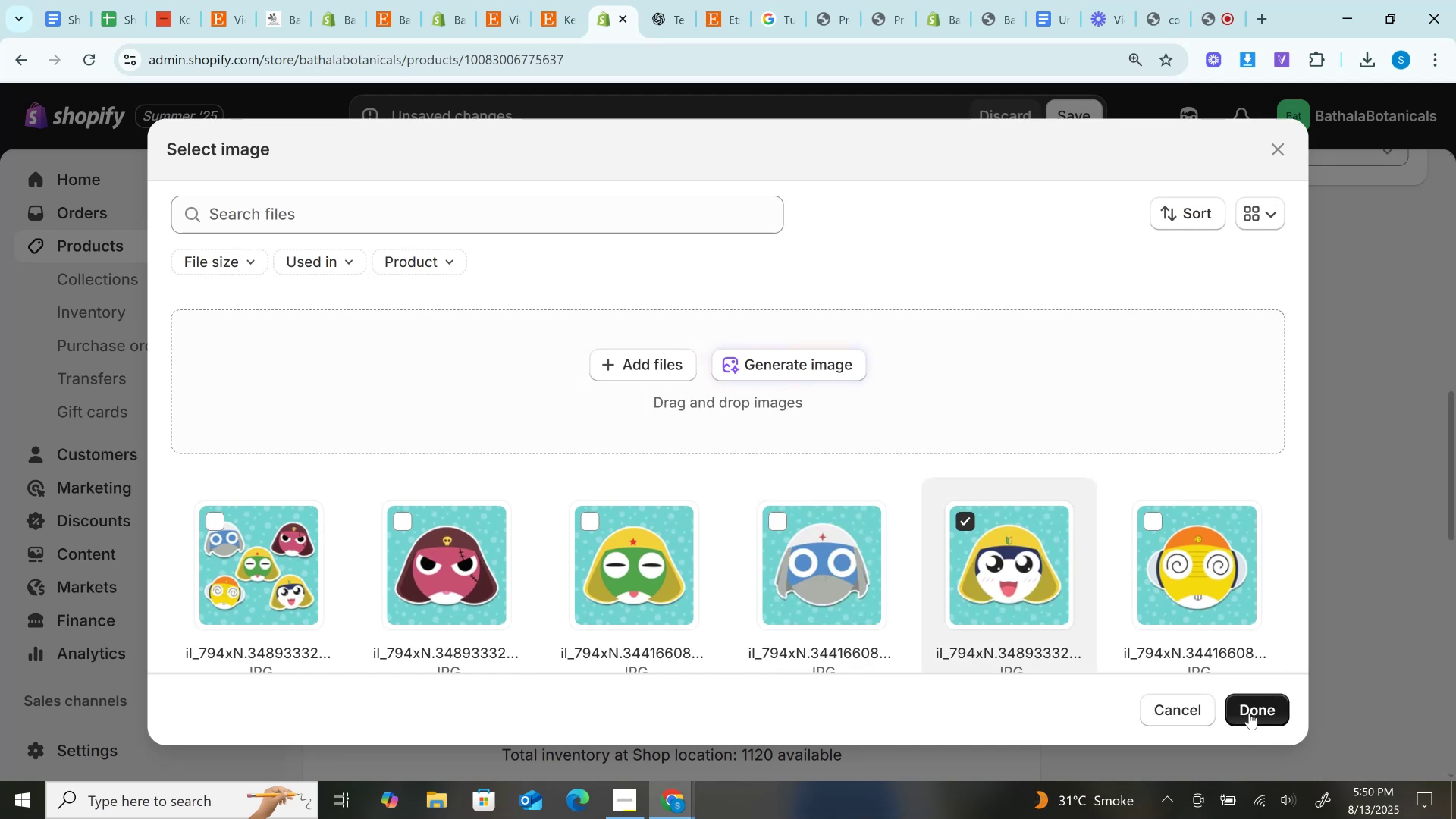 
left_click([1249, 713])
 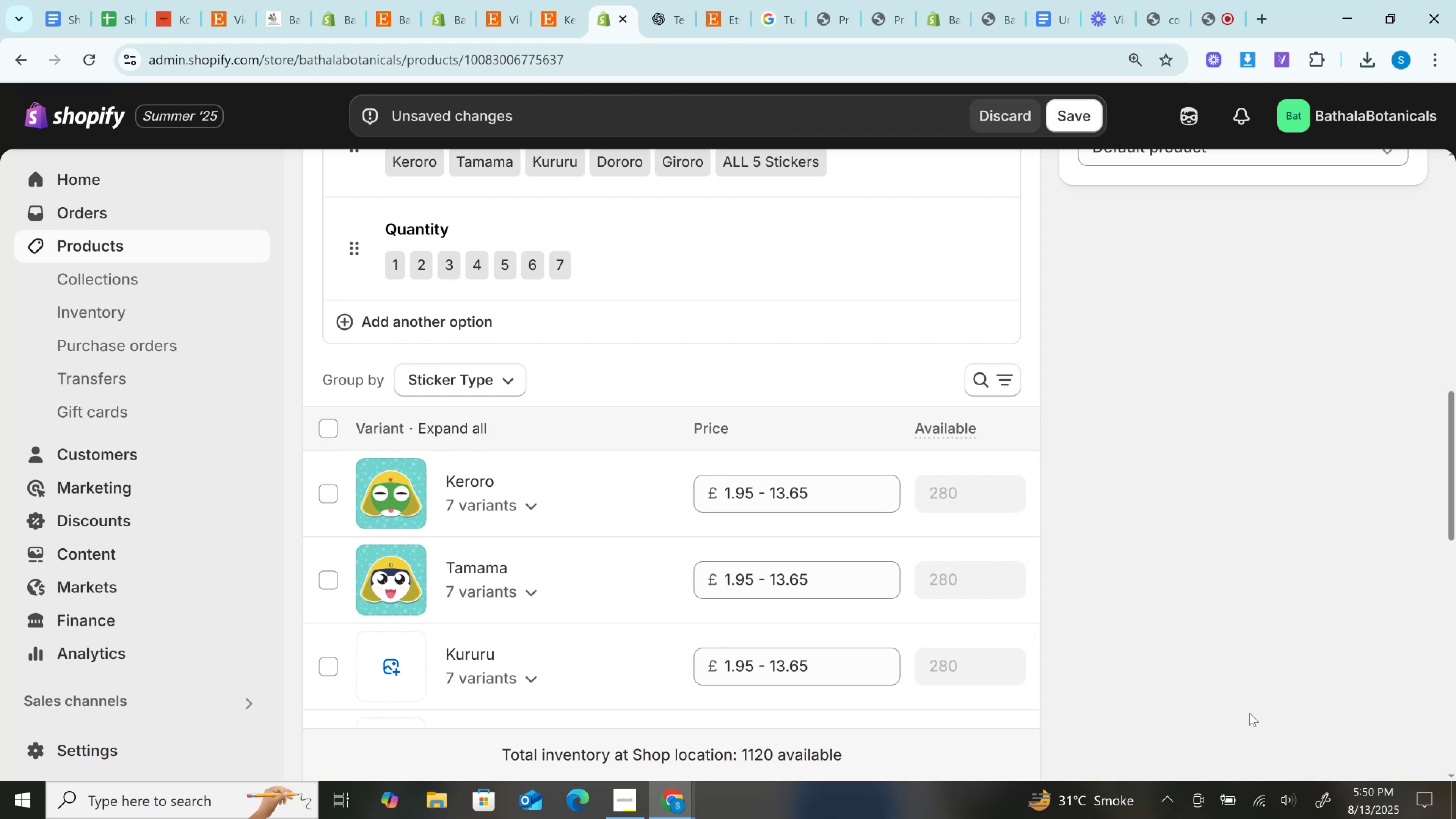 
wait(14.01)
 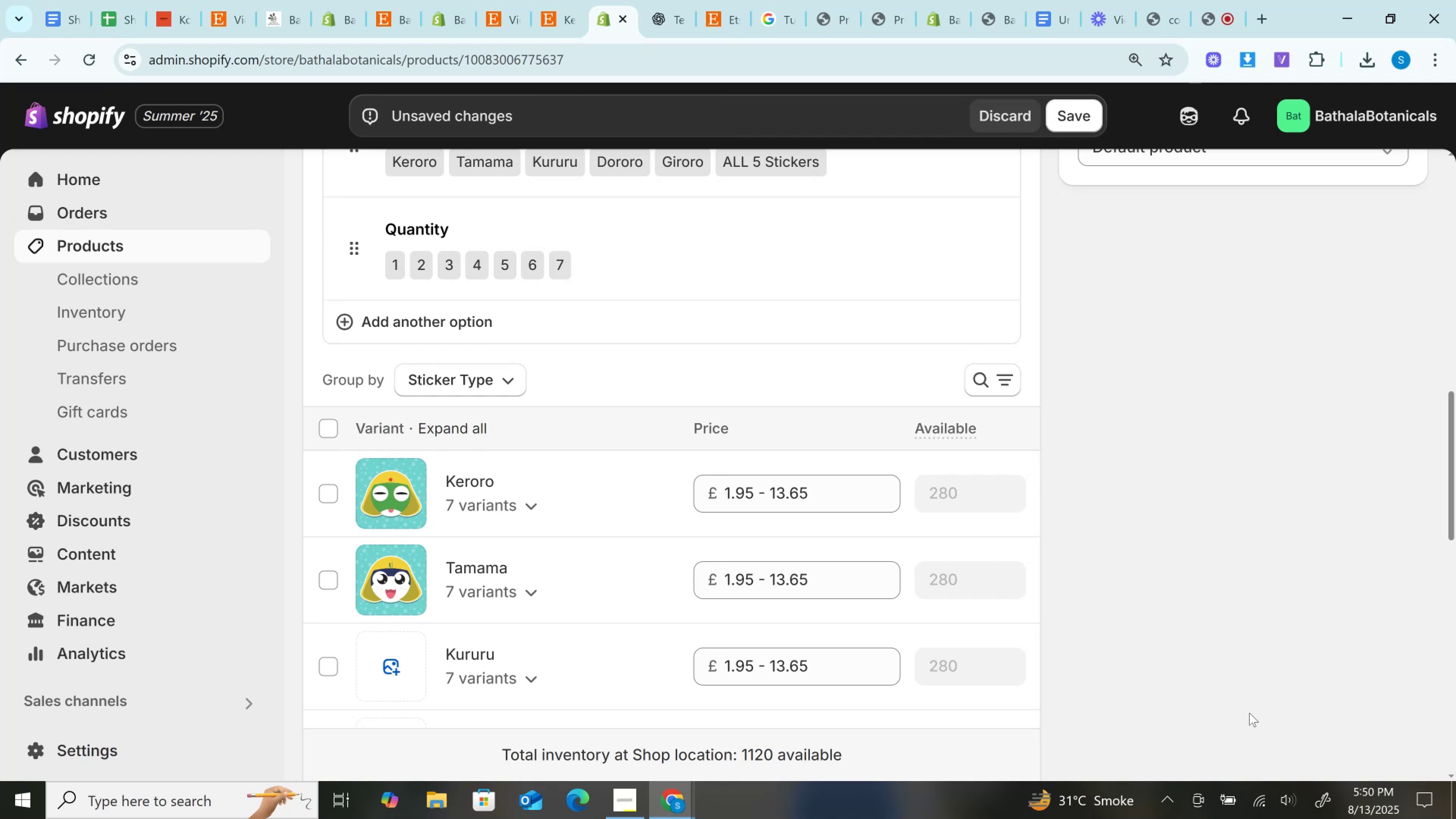 
left_click([939, 424])
 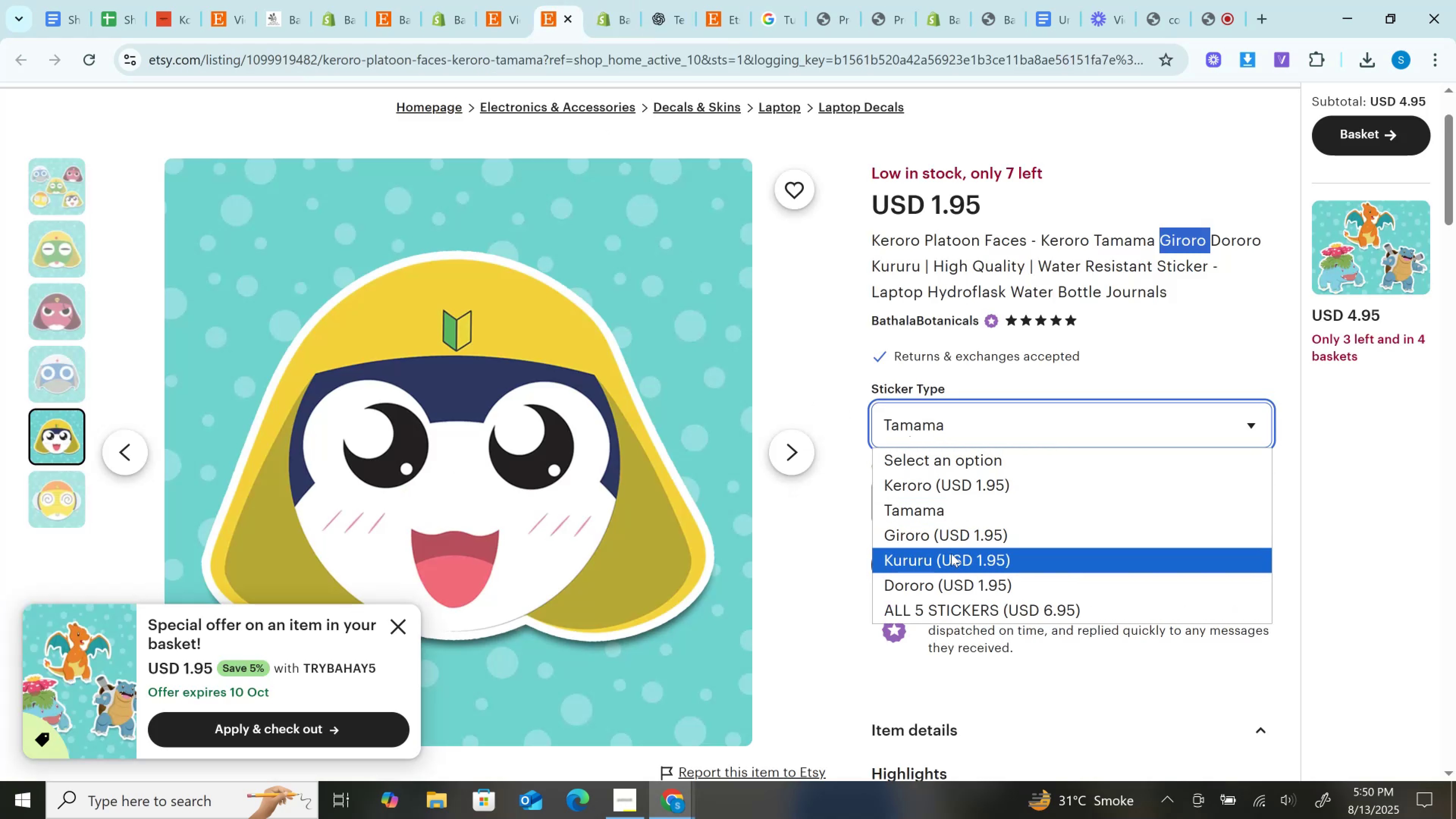 
left_click([951, 554])
 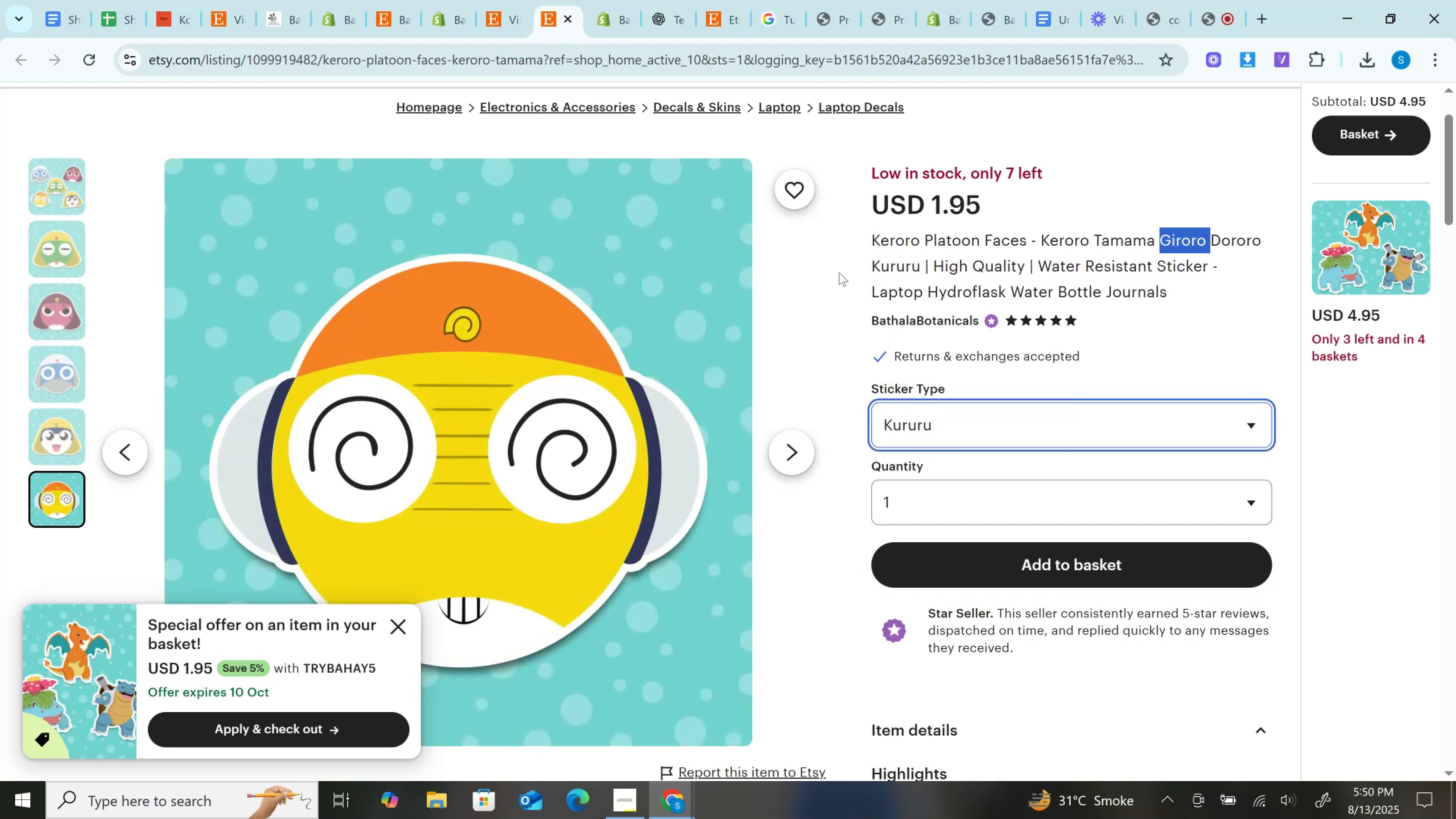 
wait(10.79)
 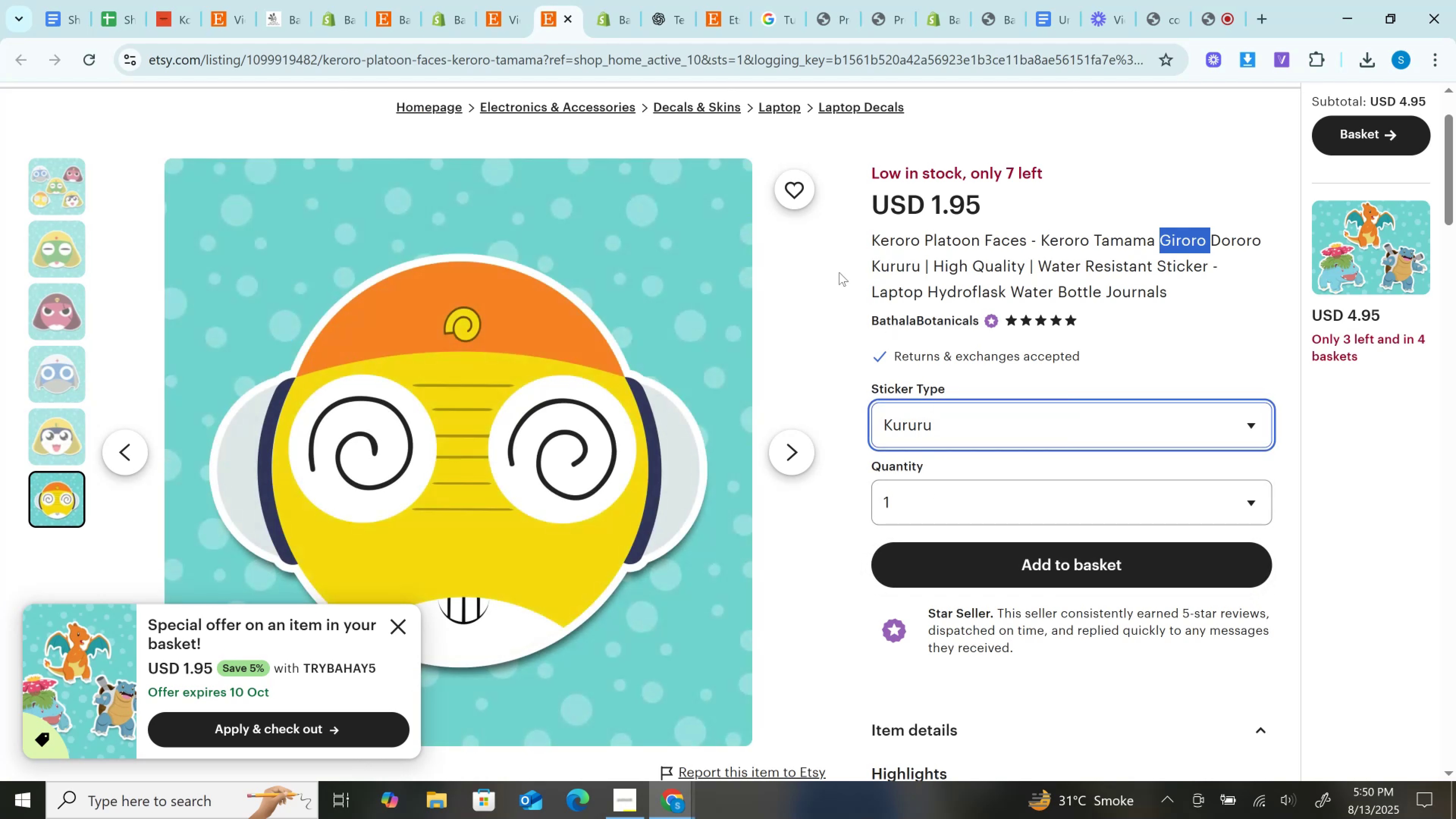 
left_click([626, 0])
 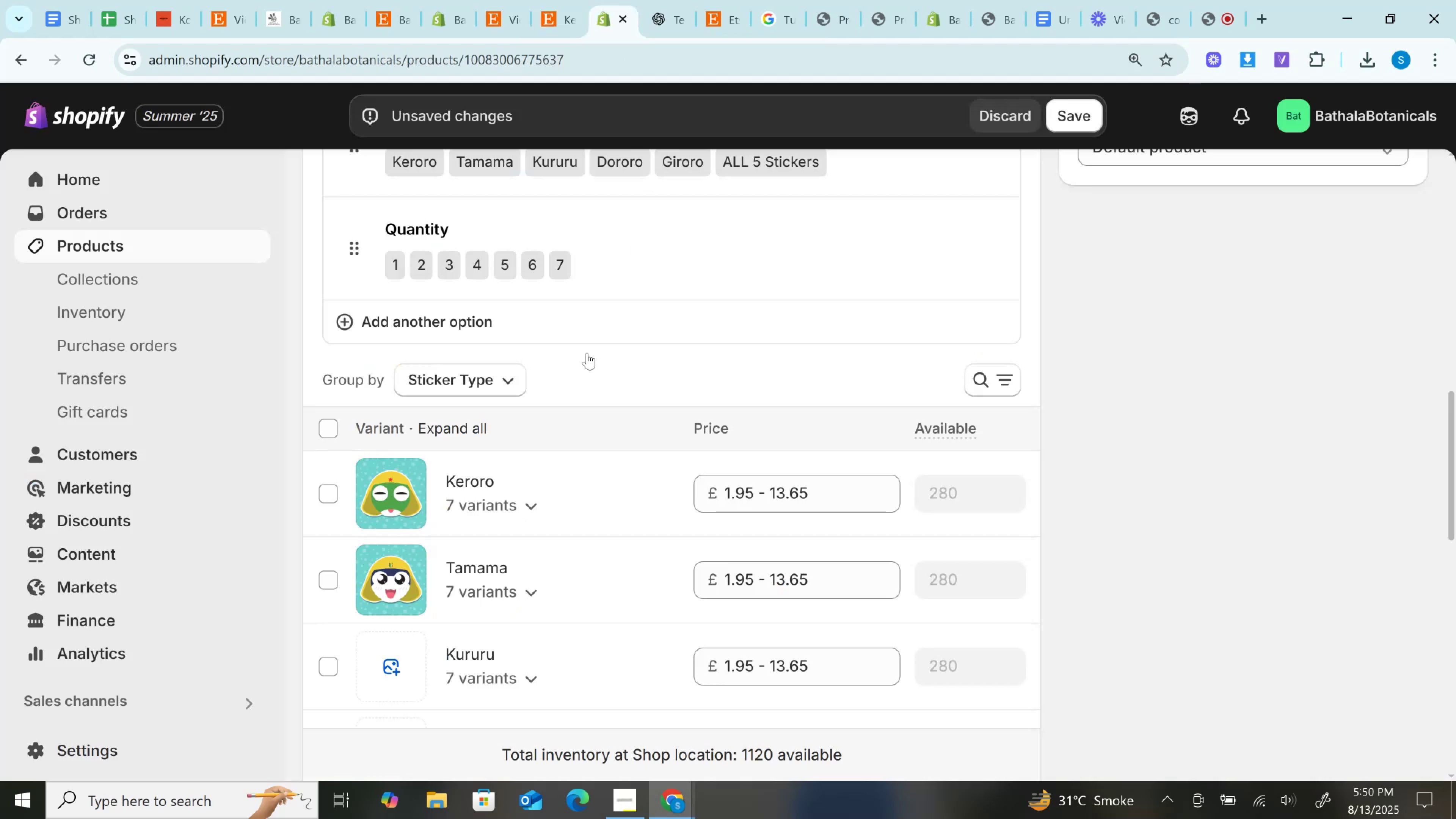 
scroll: coordinate [460, 549], scroll_direction: down, amount: 2.0
 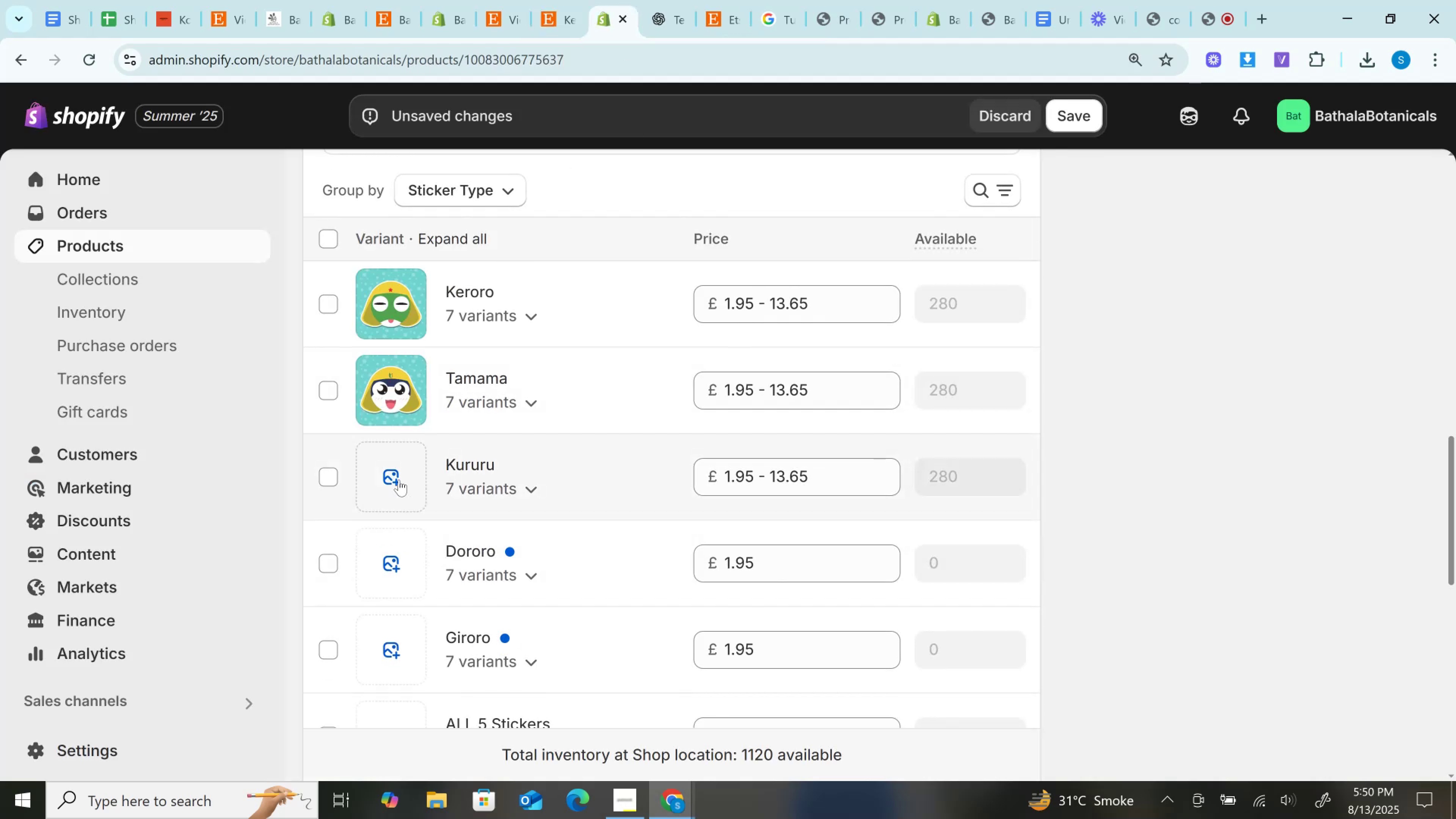 
left_click([397, 476])
 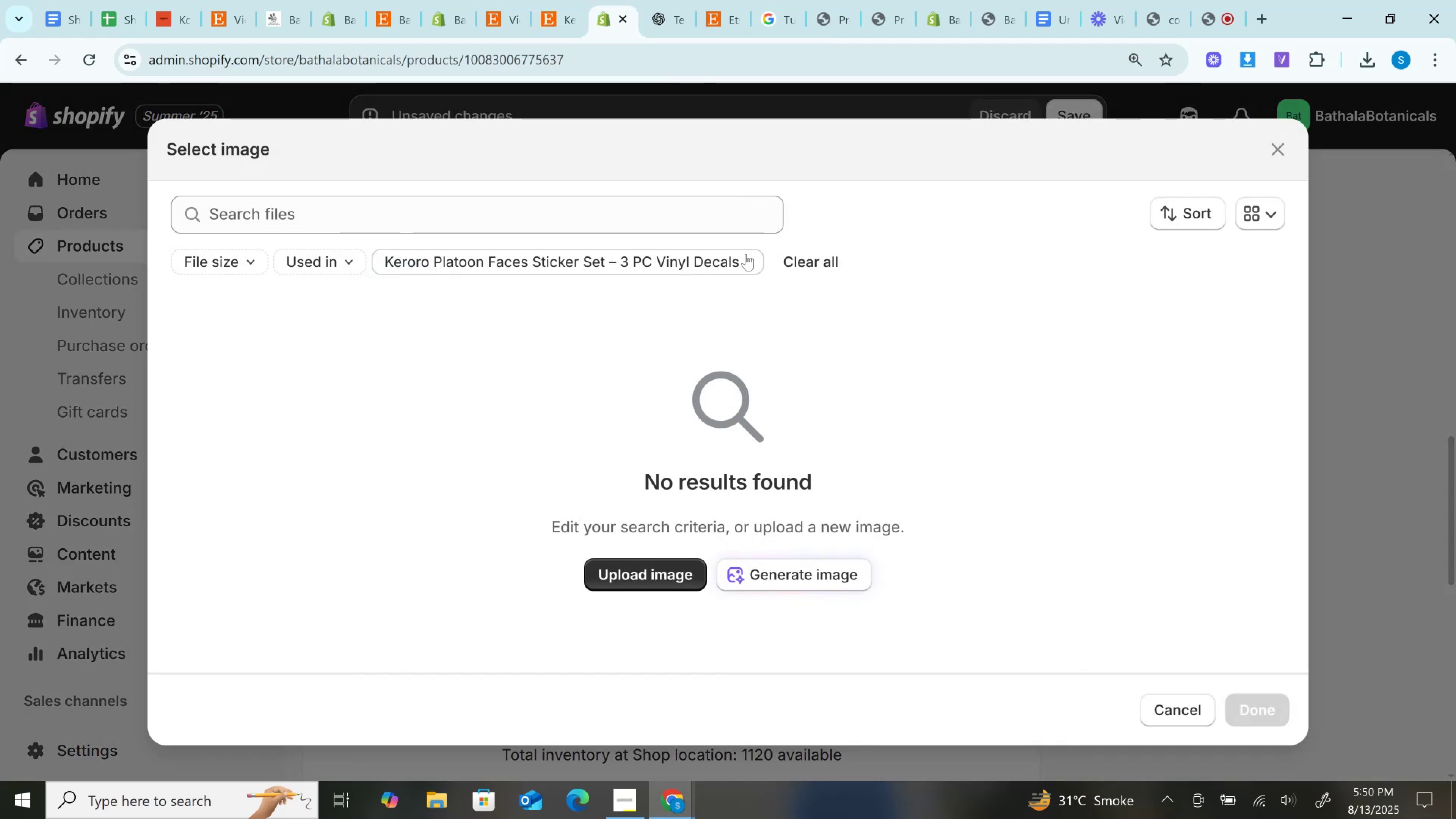 
left_click([748, 257])
 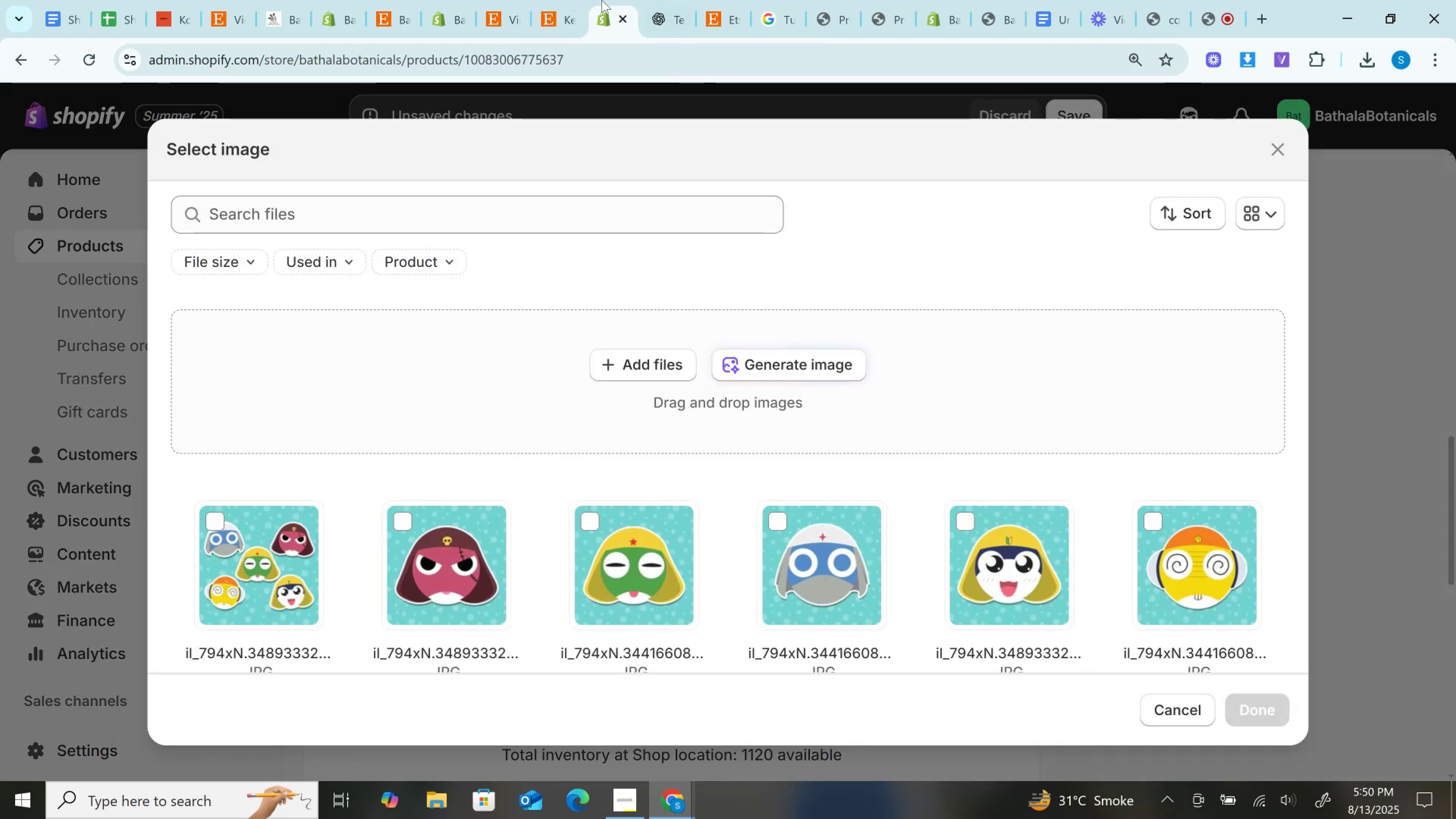 
left_click([551, 0])
 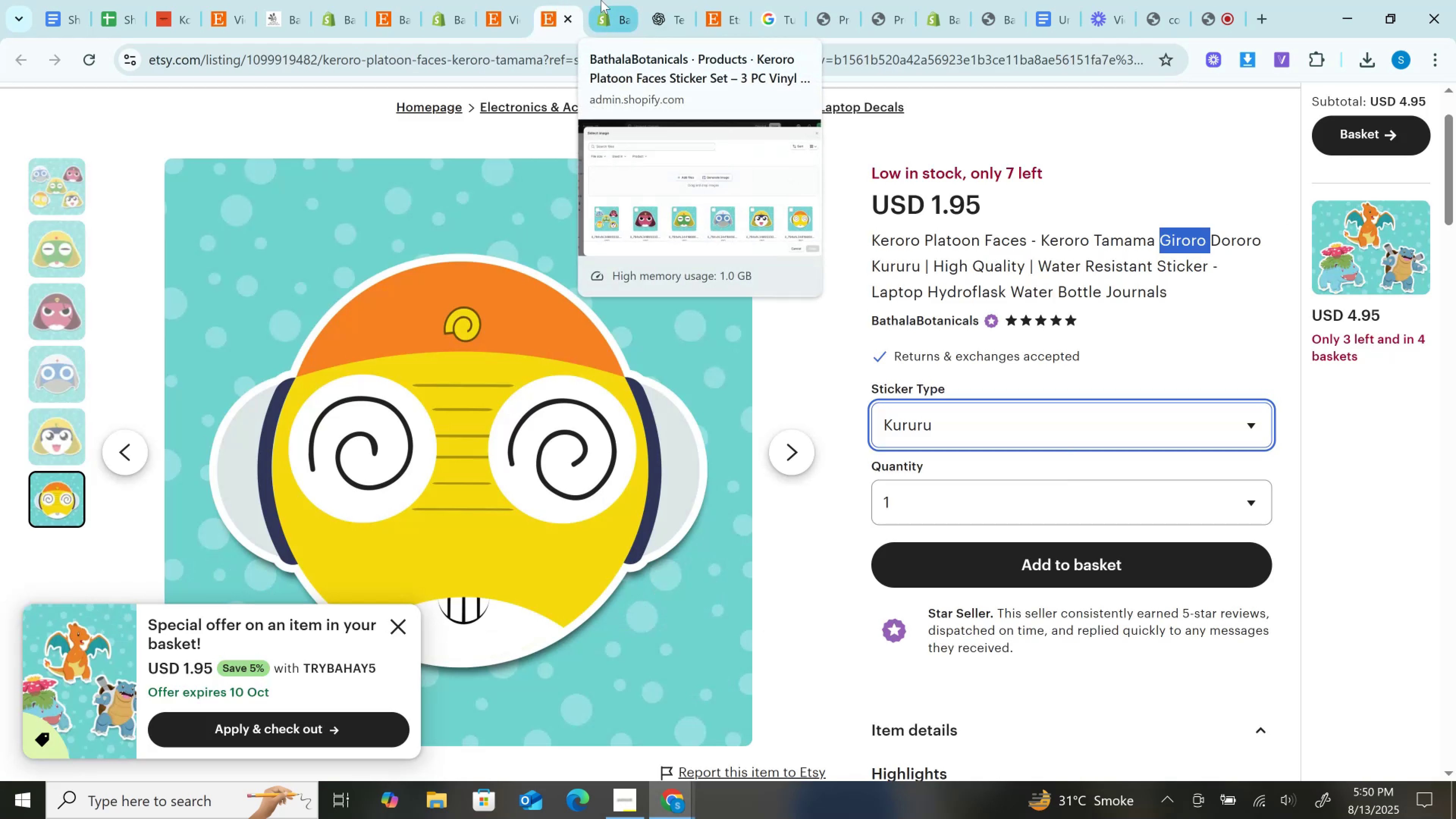 
left_click([601, 0])
 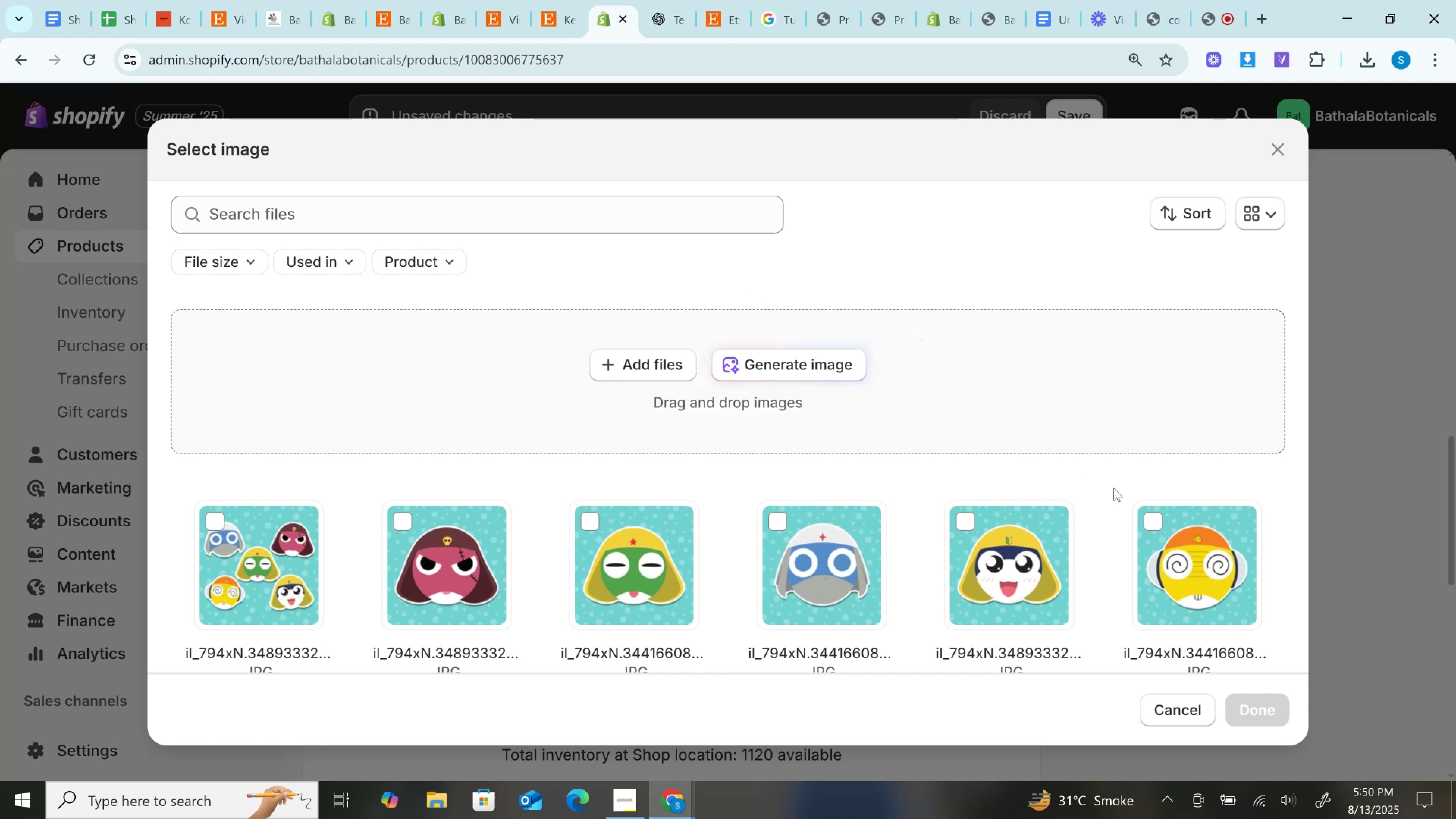 
left_click([1208, 546])
 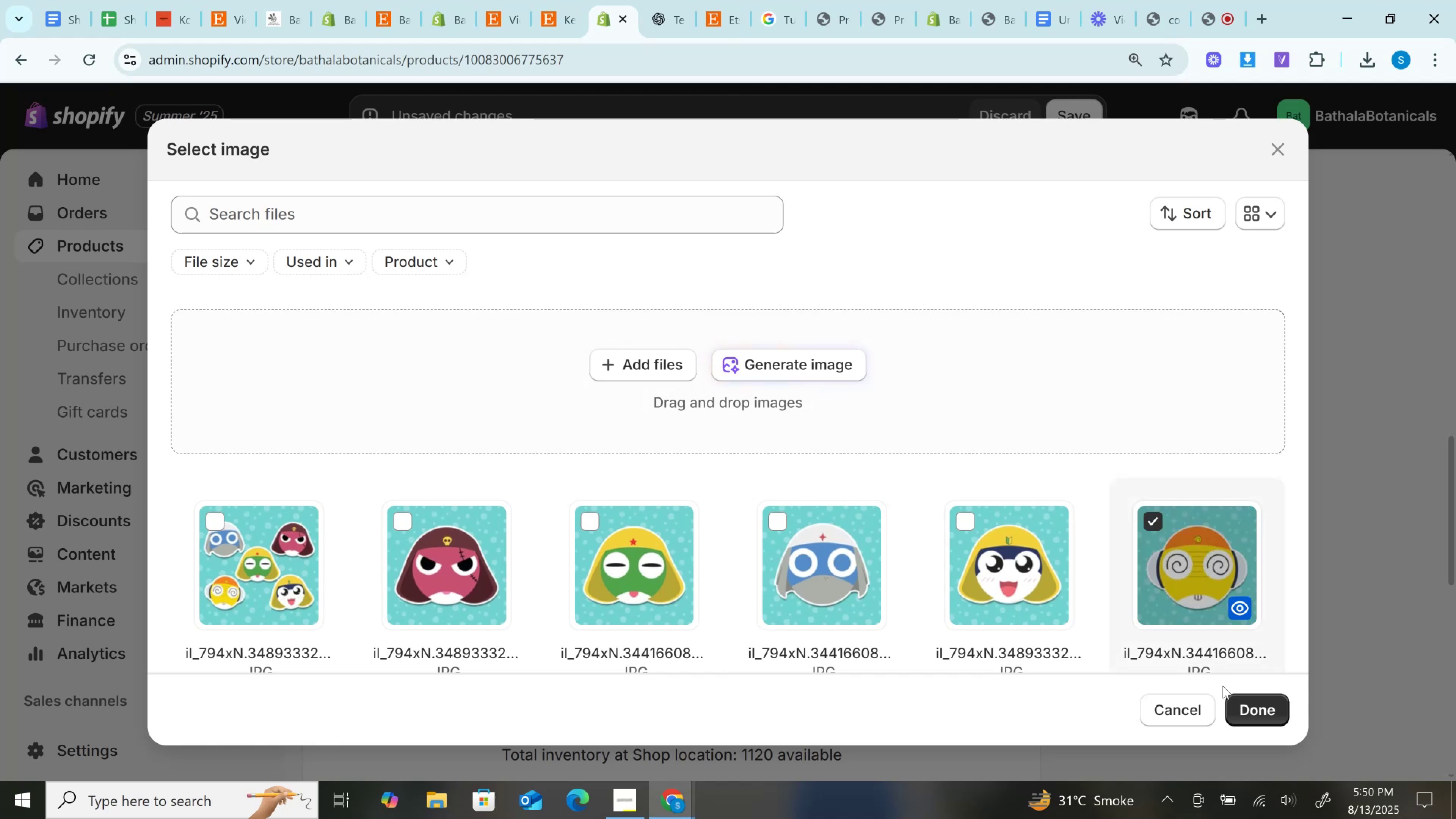 
left_click([1258, 708])
 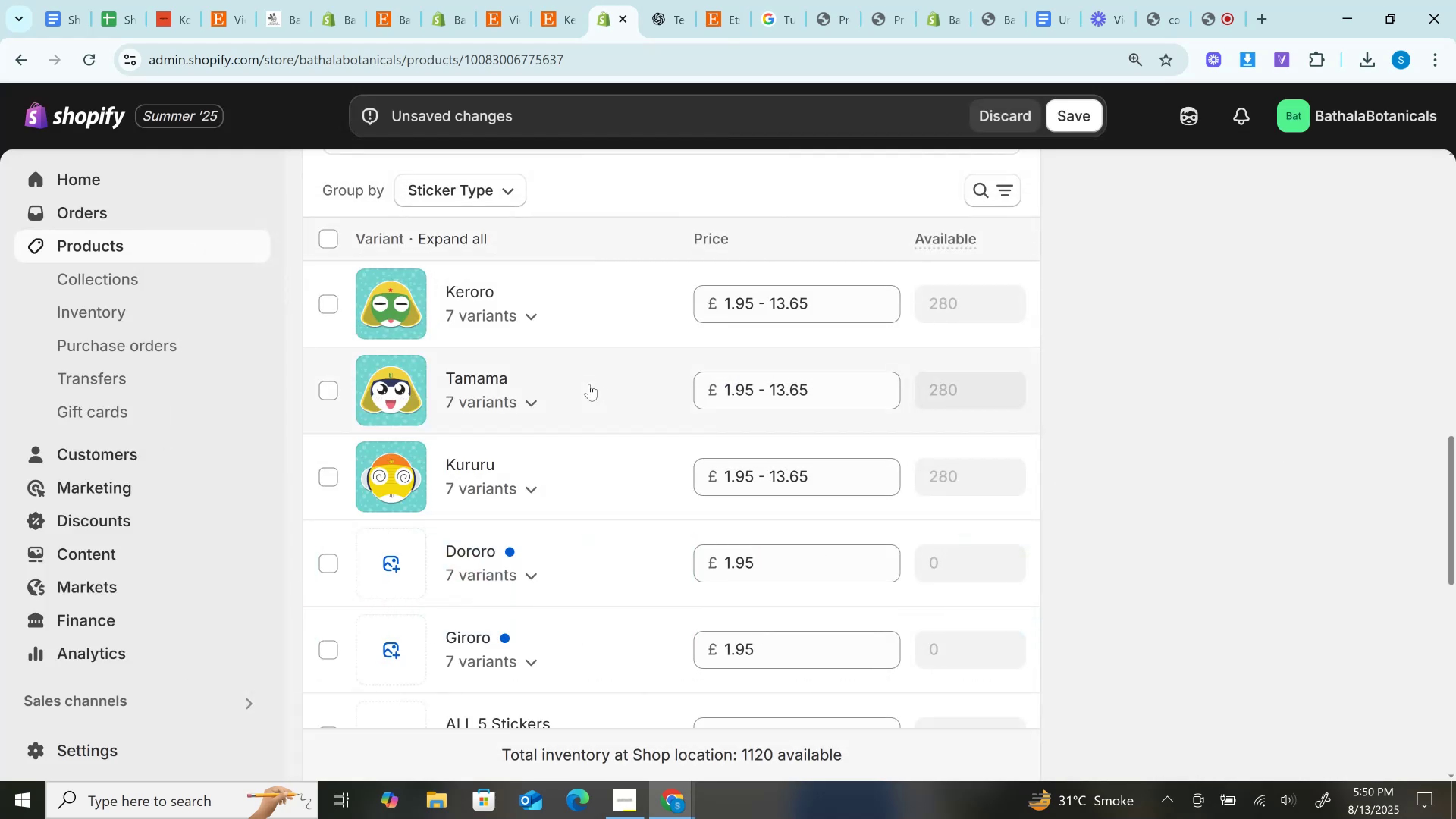 
scroll: coordinate [589, 384], scroll_direction: down, amount: 1.0
 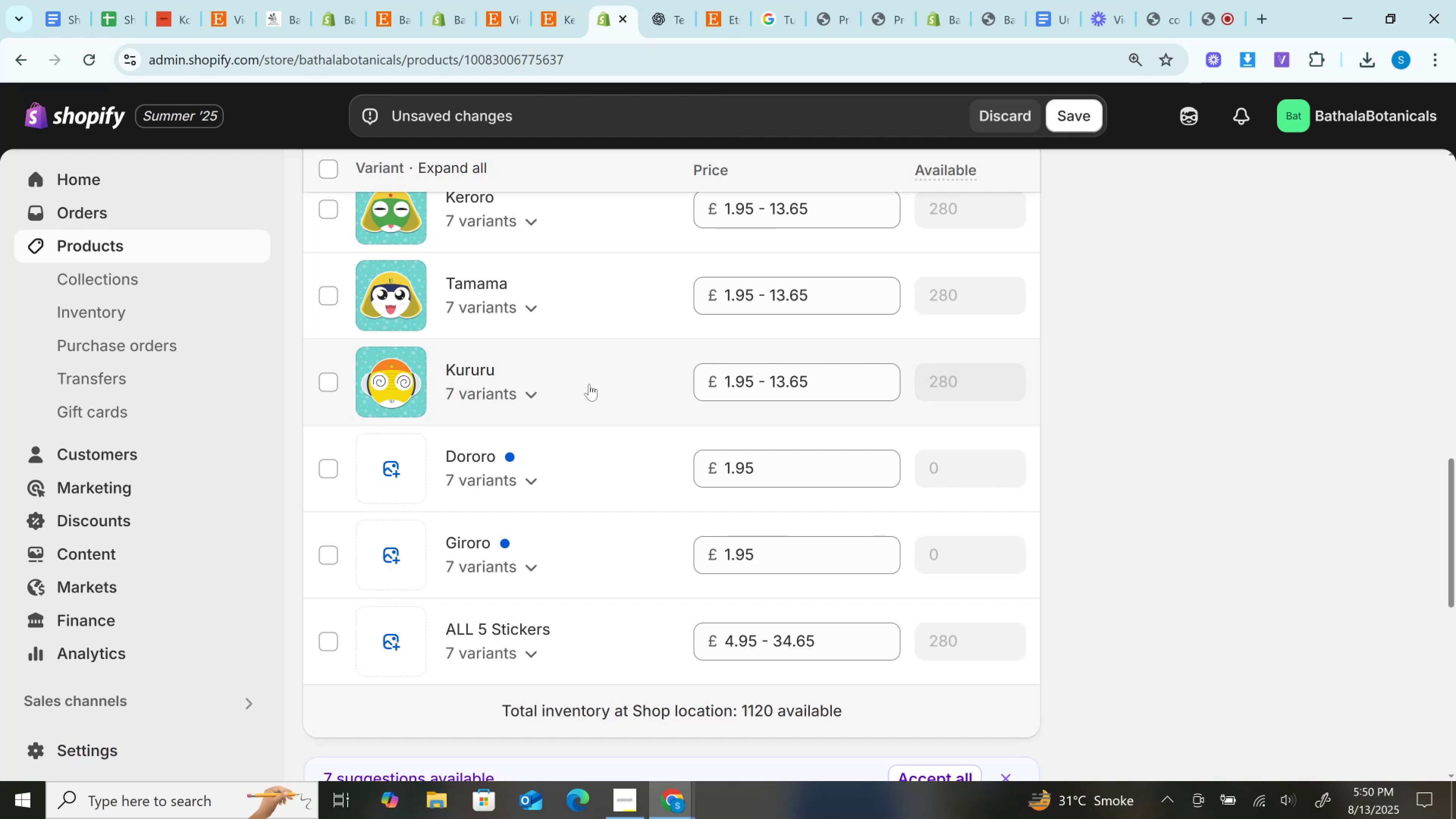 
wait(5.64)
 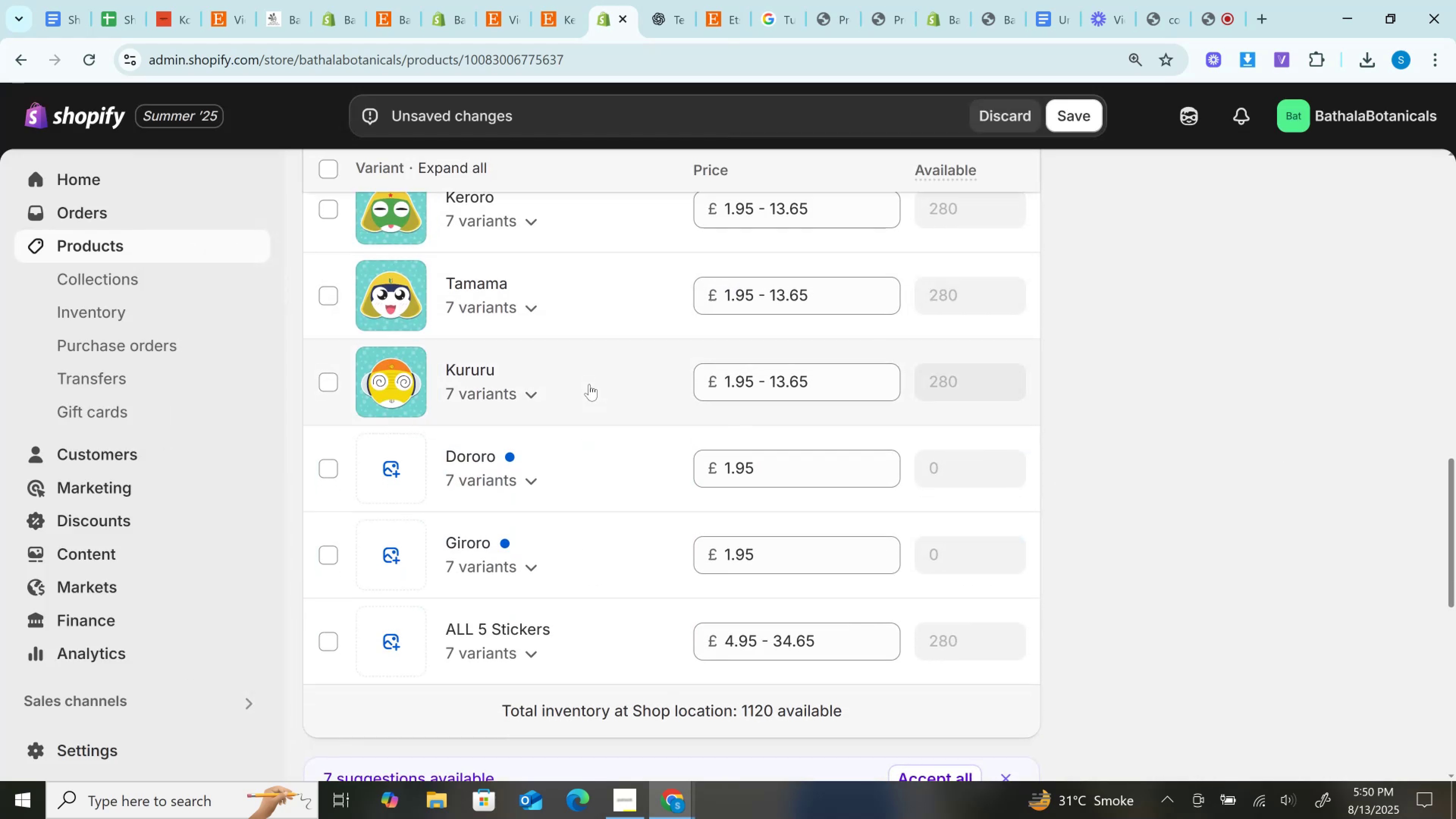 
left_click([558, 0])
 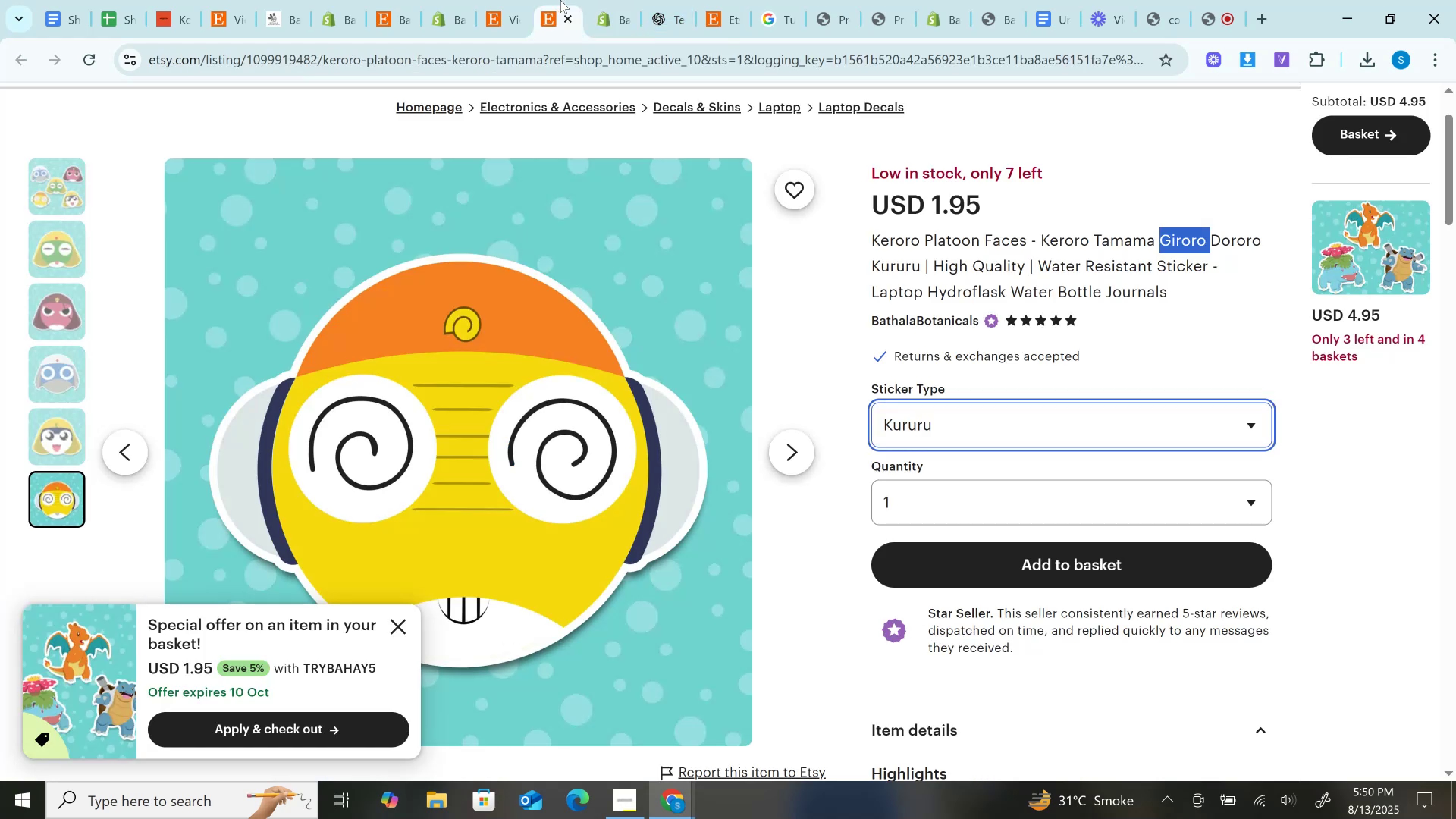 
mouse_move([597, 0])
 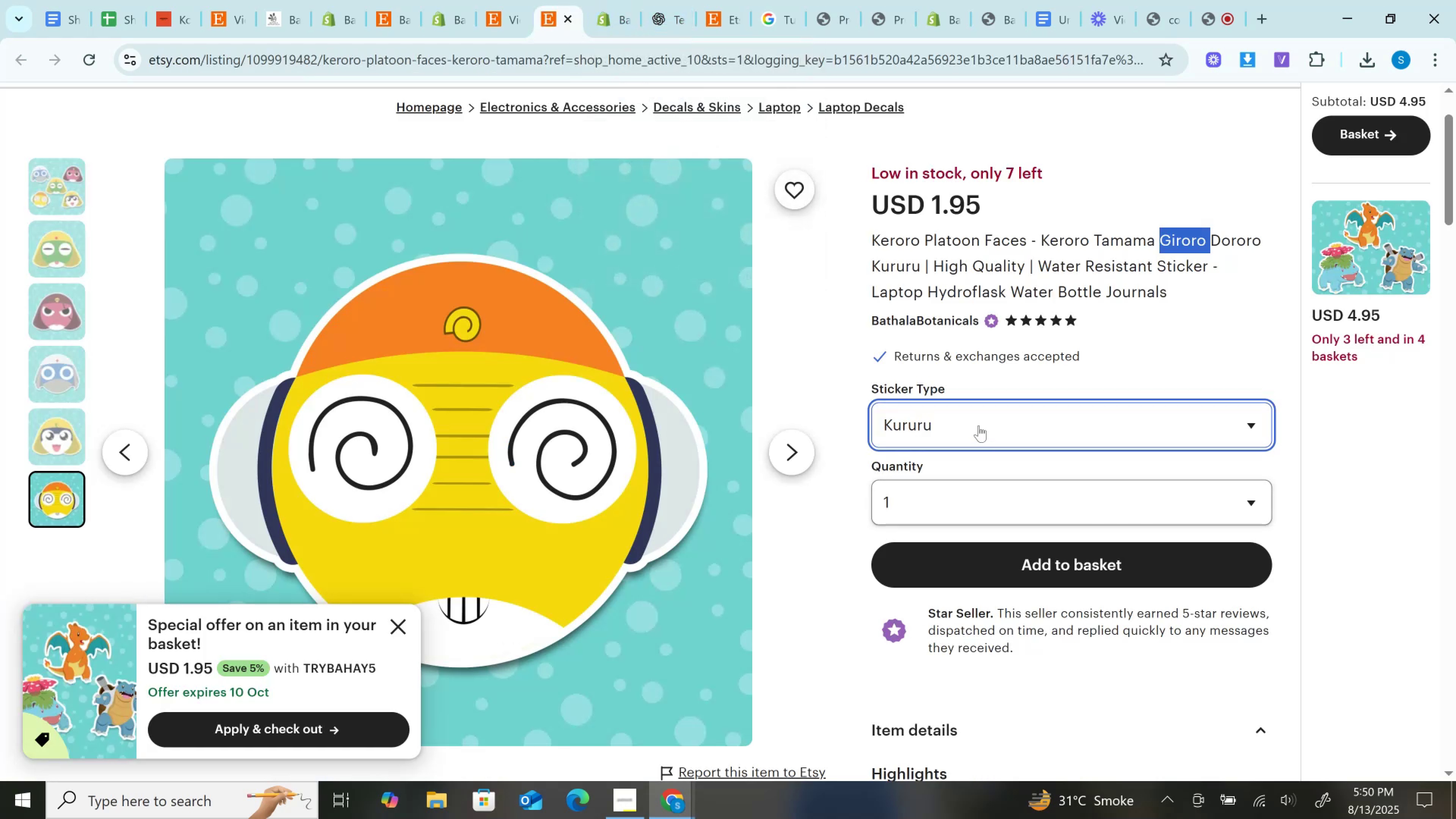 
left_click([979, 425])
 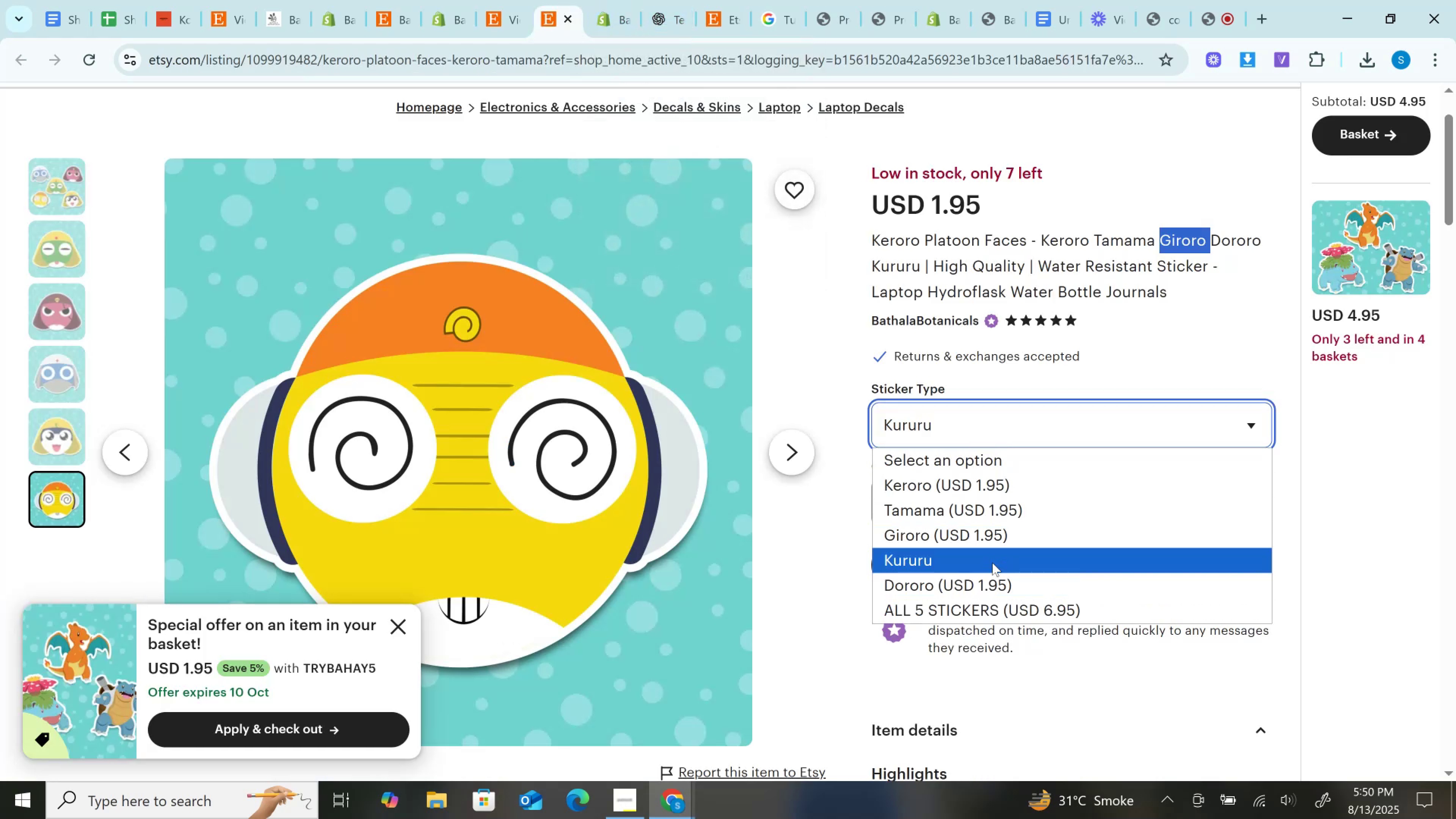 
left_click([990, 547])
 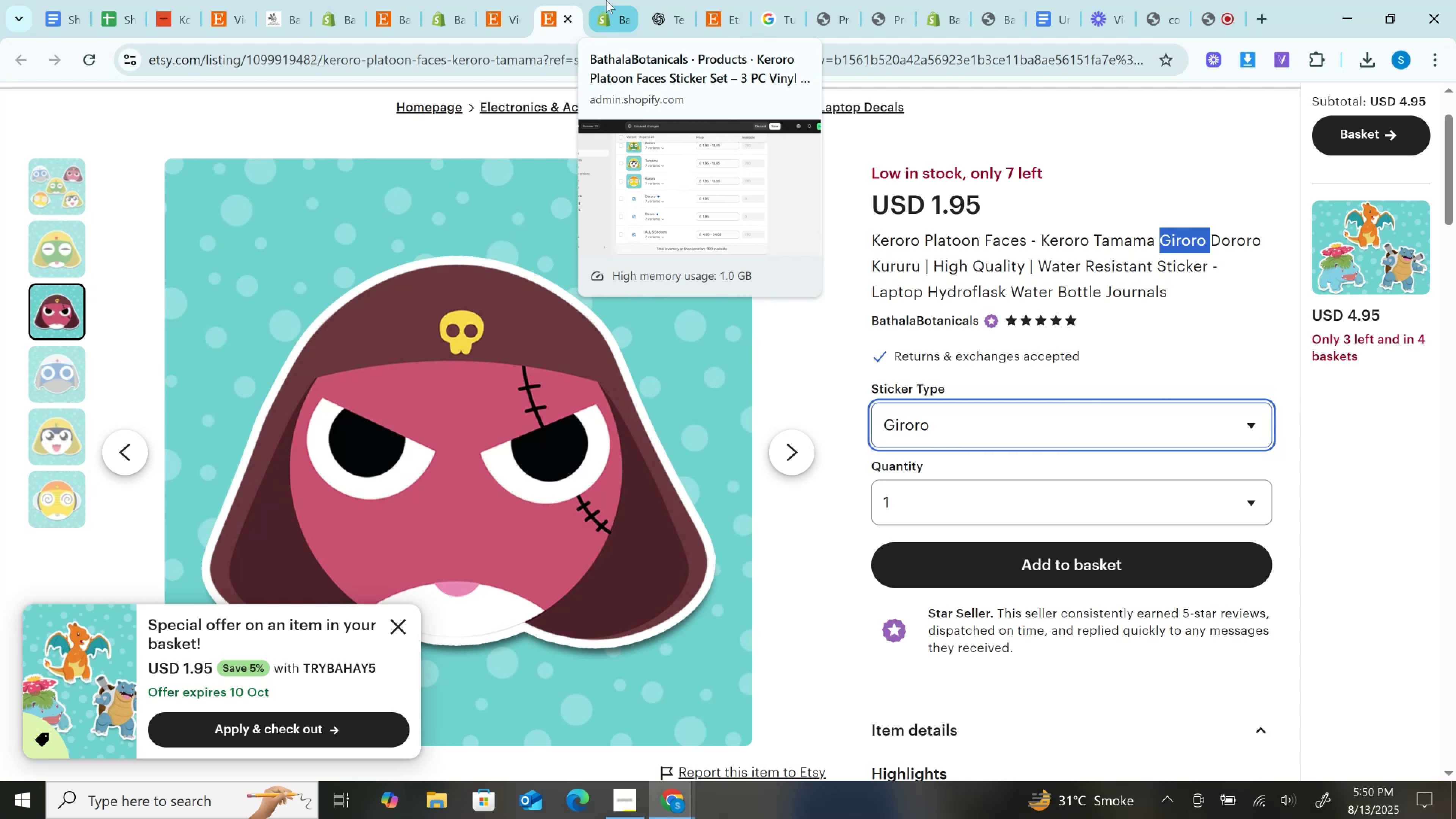 
wait(9.44)
 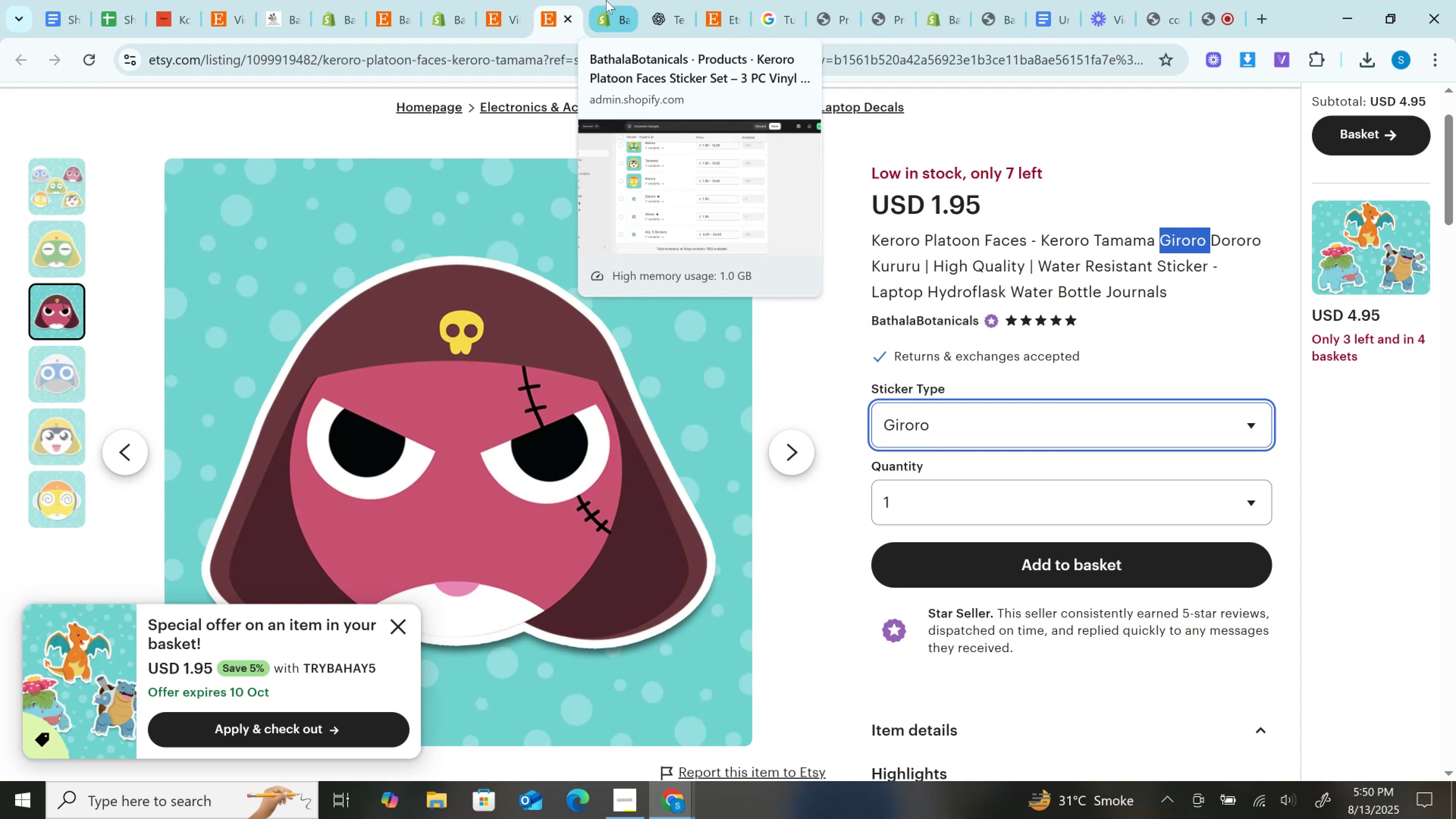 
left_click([606, 0])
 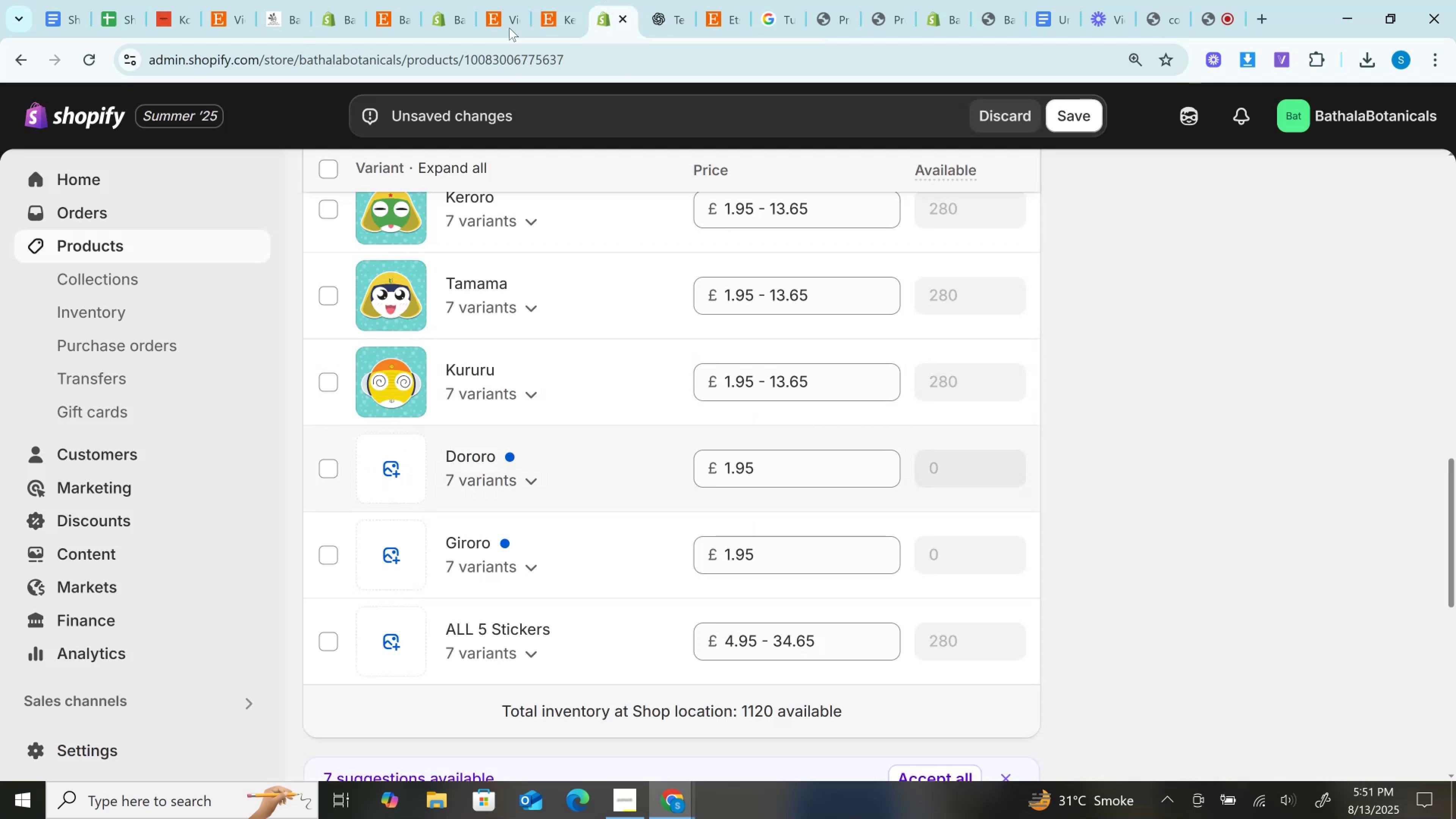 
left_click([554, 0])
 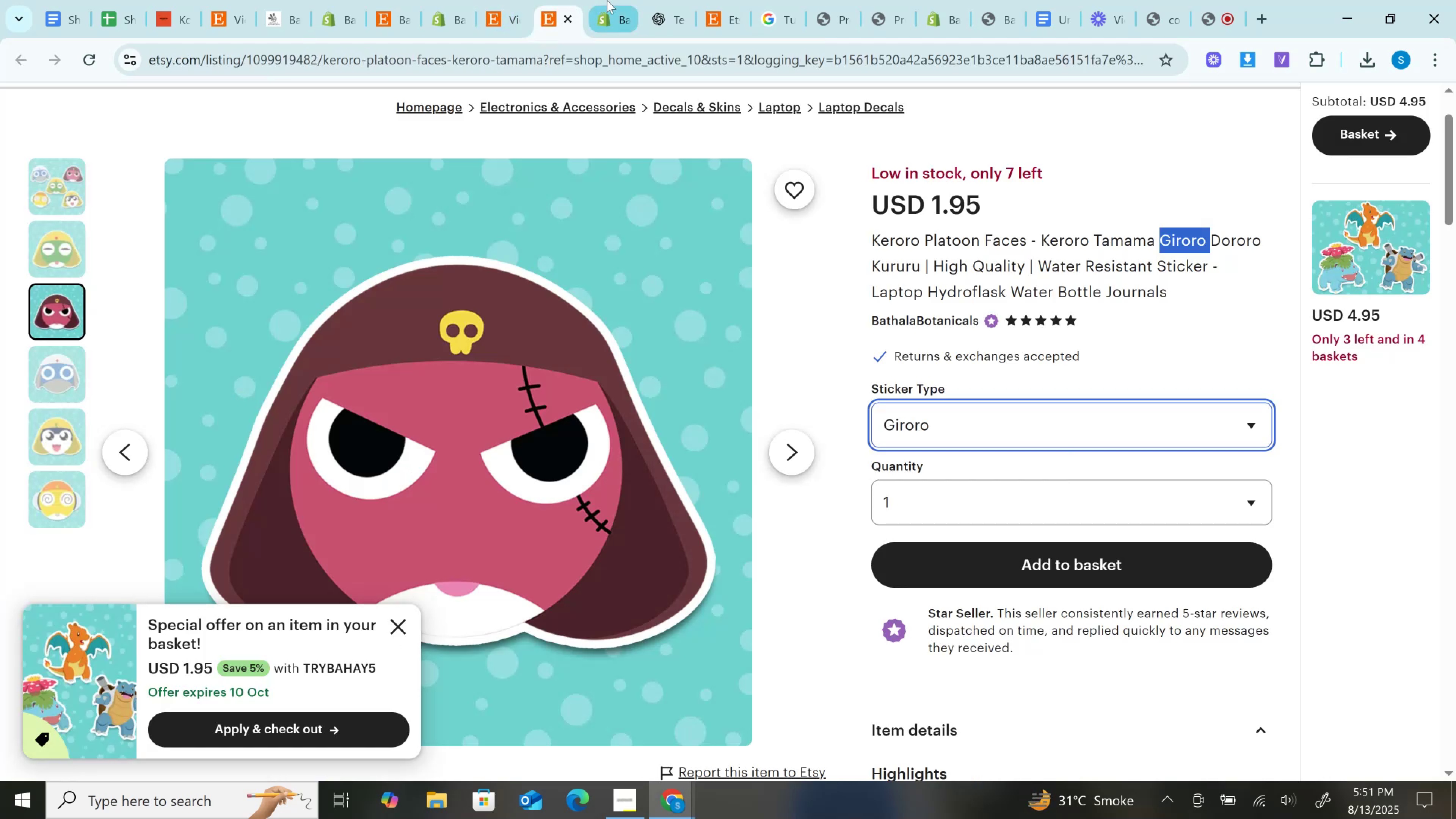 
left_click([607, 0])
 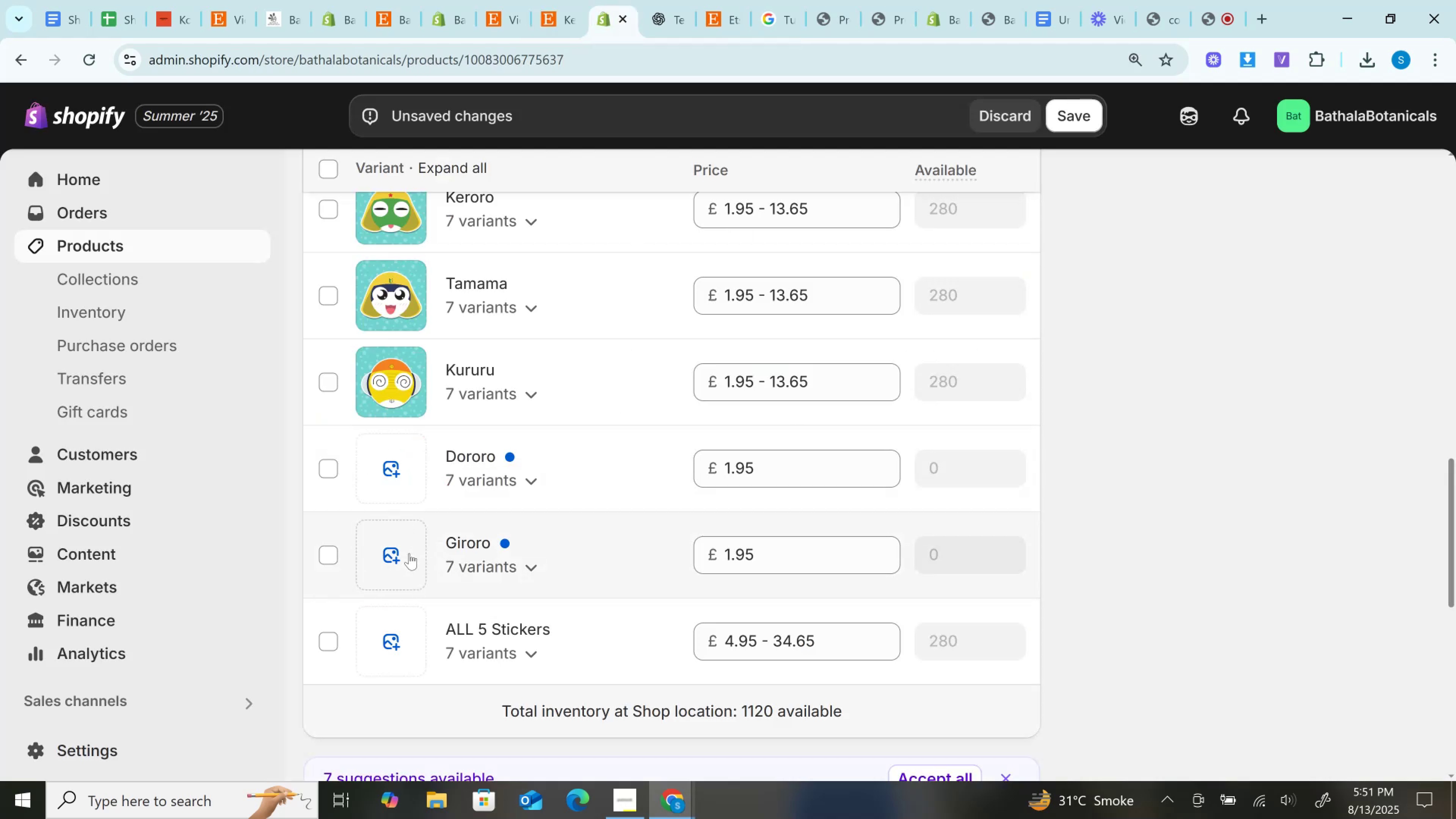 
left_click([400, 553])
 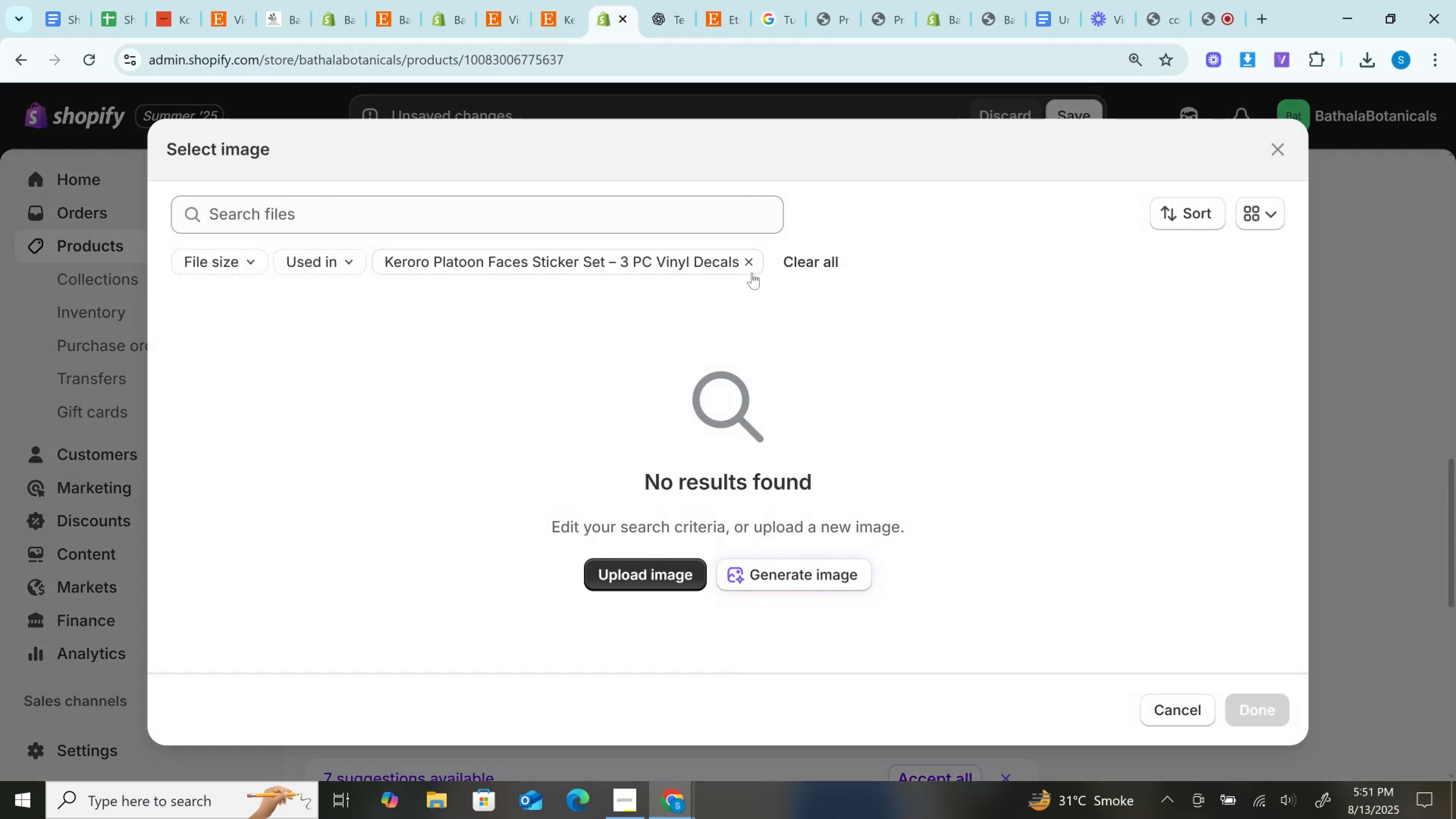 
left_click([747, 259])
 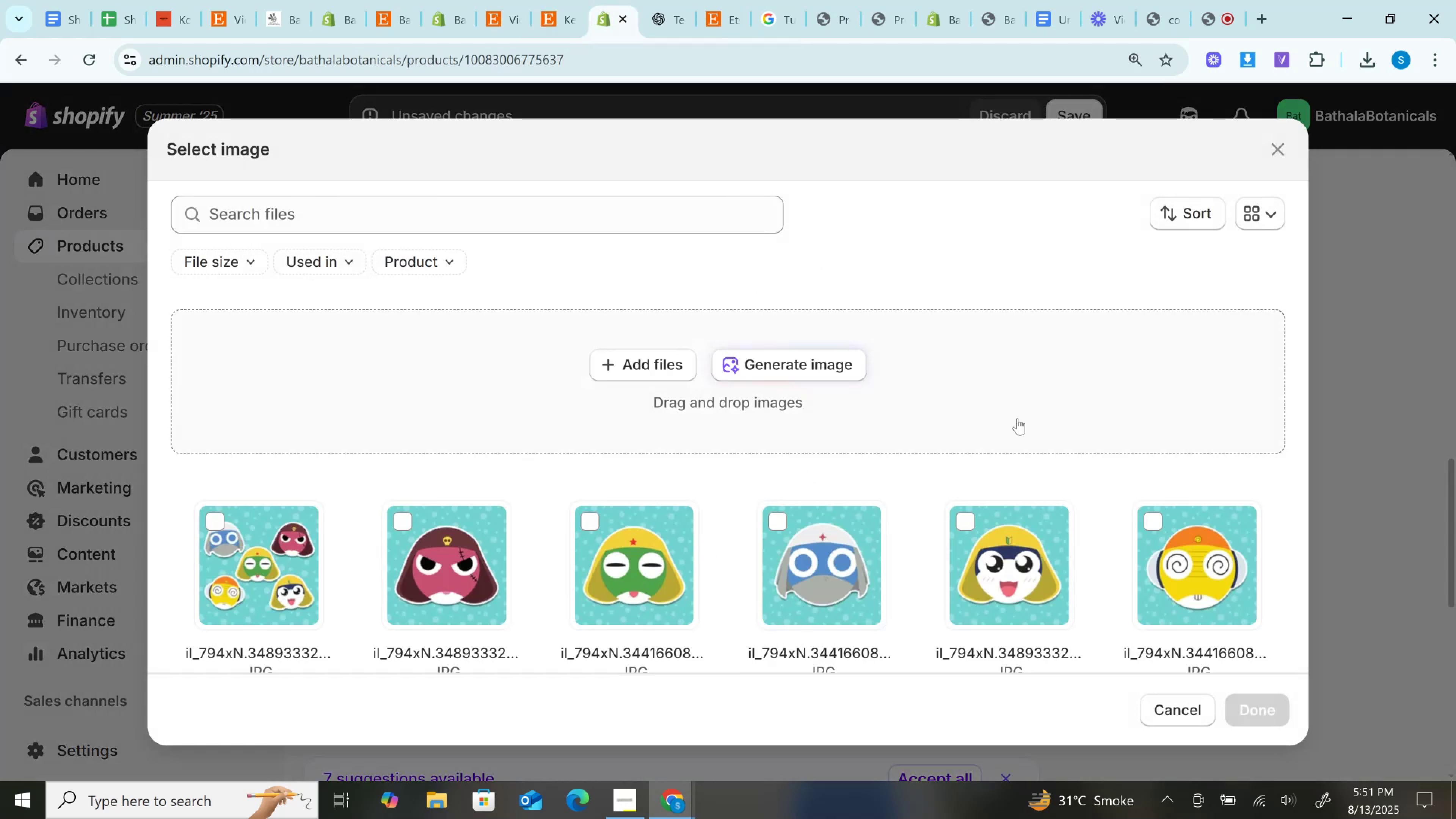 
scroll: coordinate [1017, 418], scroll_direction: down, amount: 1.0
 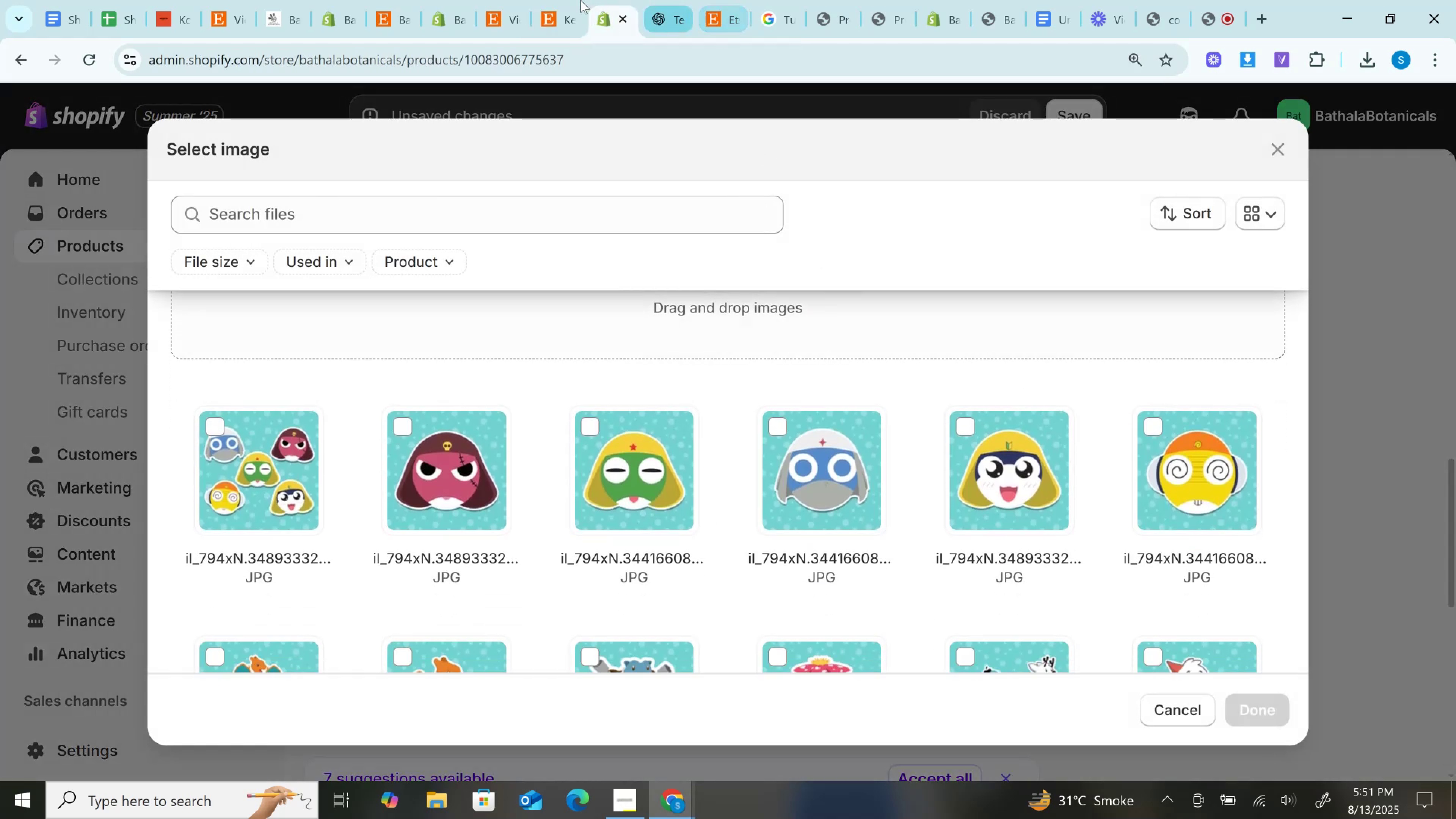 
left_click([581, 0])
 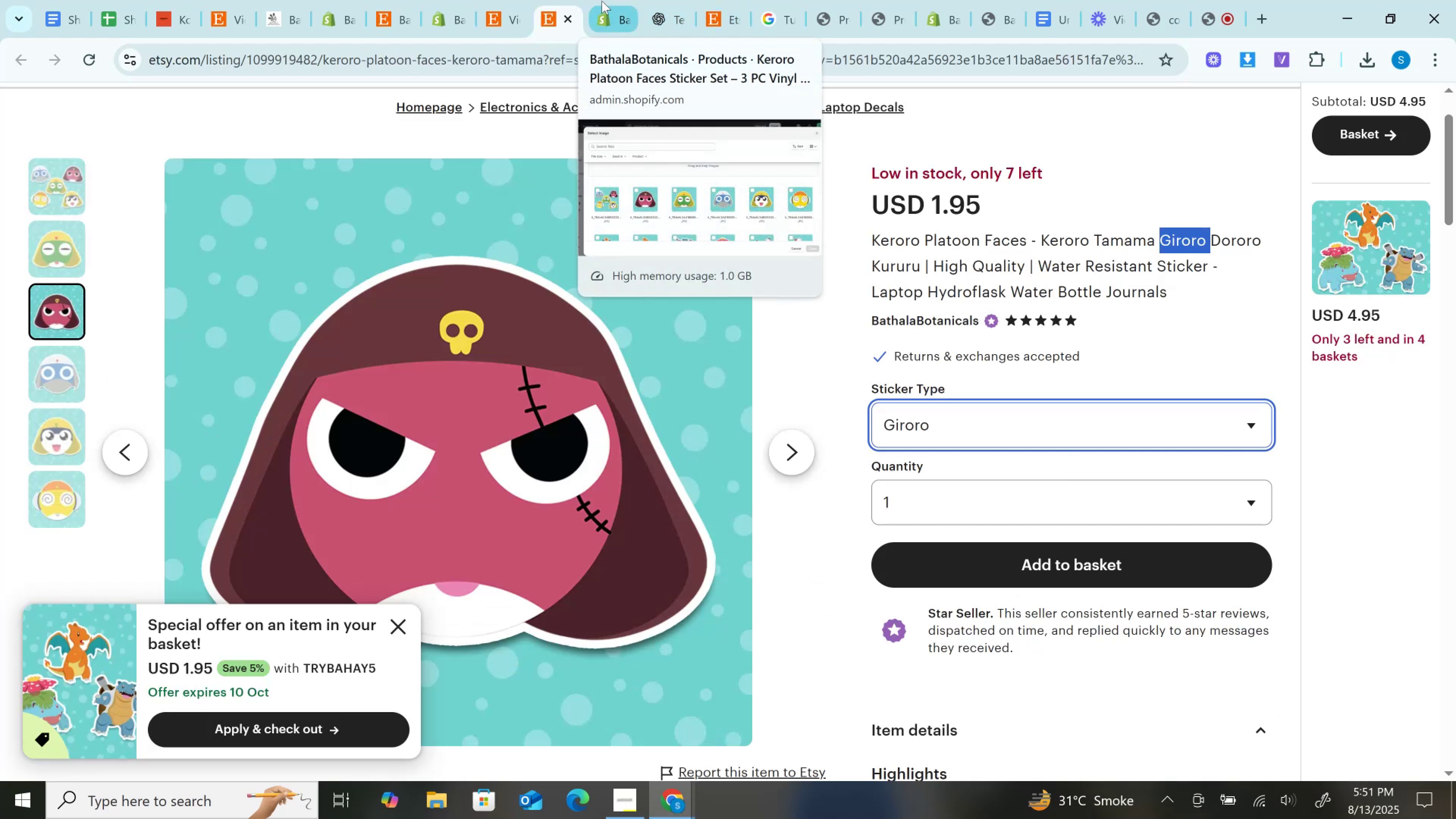 
left_click([602, 1])
 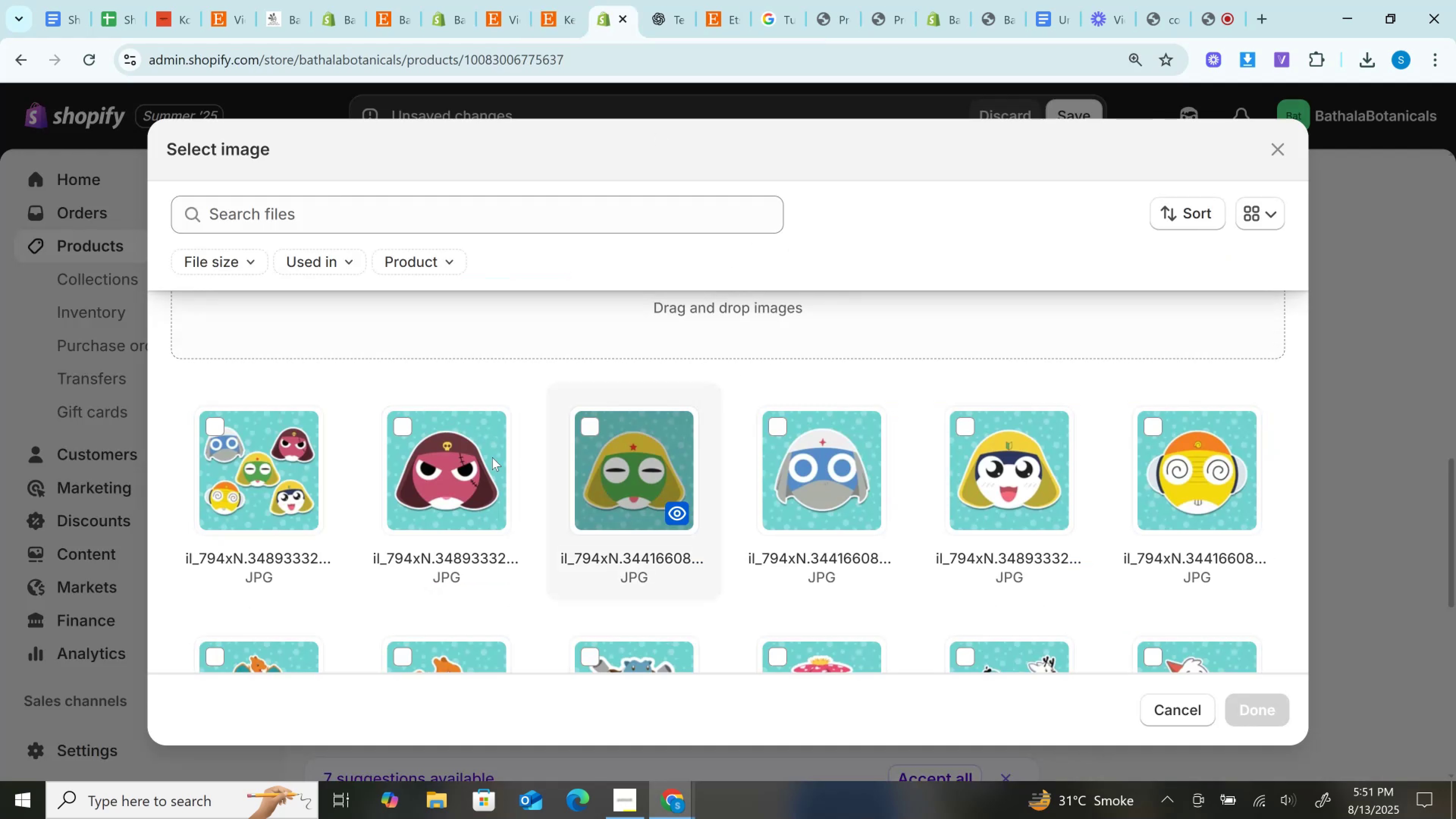 
left_click([452, 455])
 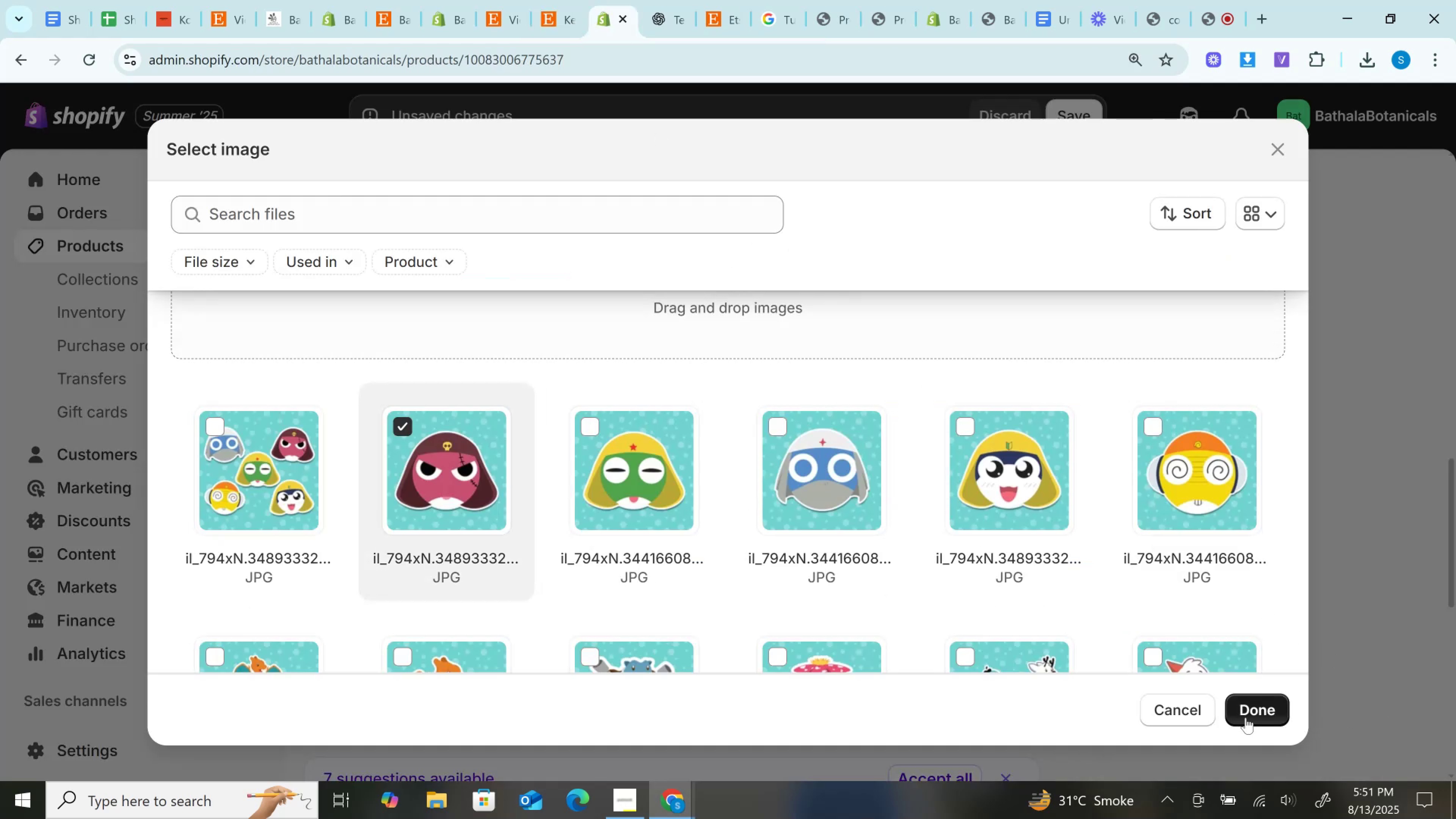 
left_click([1246, 717])
 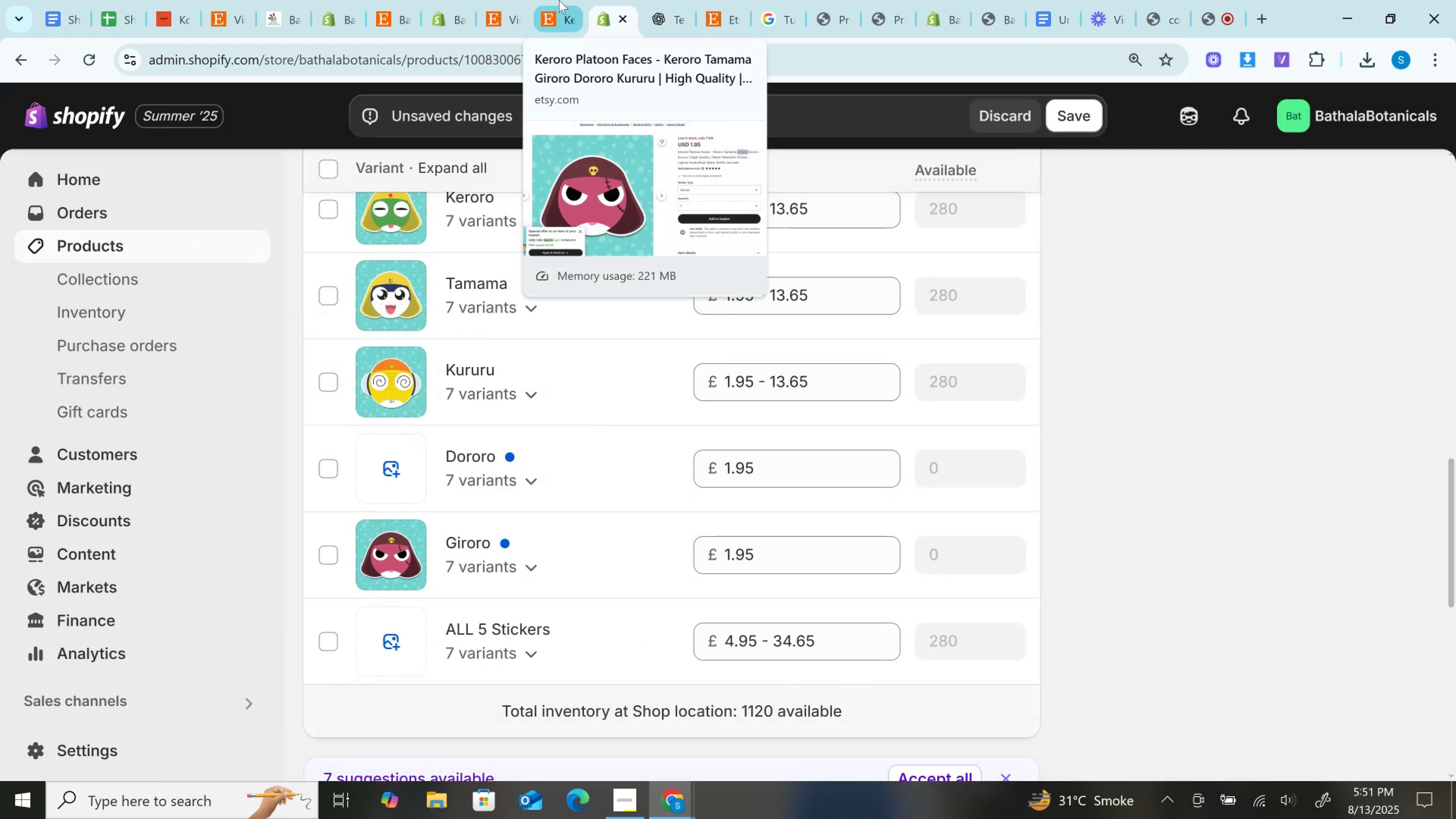 
left_click([559, 0])
 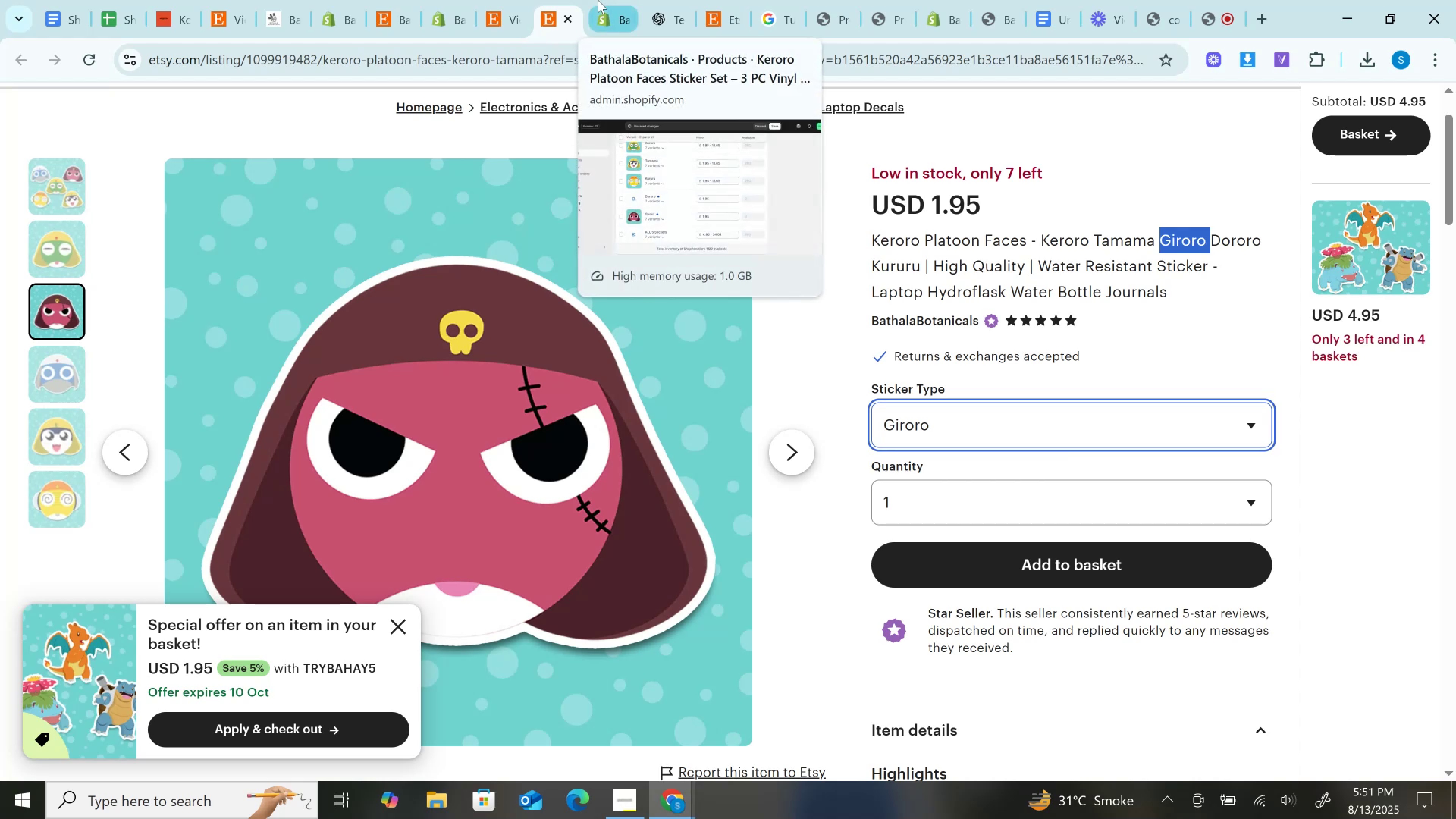 
wait(15.21)
 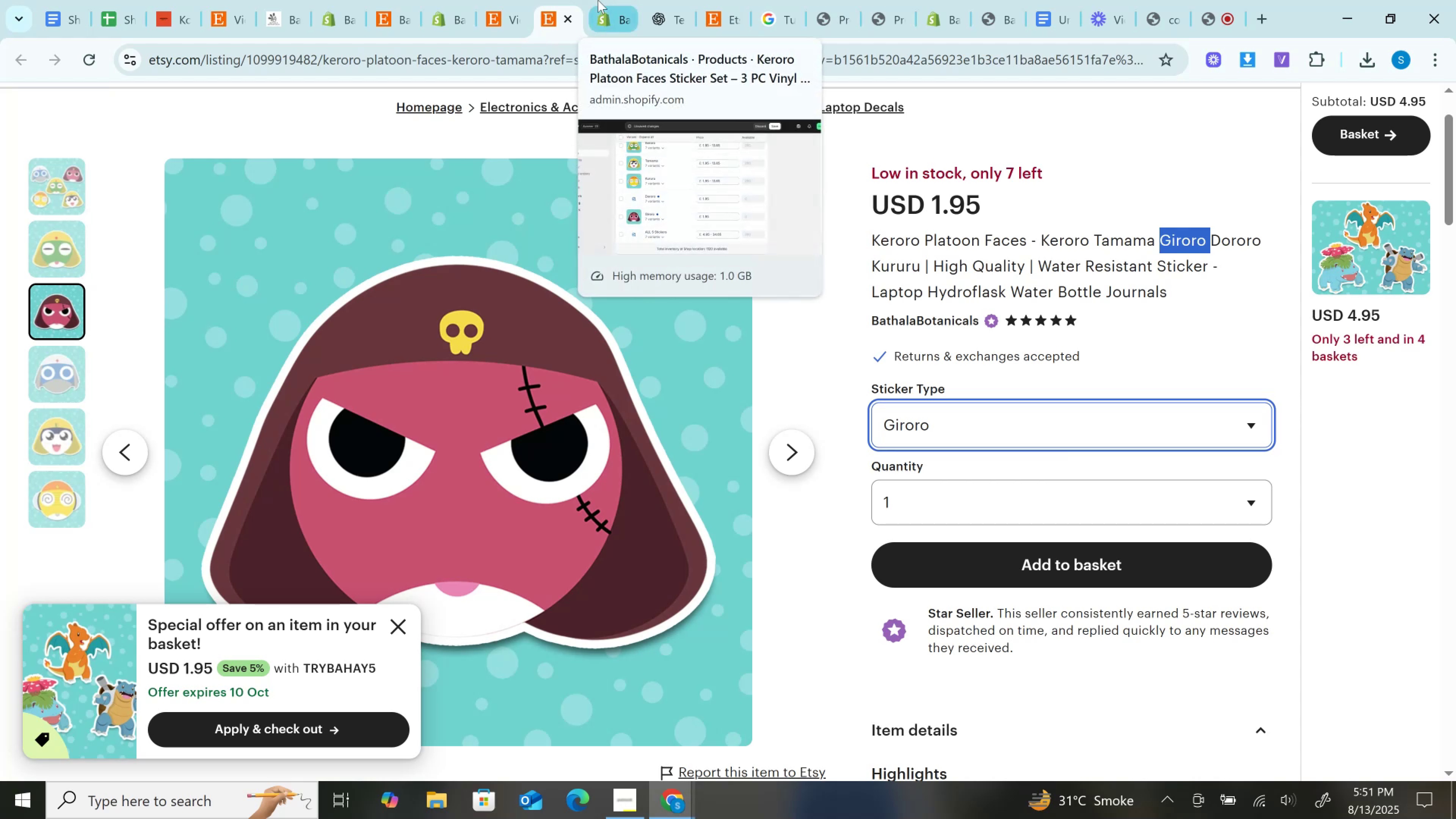 
left_click([598, 0])
 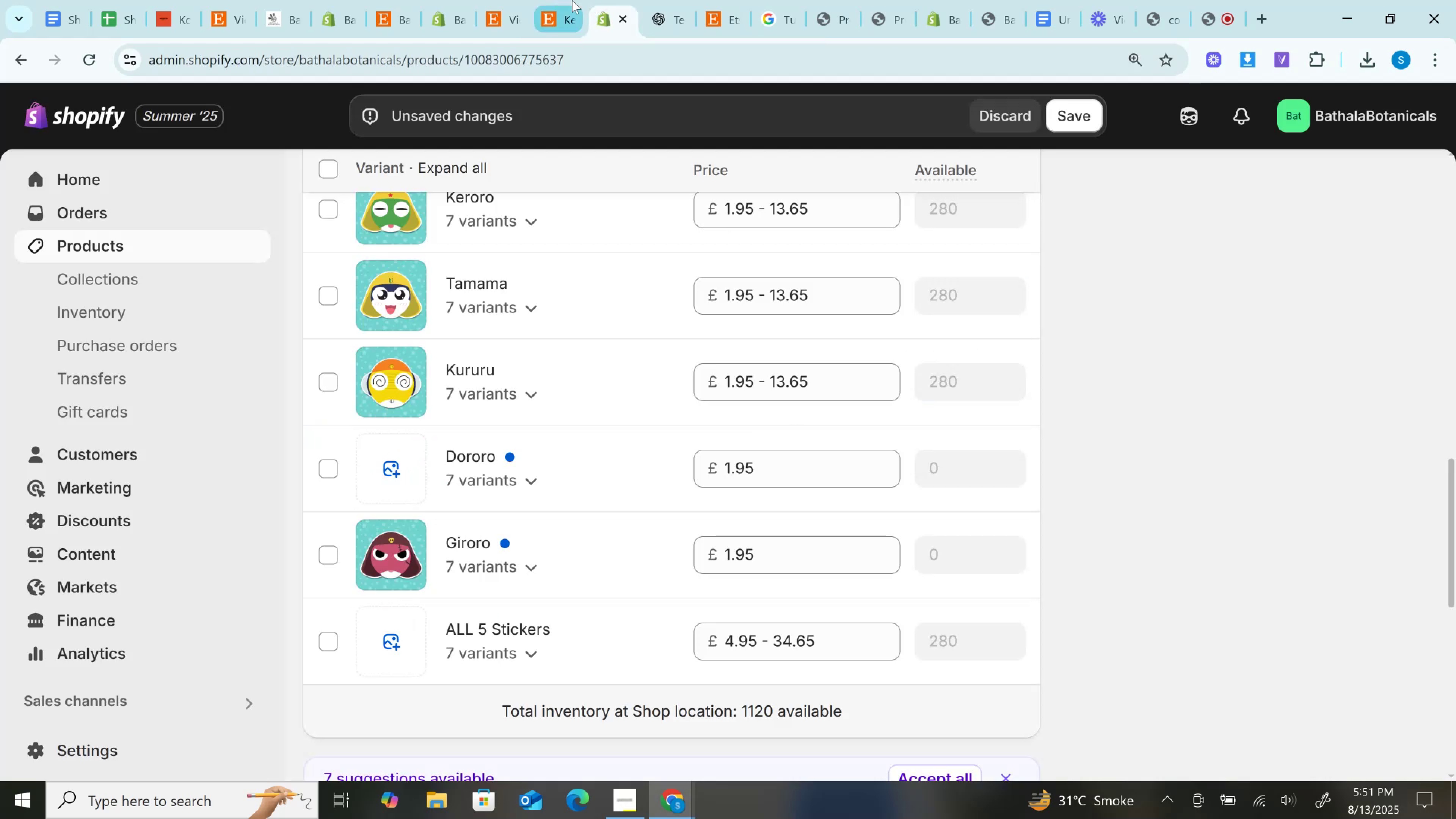 
left_click([572, 0])
 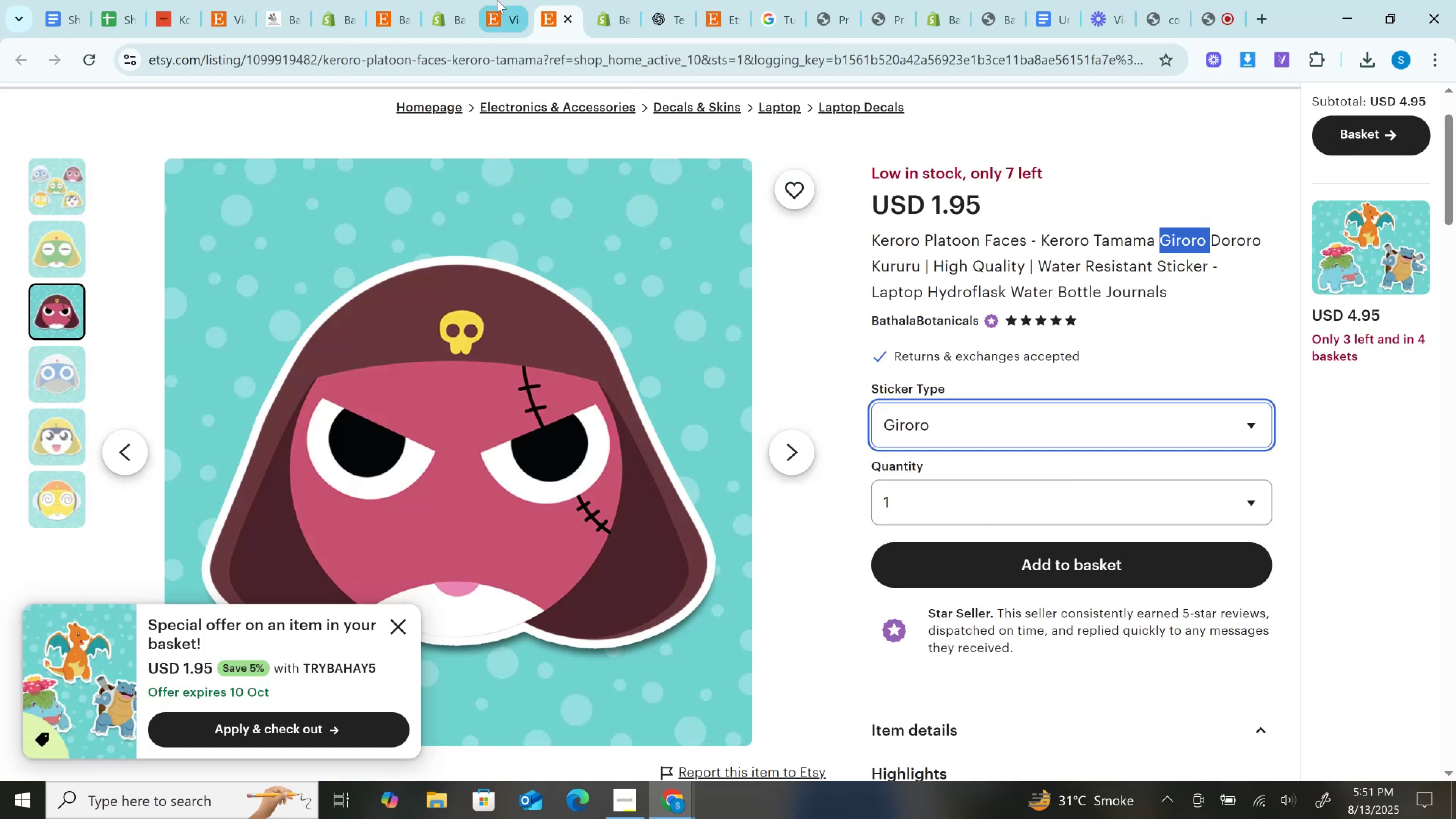 
left_click([497, 0])
 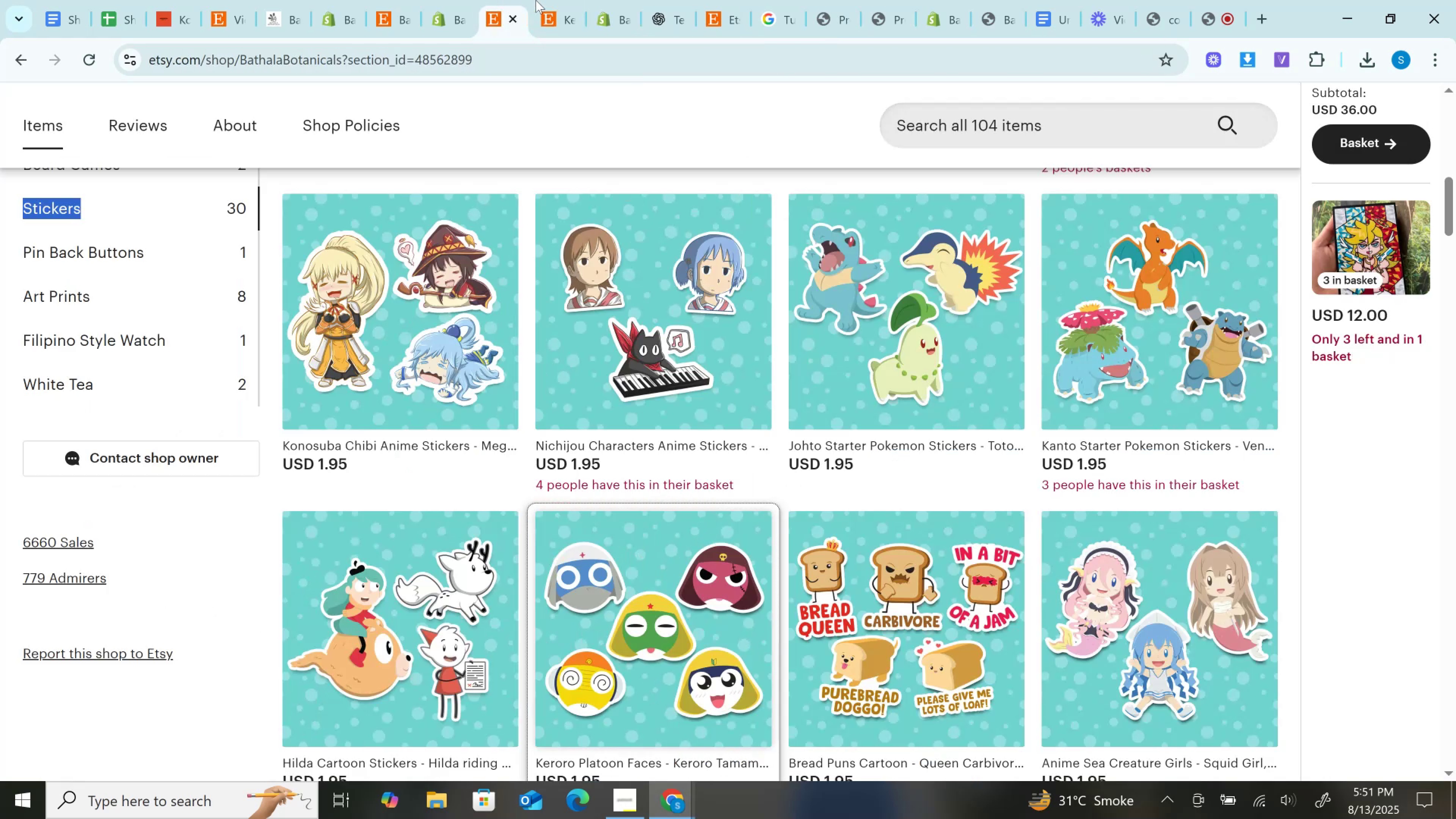 
mouse_move([557, 0])
 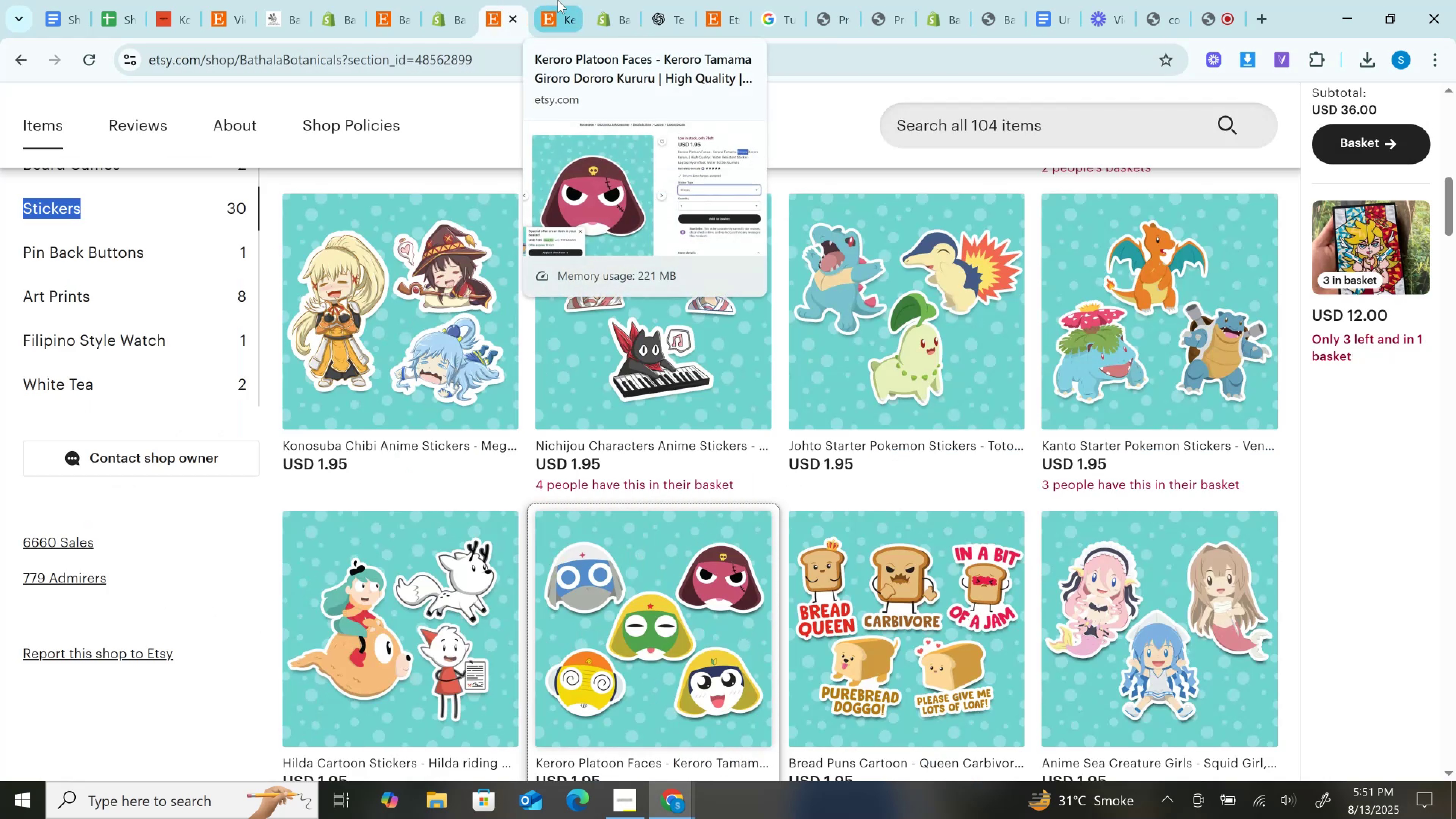 
left_click([558, 0])
 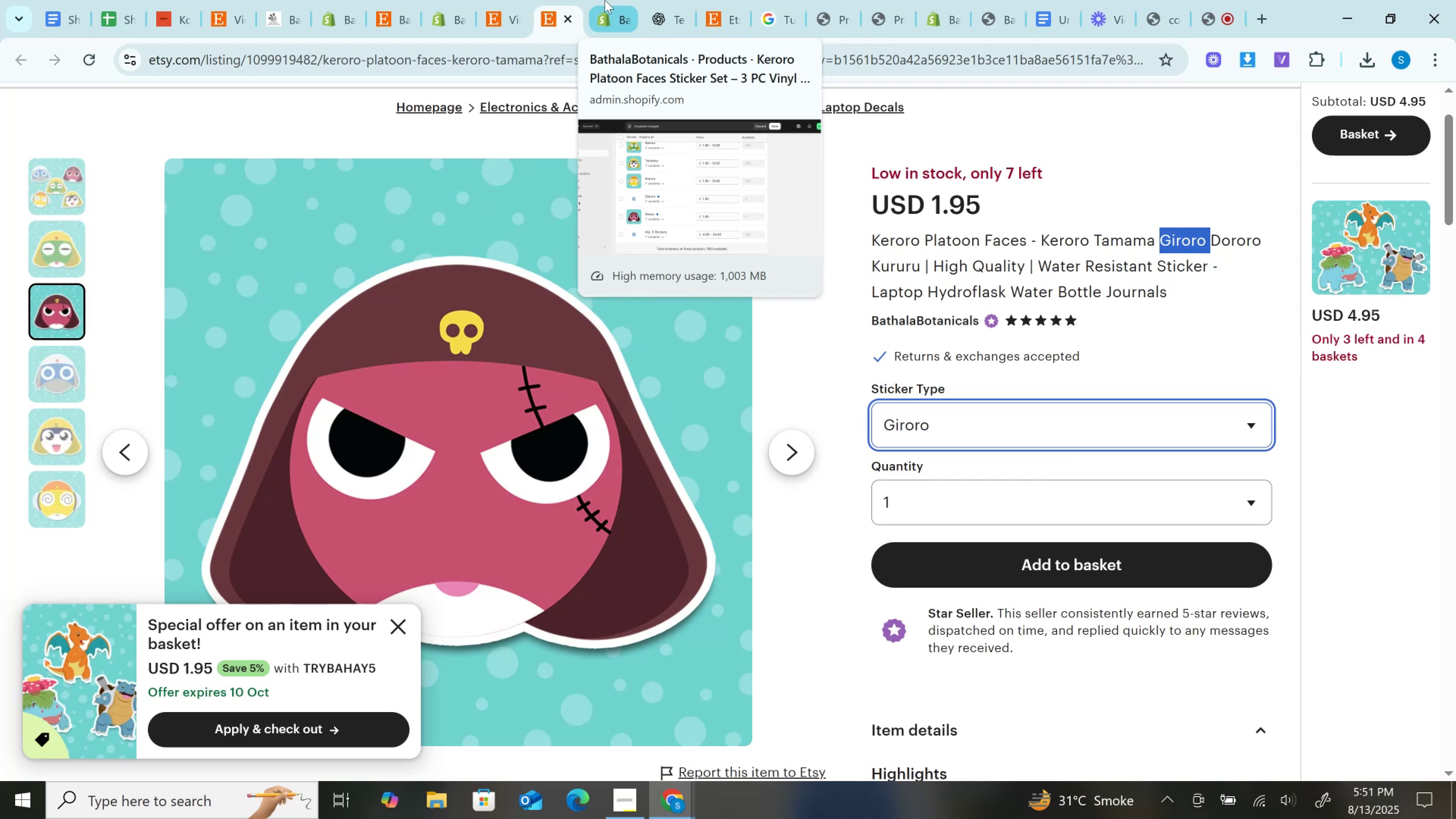 
left_click([605, 0])
 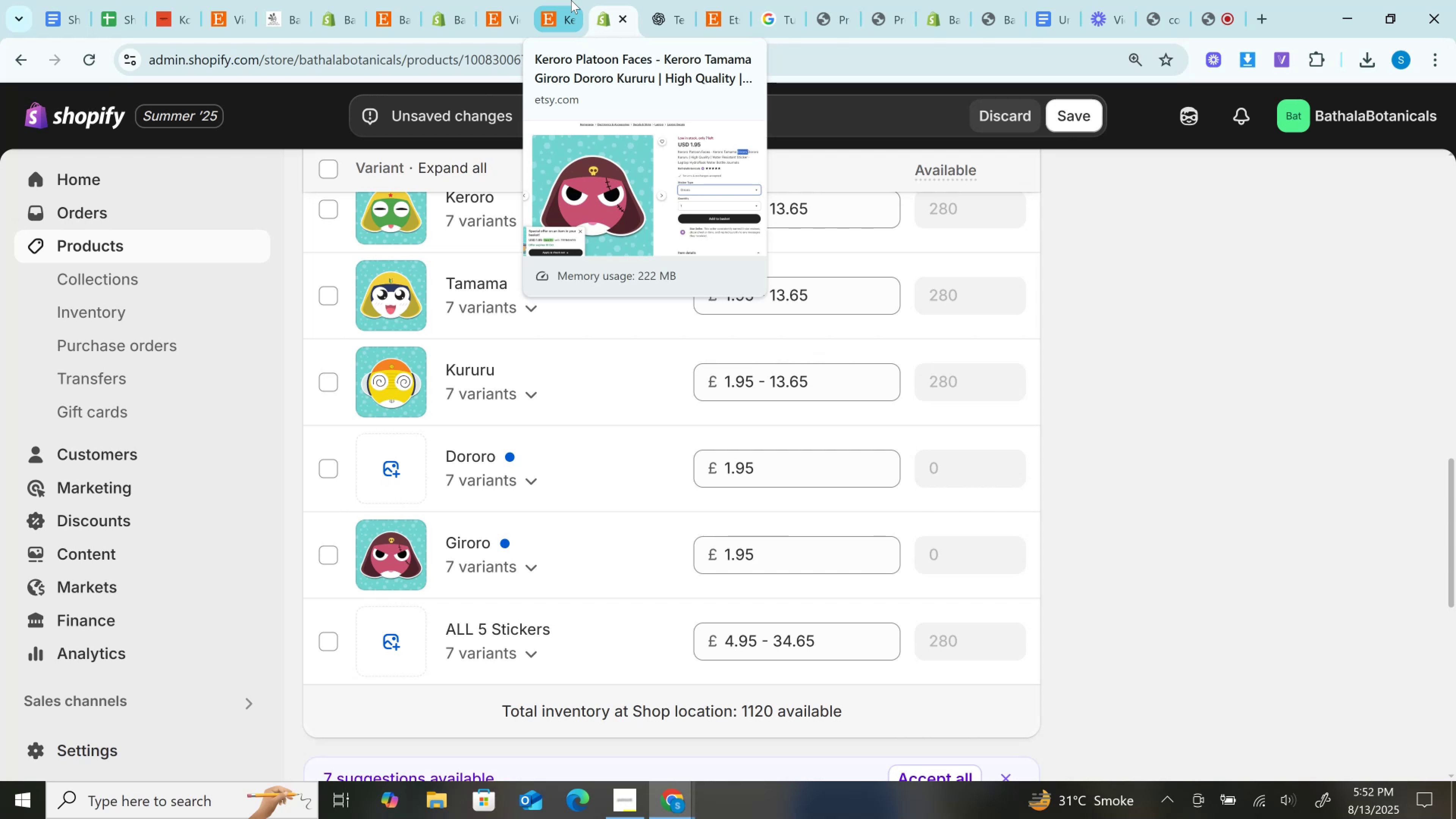 
wait(26.1)
 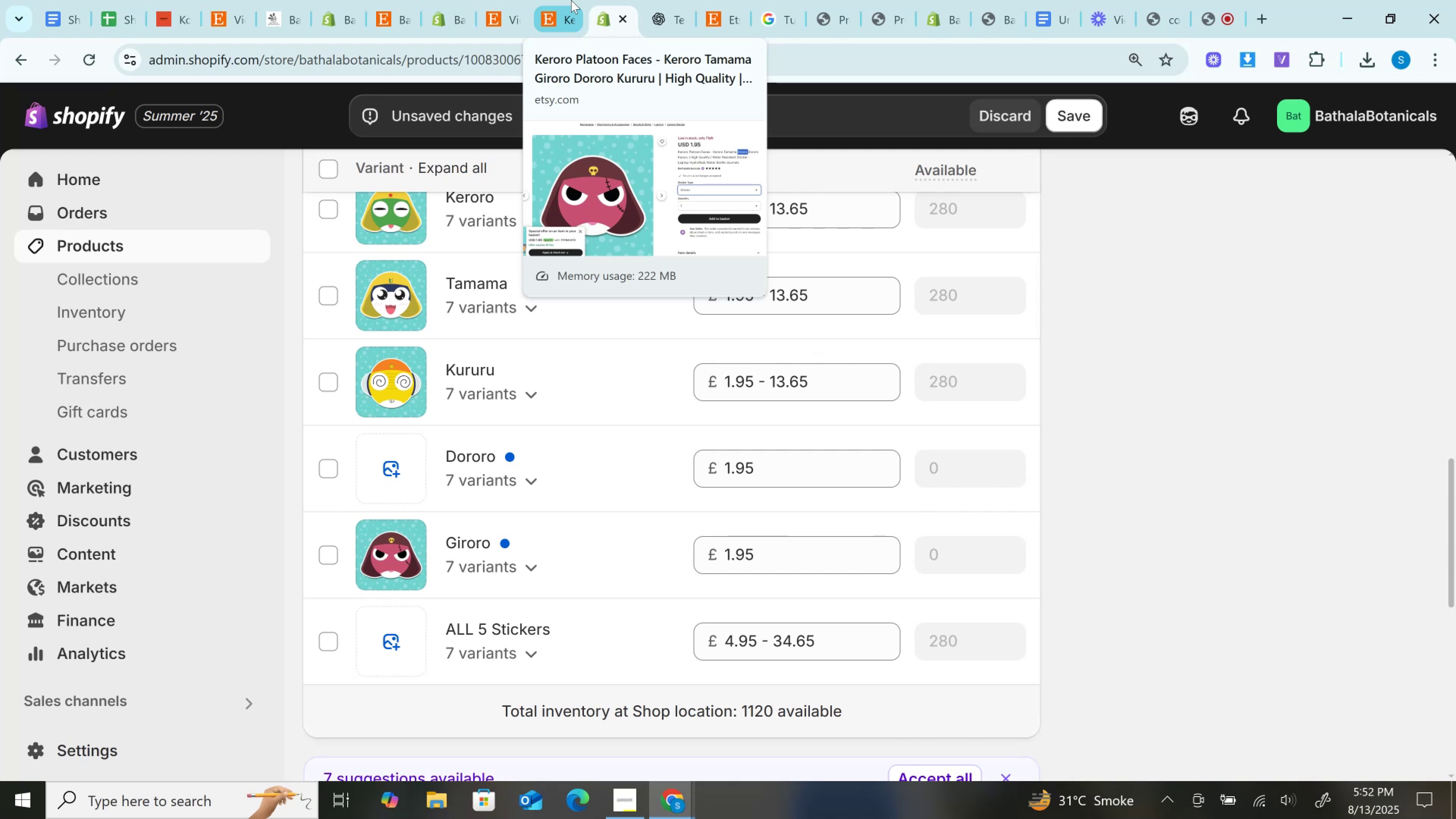 
left_click([567, 0])
 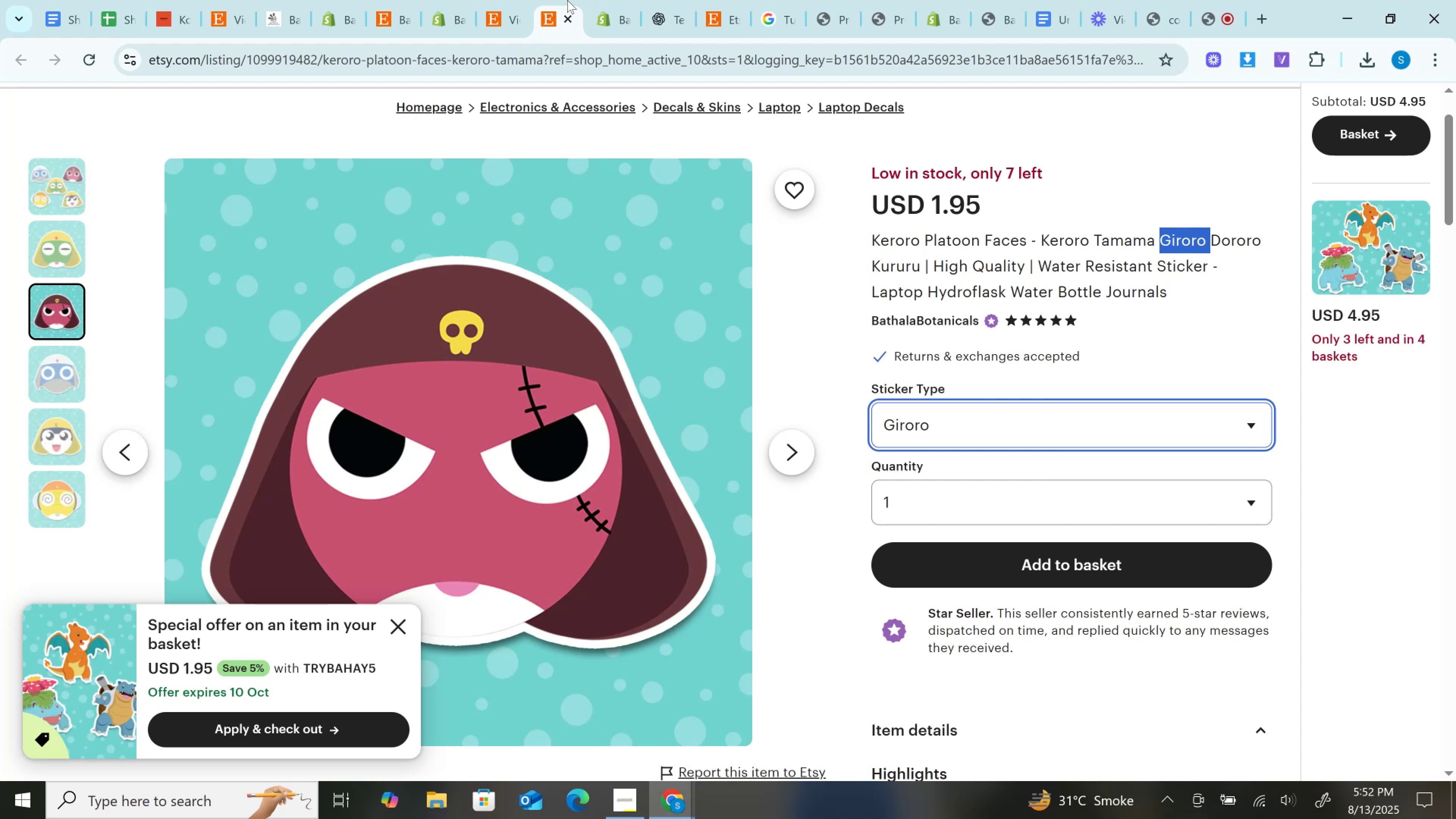 
left_click([595, 0])
 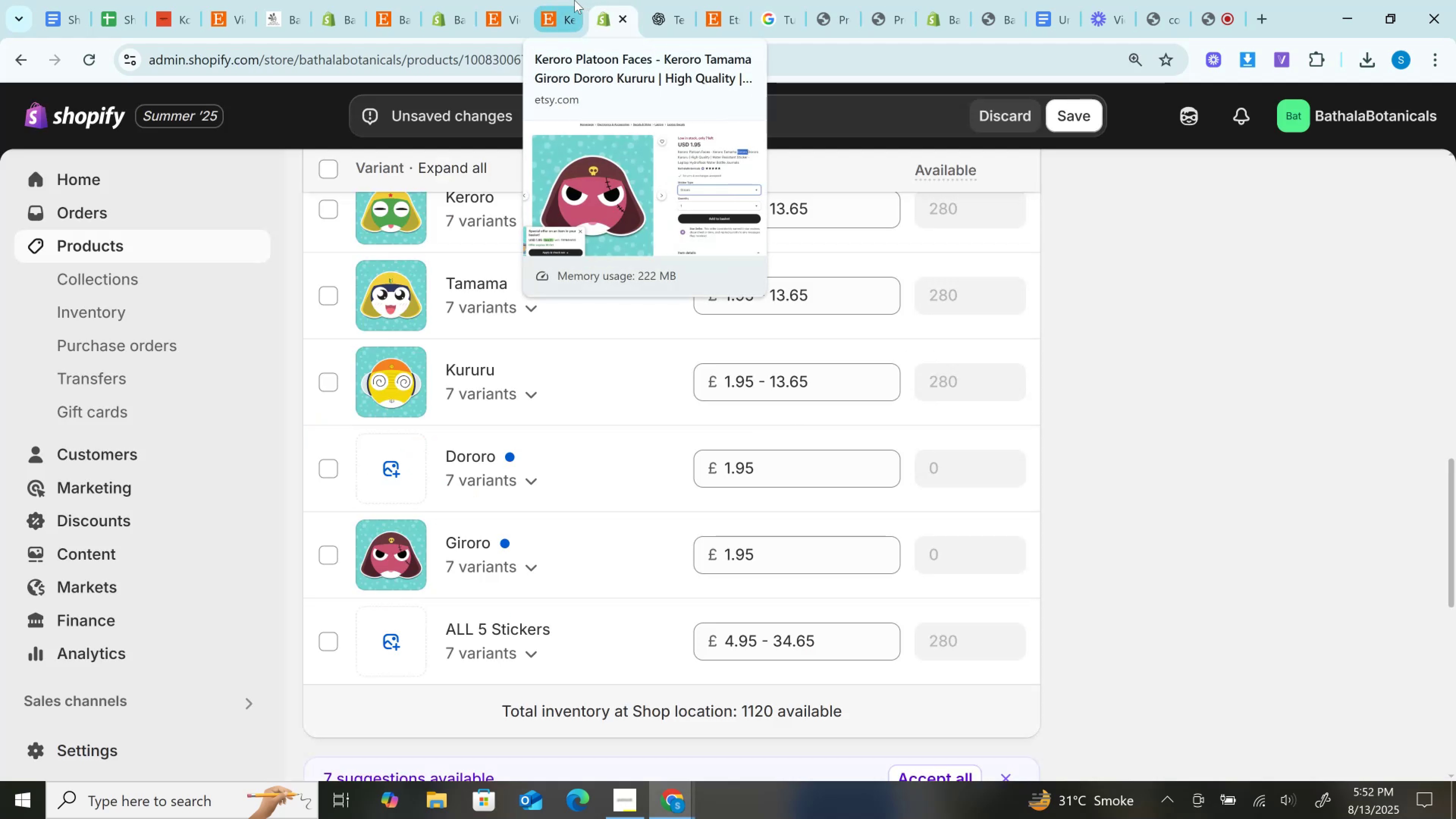 
left_click([574, 0])
 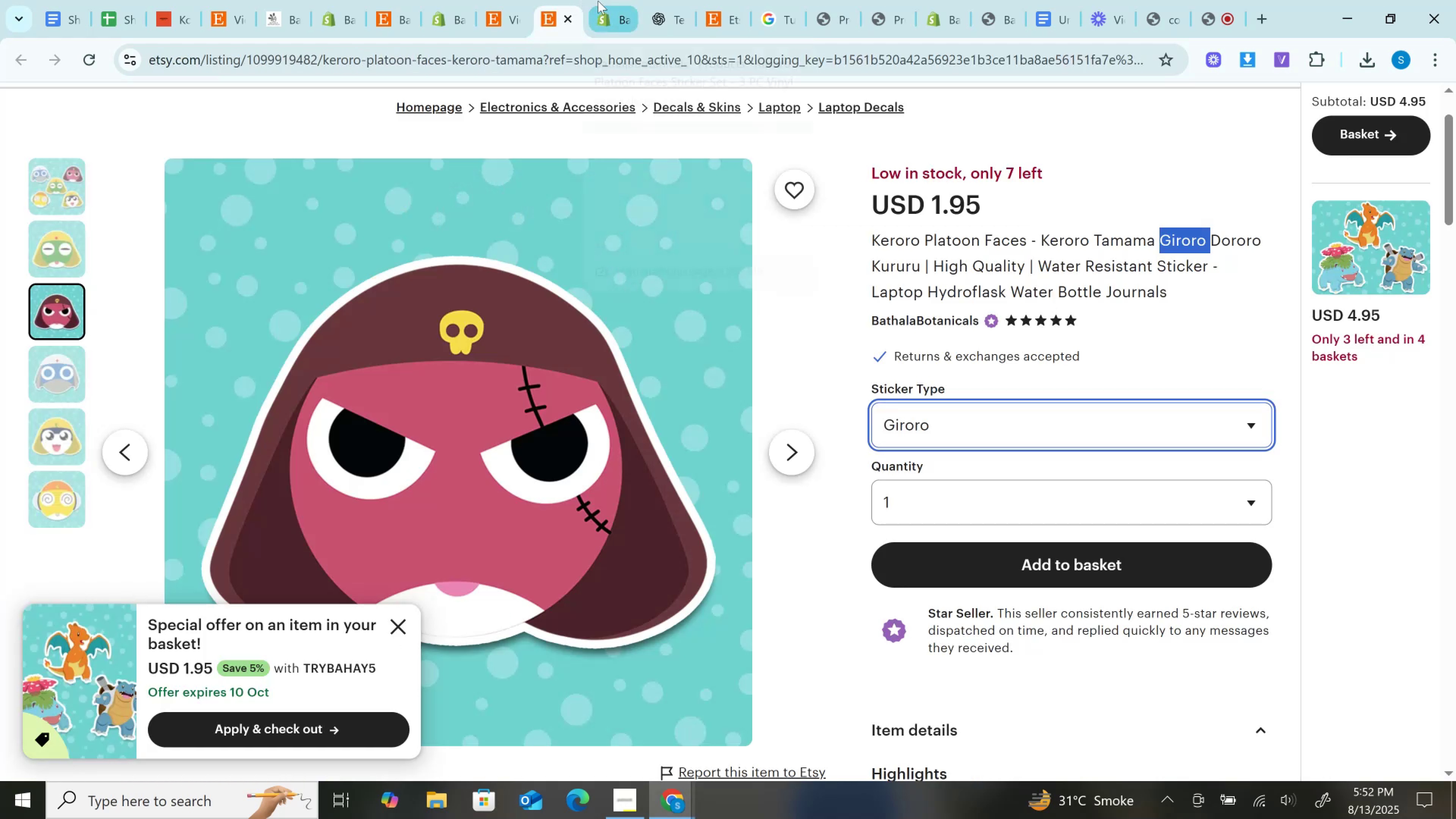 
left_click([598, 1])
 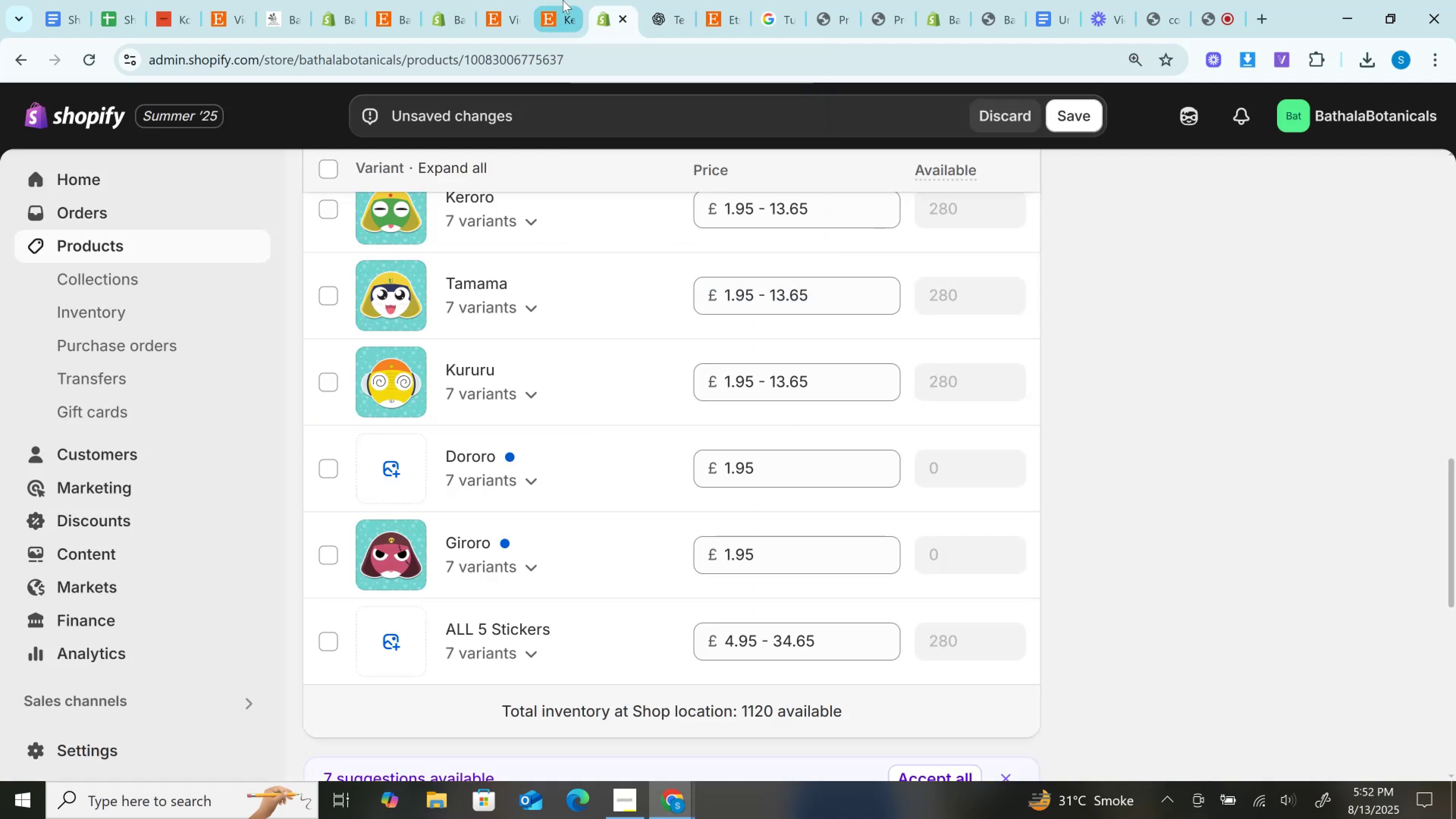 
left_click([563, 0])
 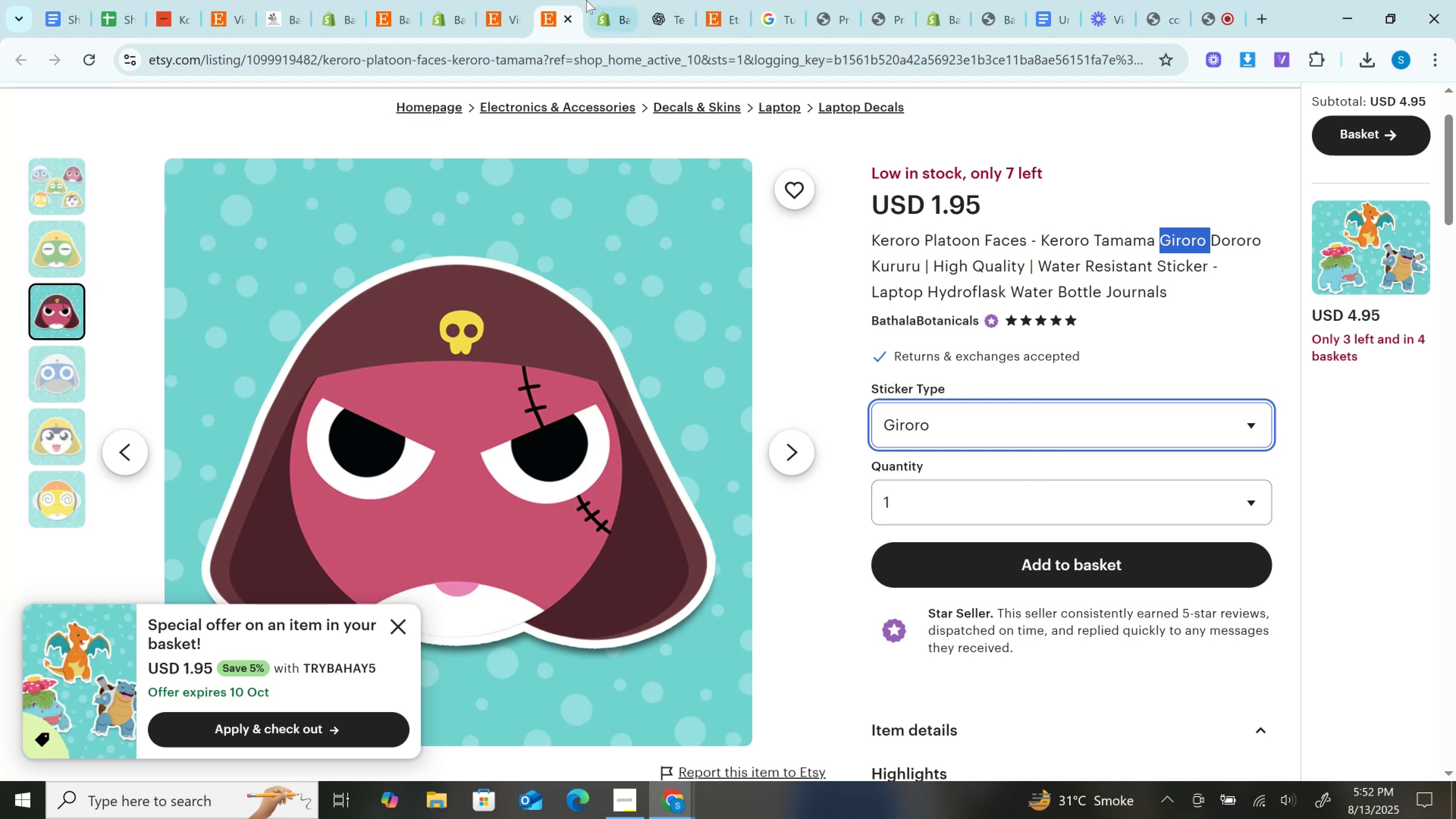 
left_click([586, 0])
 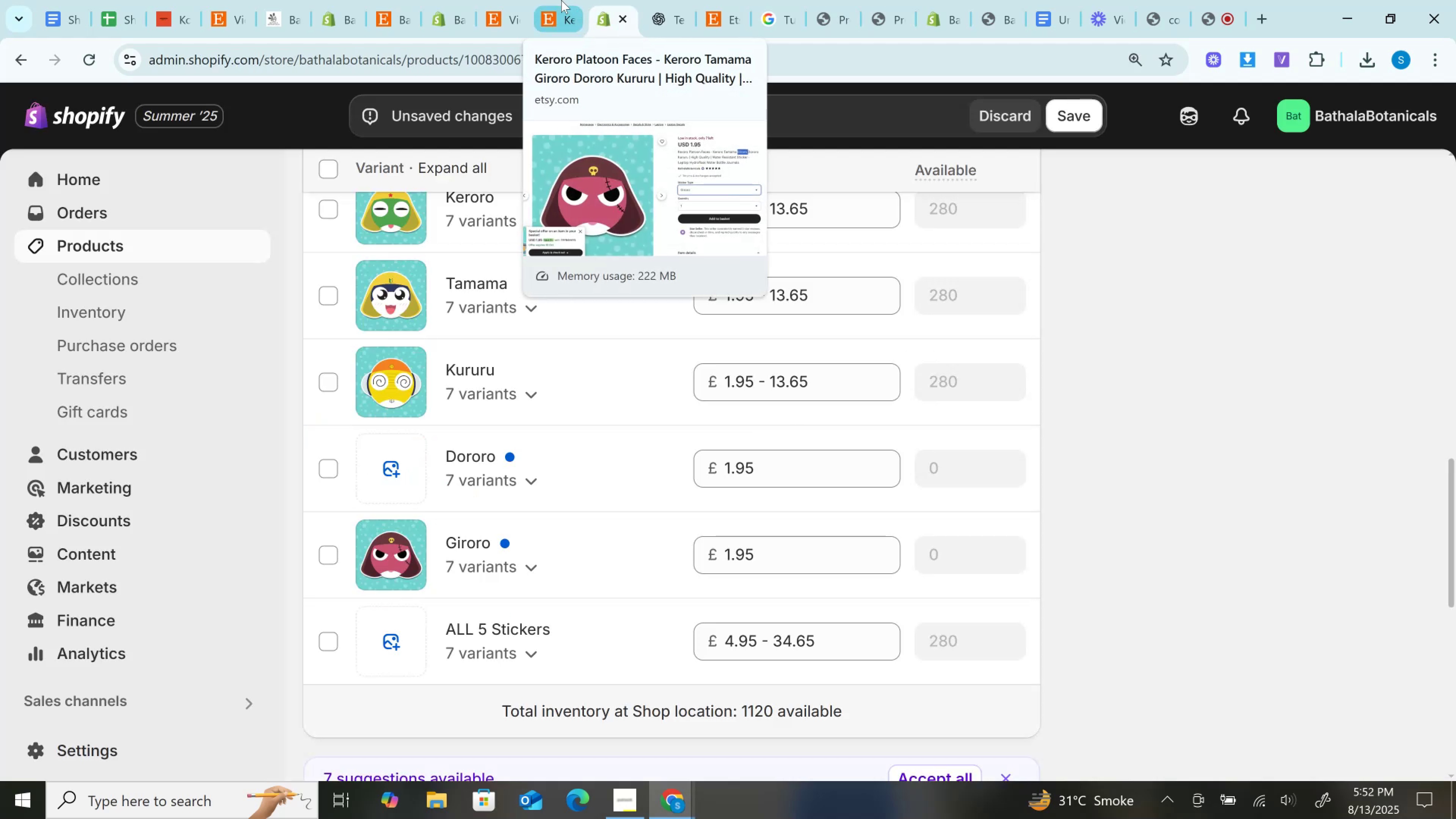 
left_click([561, 0])
 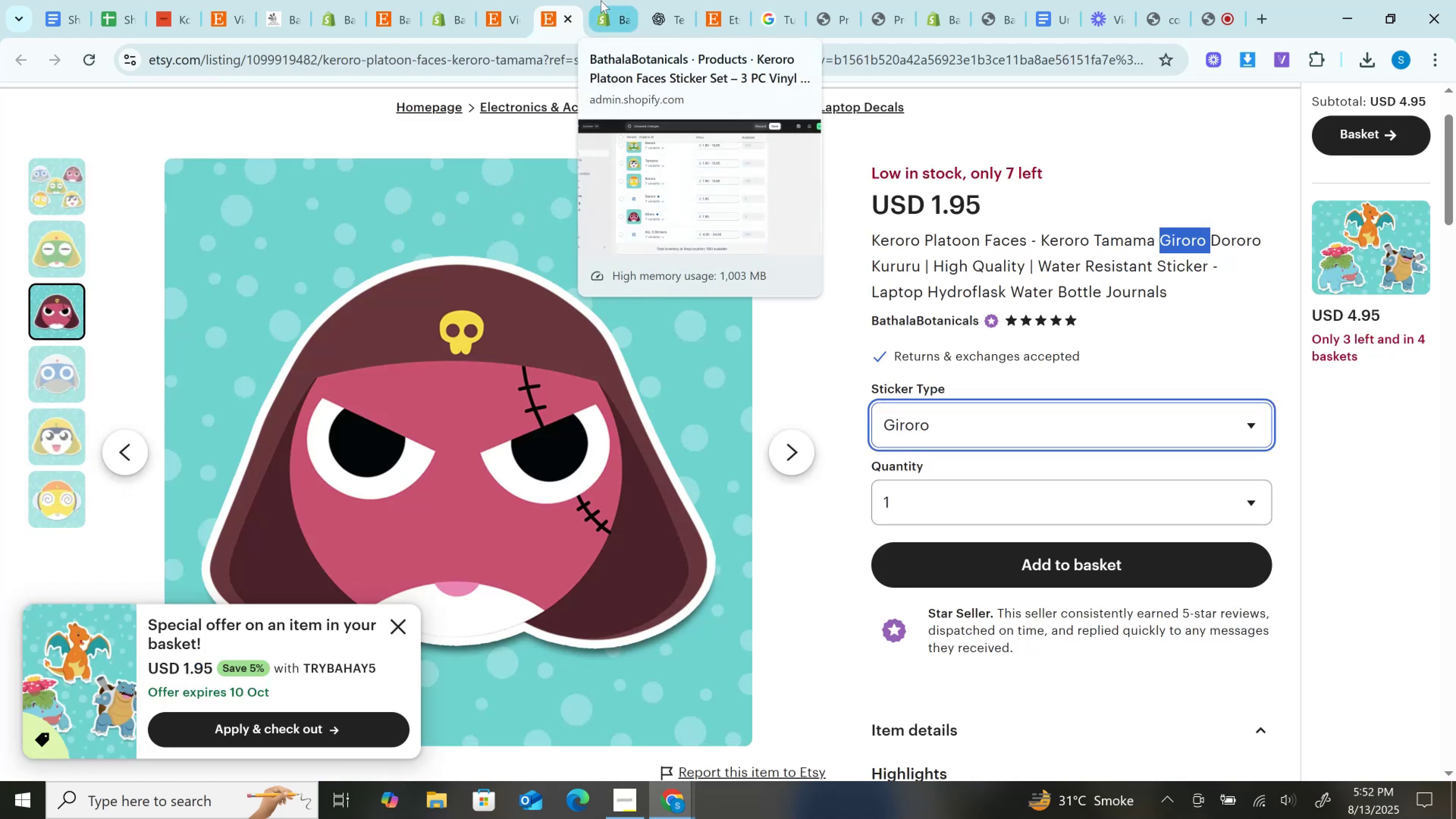 
left_click([602, 7])
 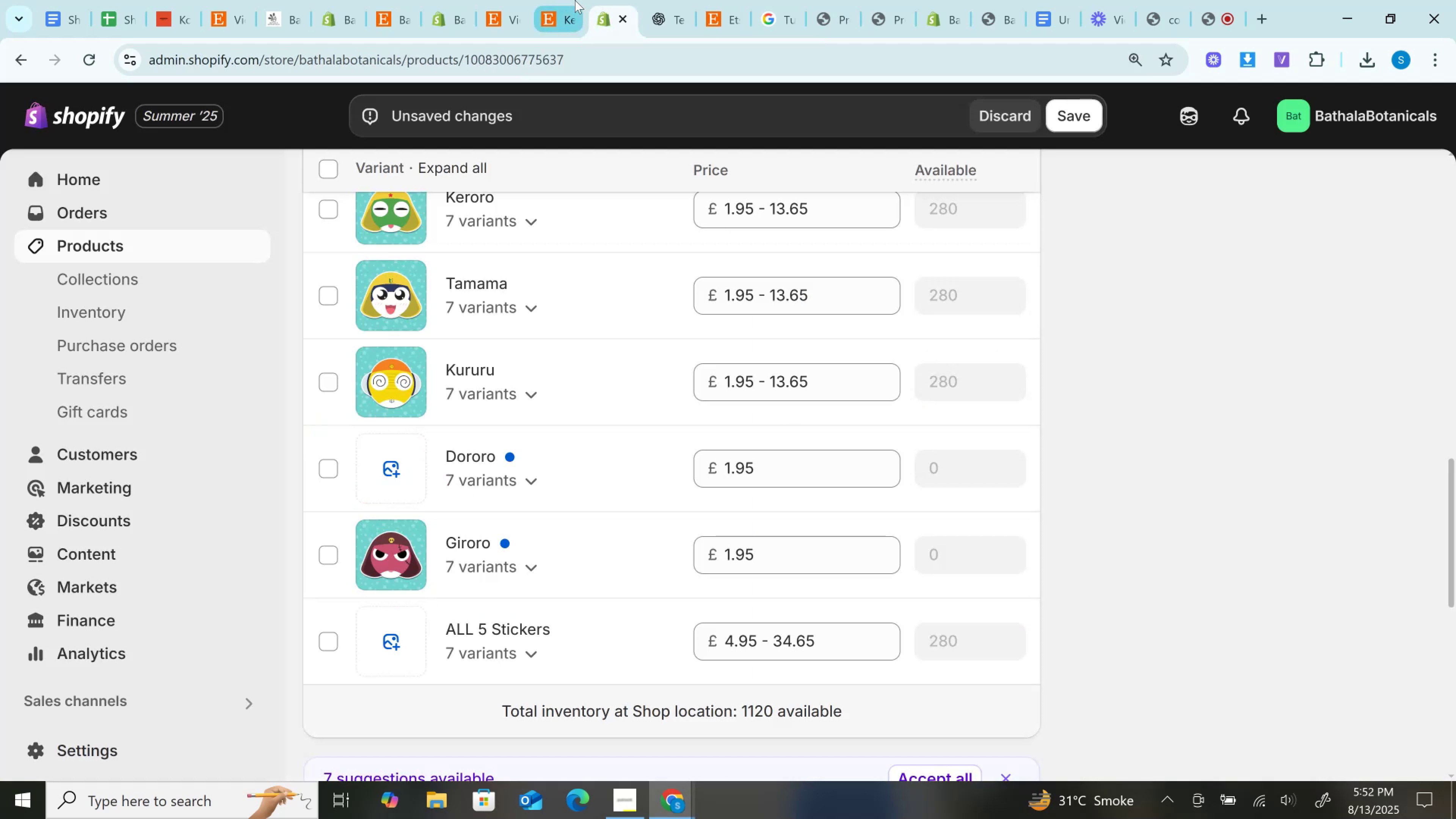 
left_click([574, 0])
 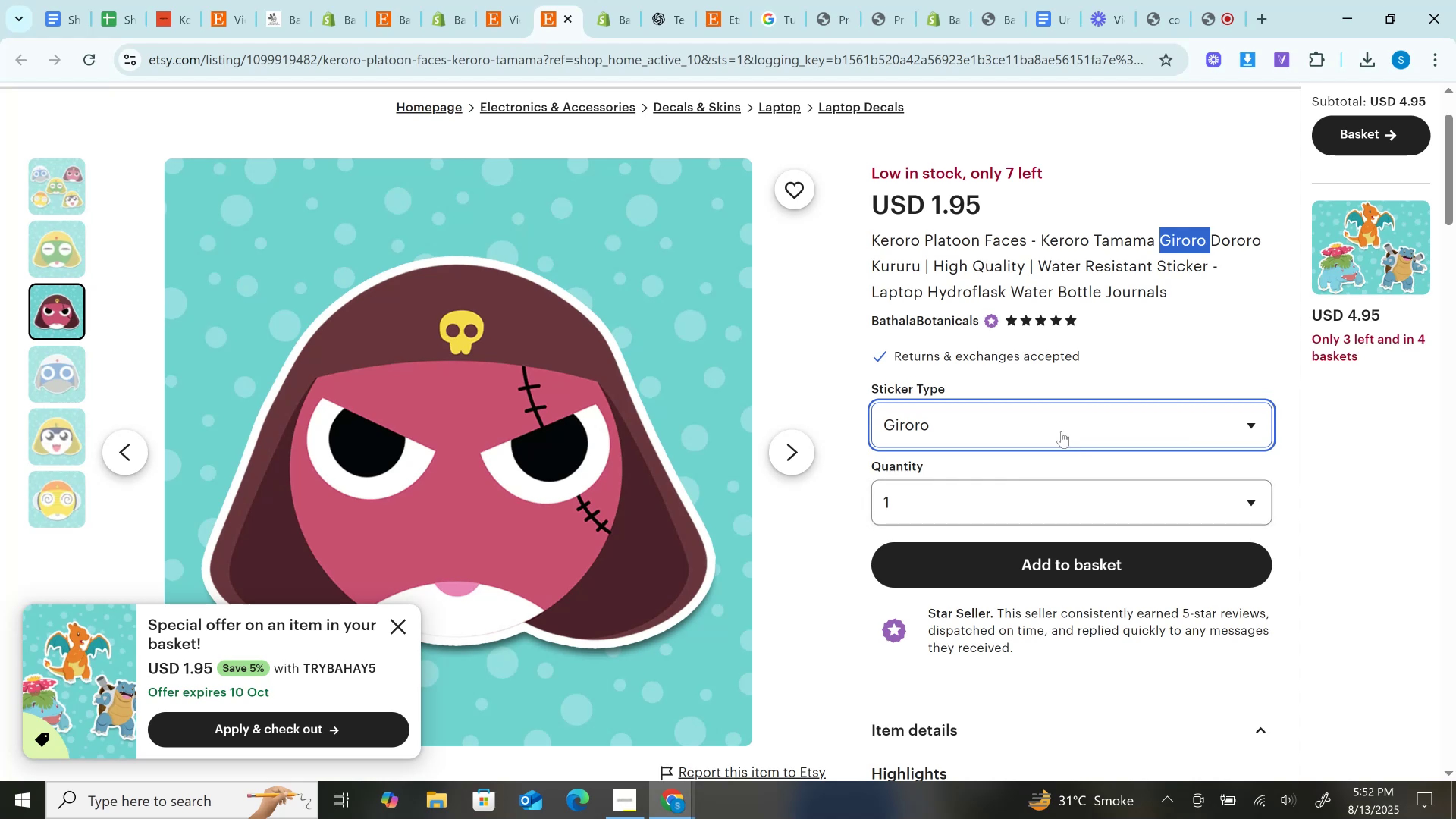 
left_click([1055, 430])
 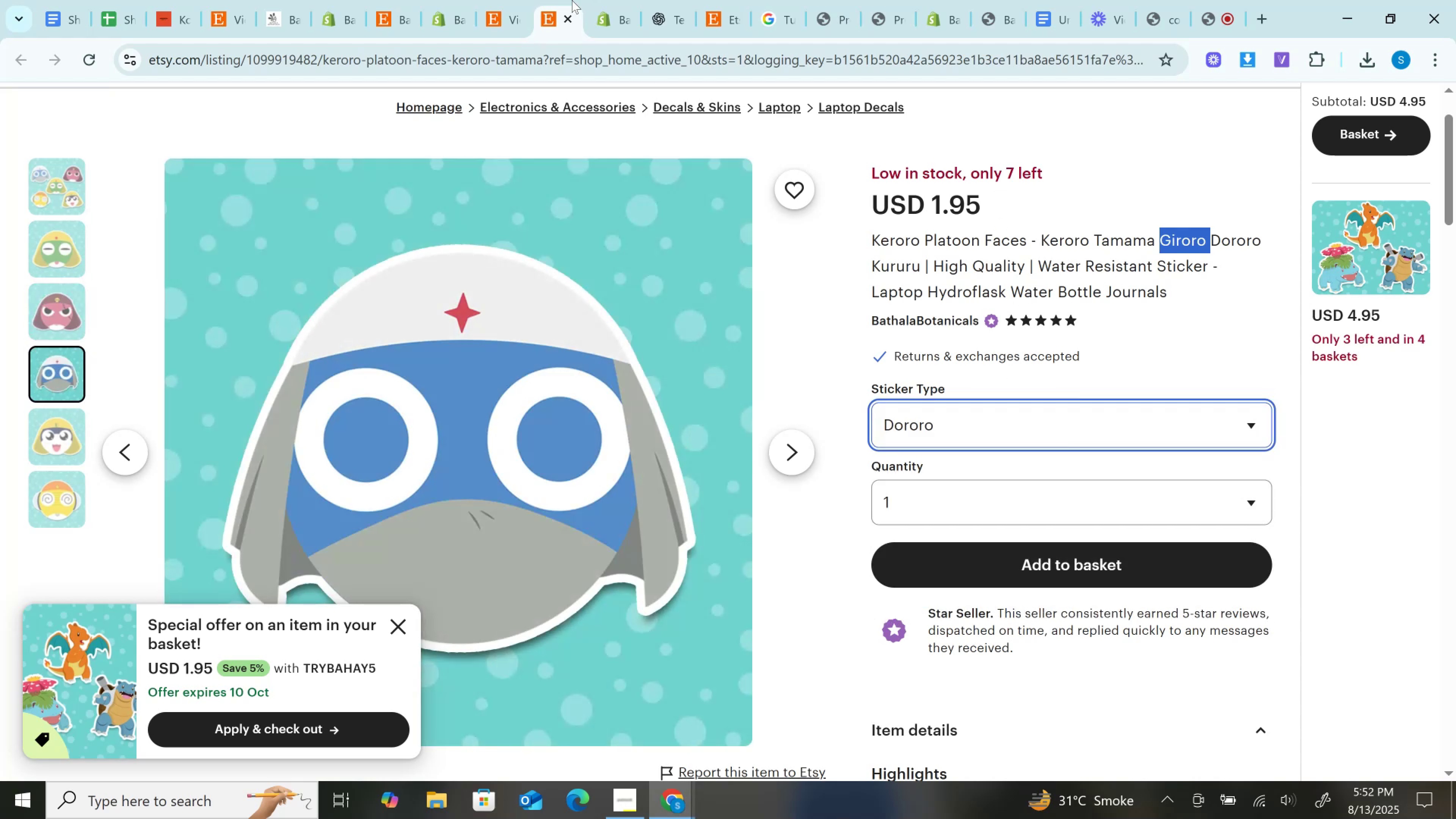 
left_click([621, 0])
 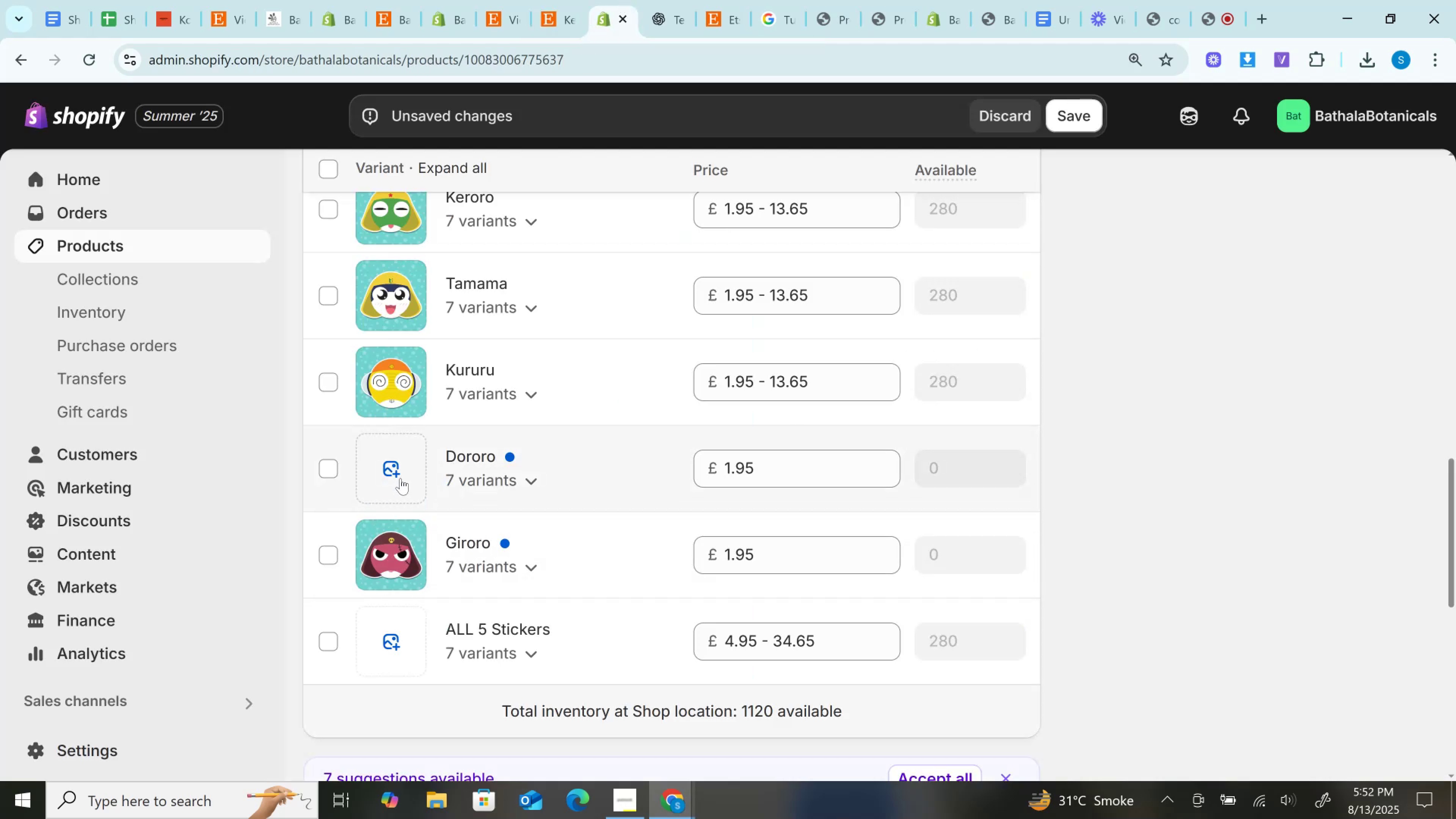 
left_click([400, 478])
 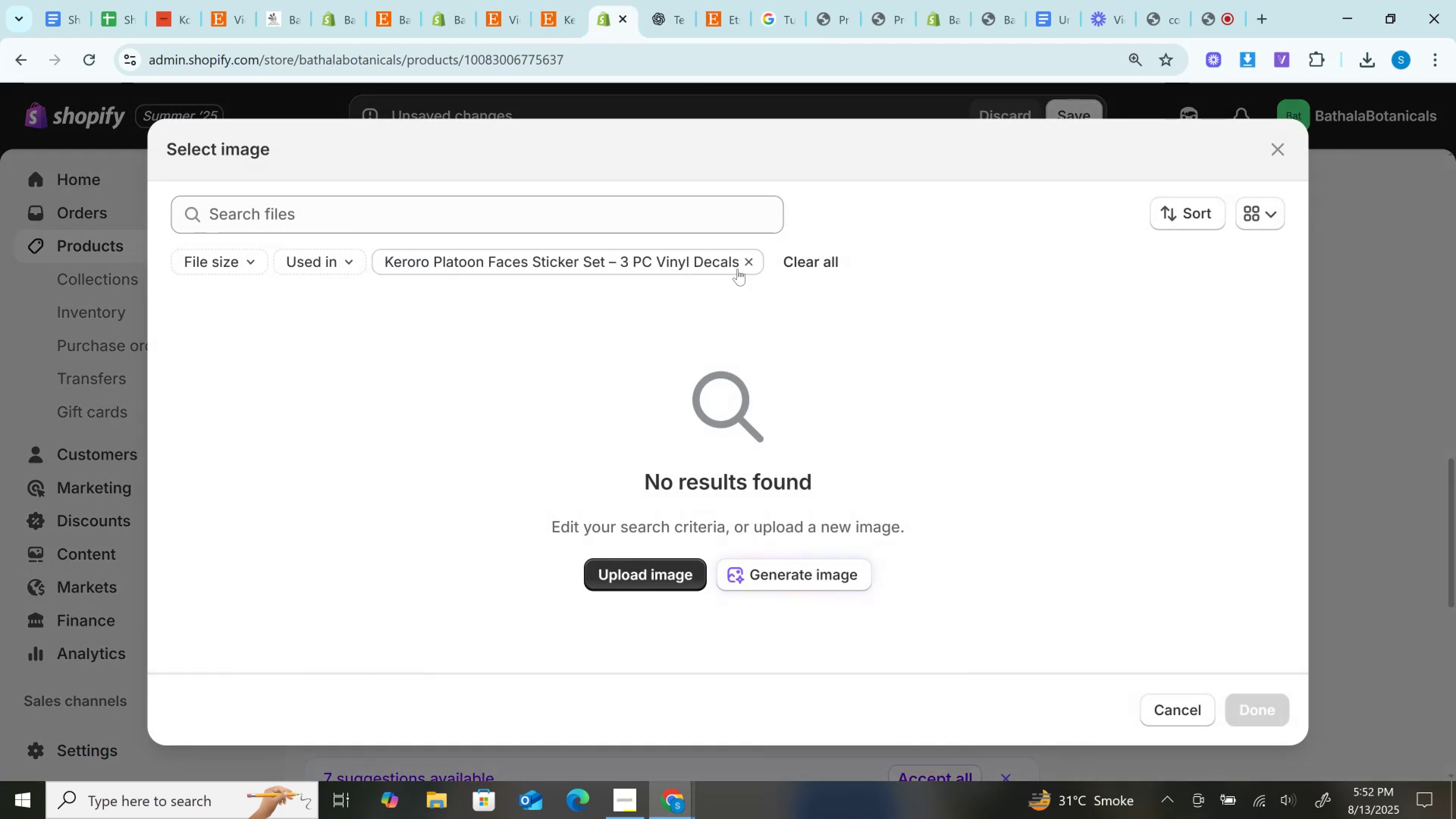 
left_click([747, 261])
 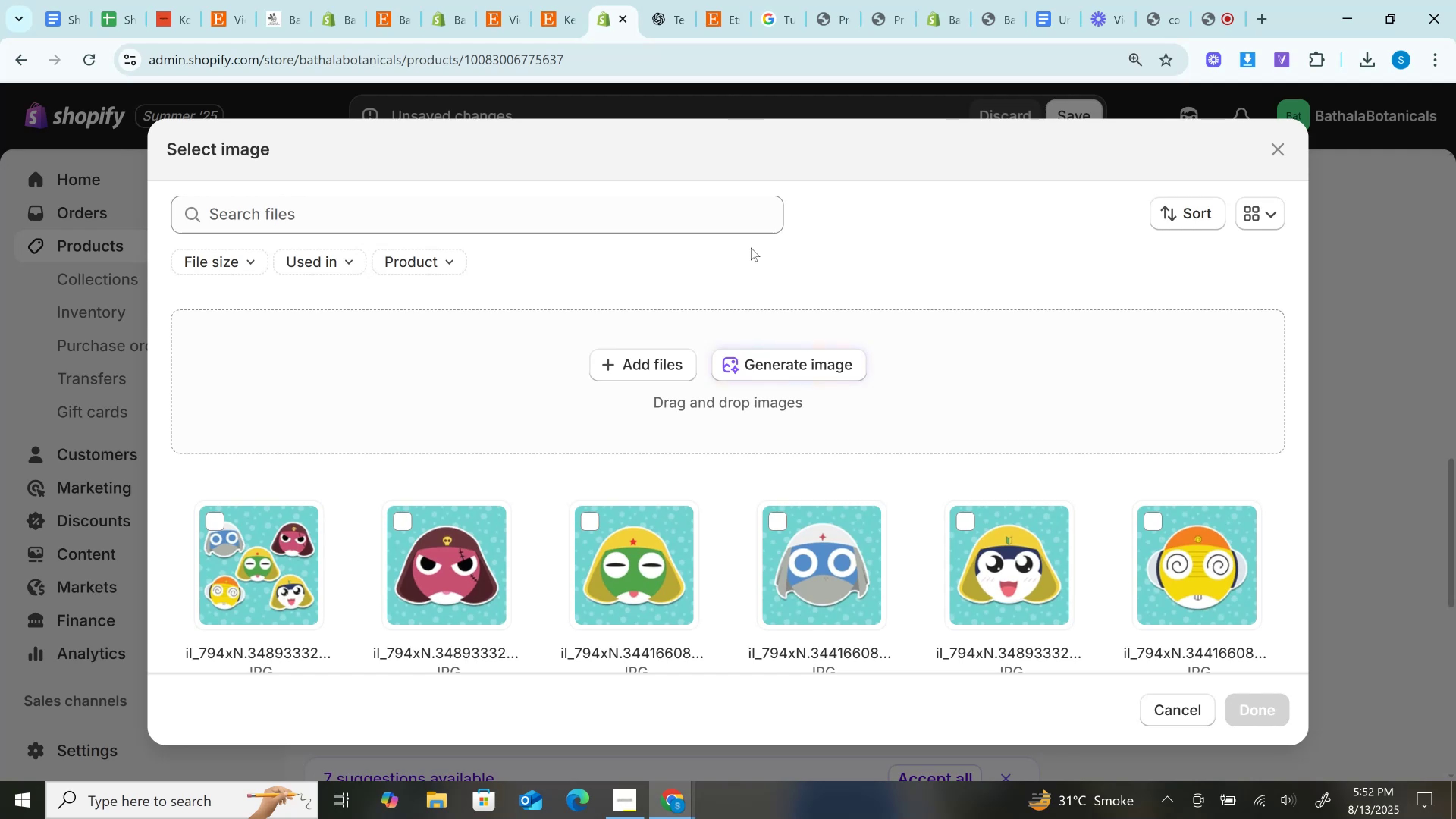 
wait(10.37)
 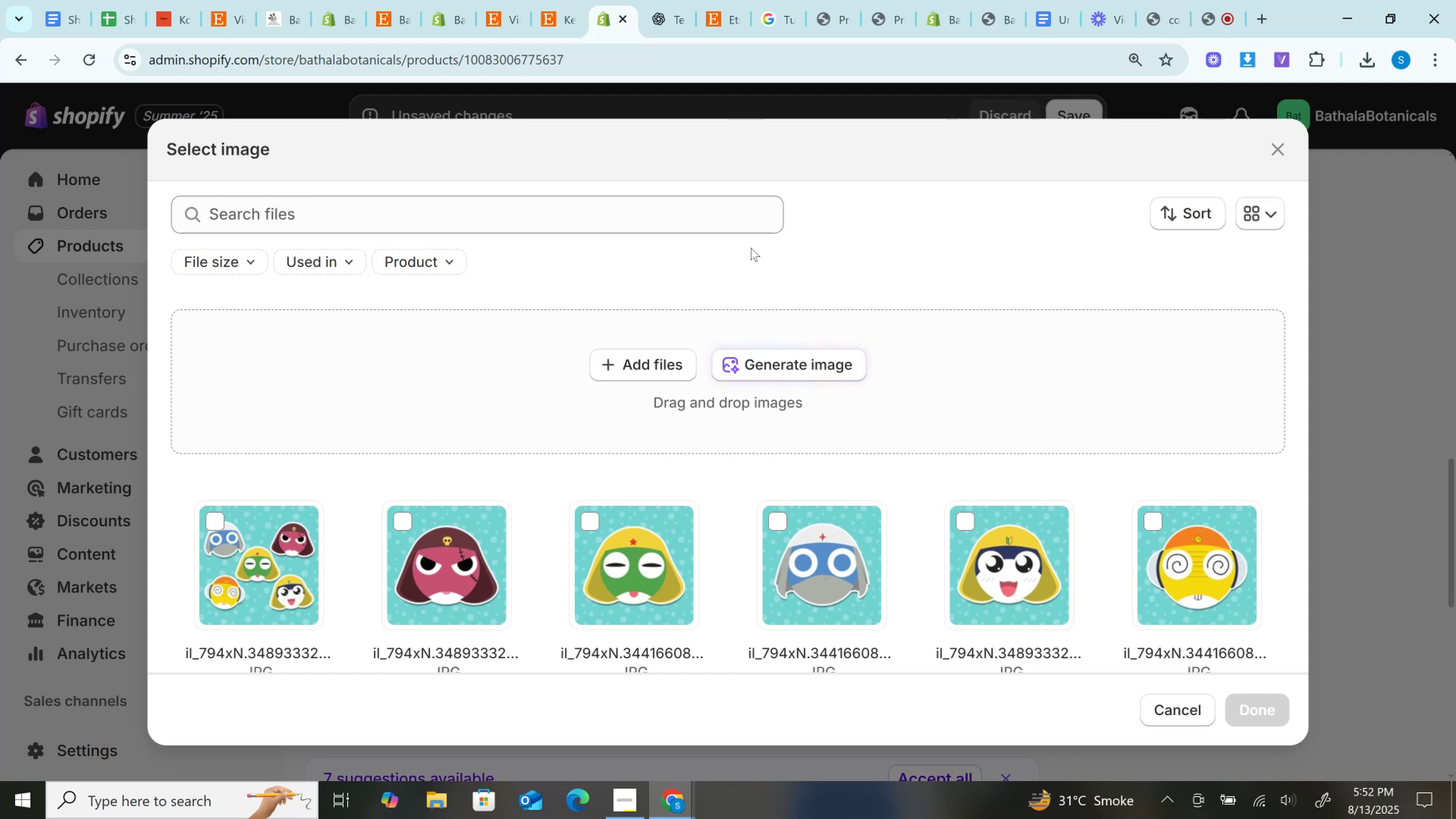 
left_click([572, 0])
 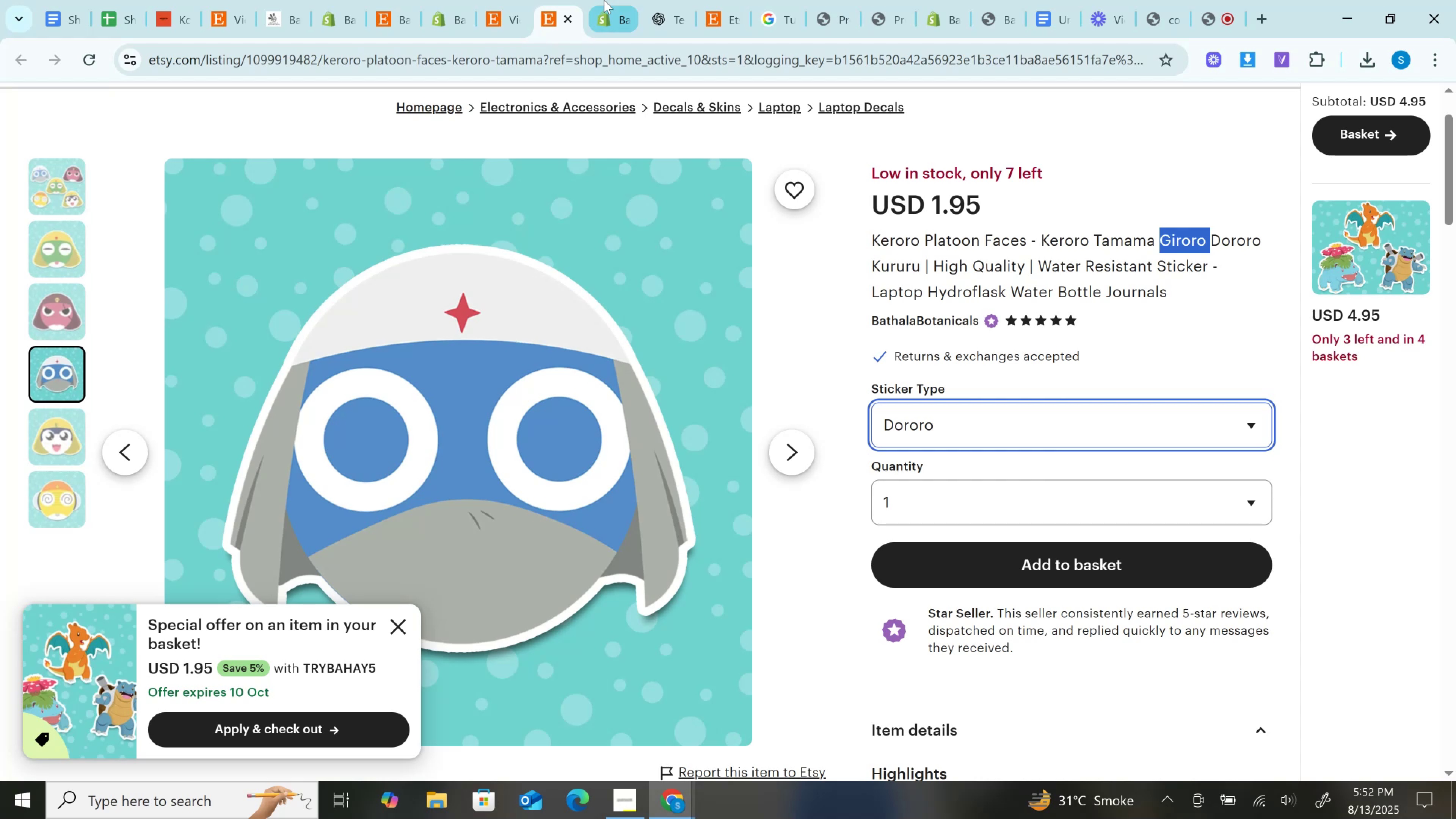 
left_click([604, 0])
 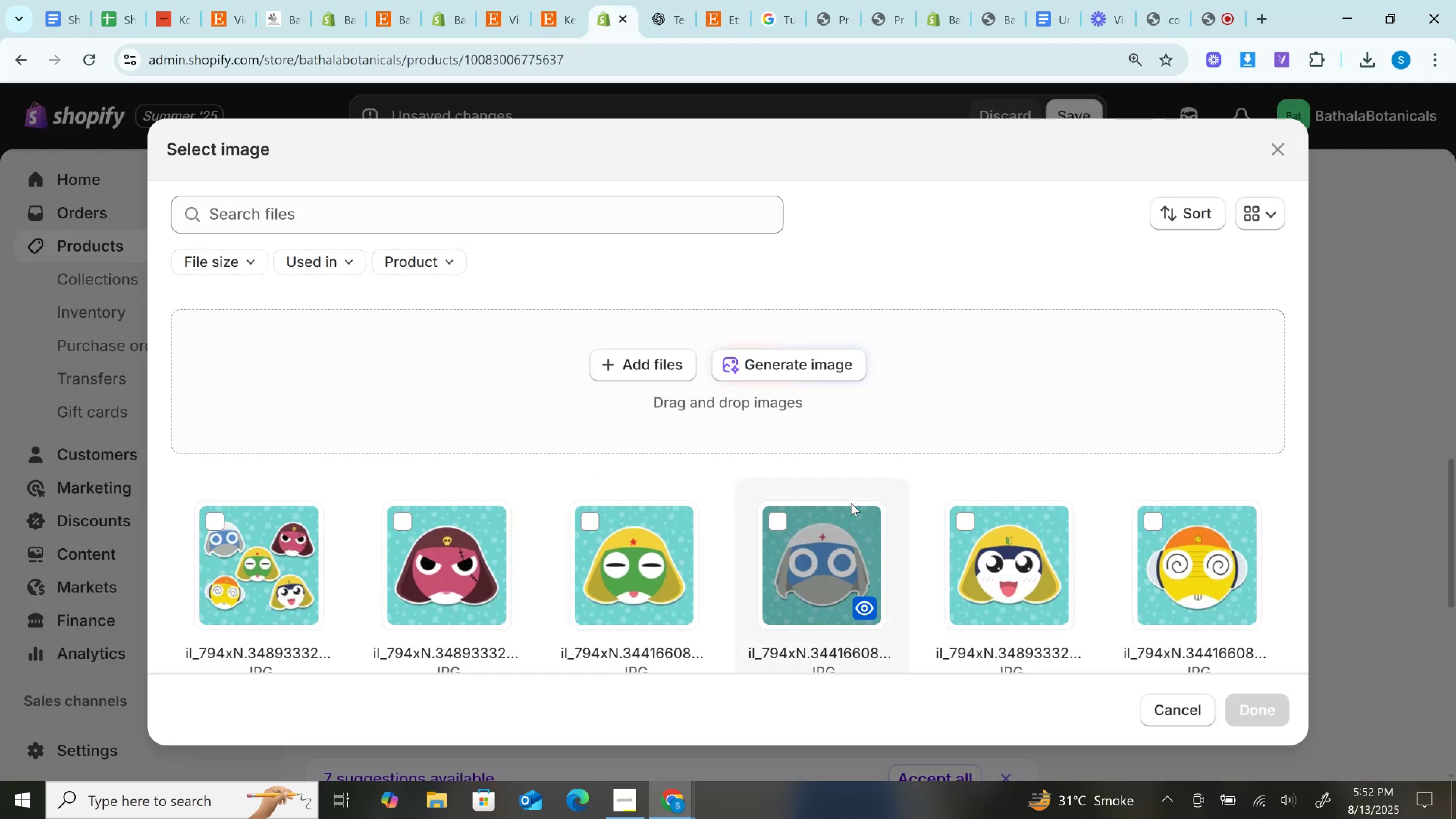 
left_click([819, 559])
 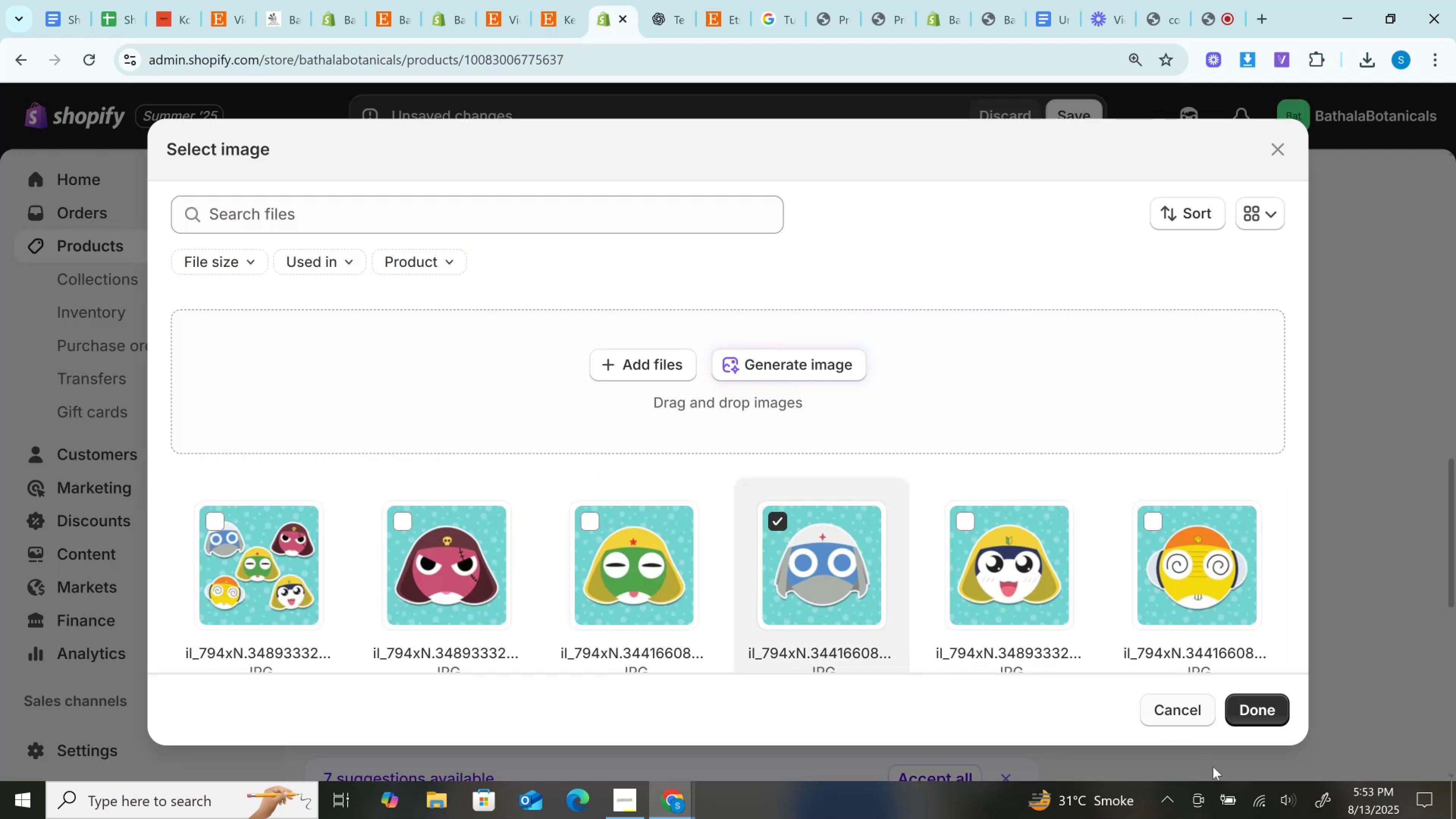 
left_click([1246, 708])
 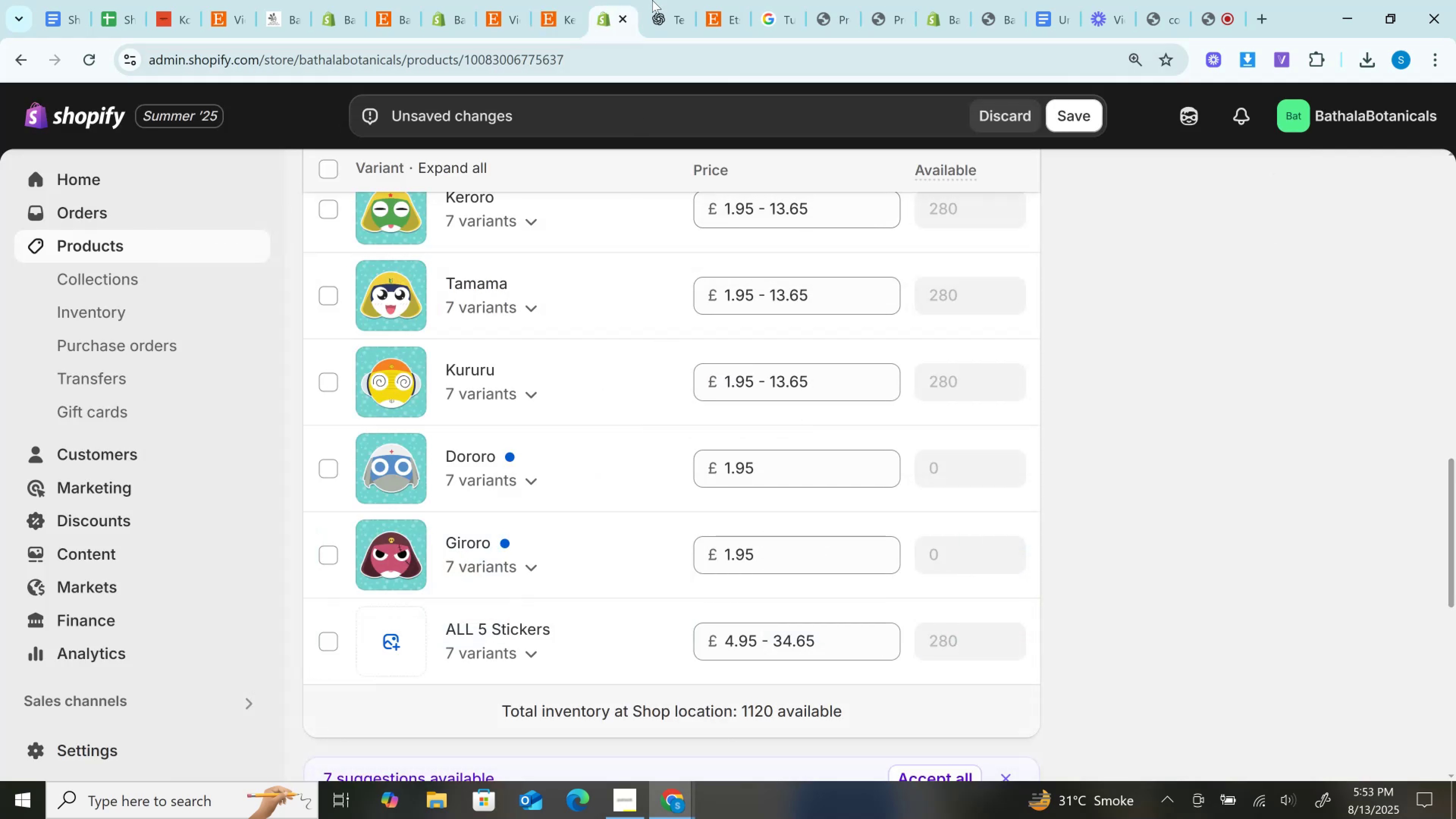 
left_click([575, 0])
 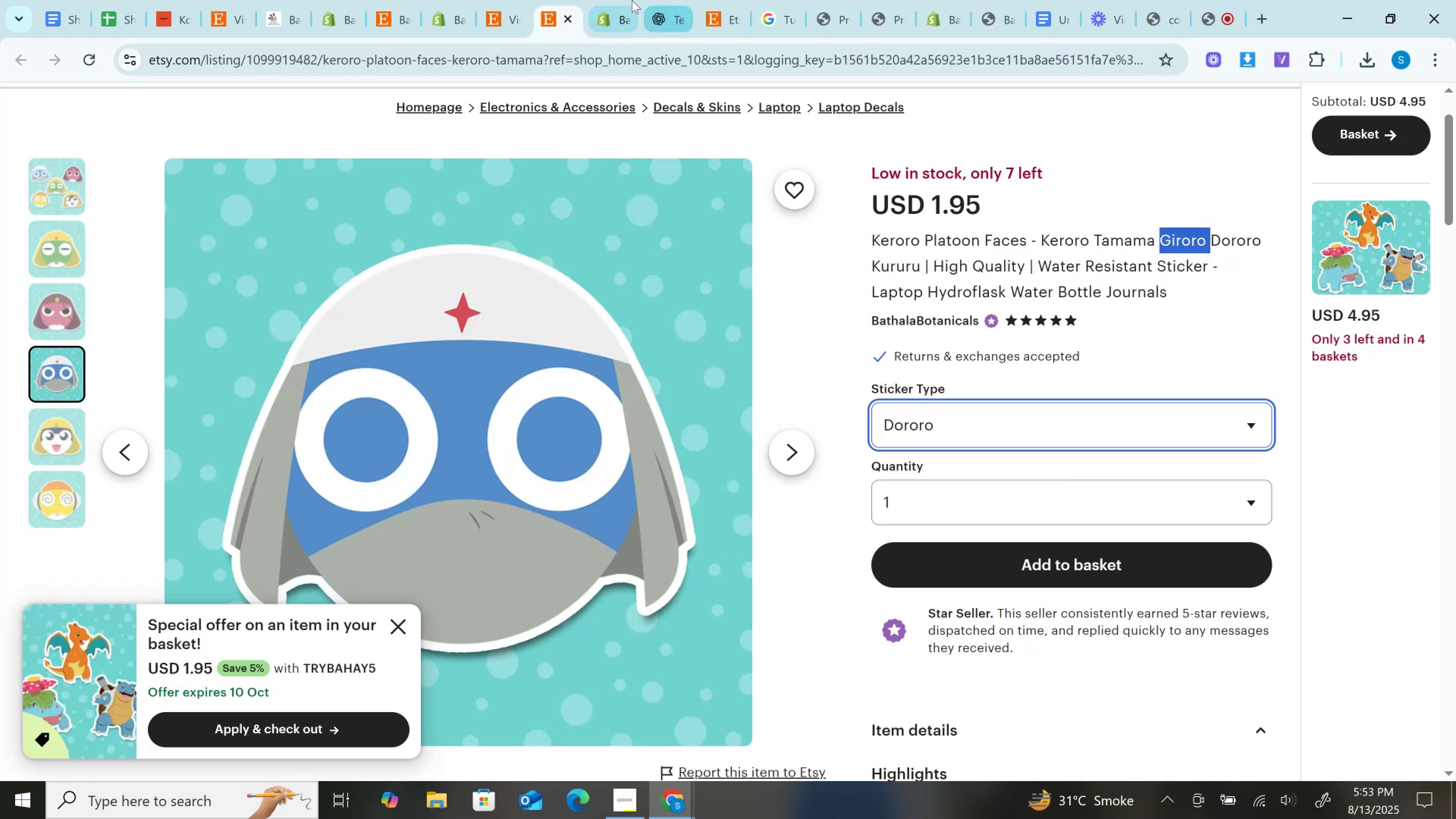 
left_click([631, 0])
 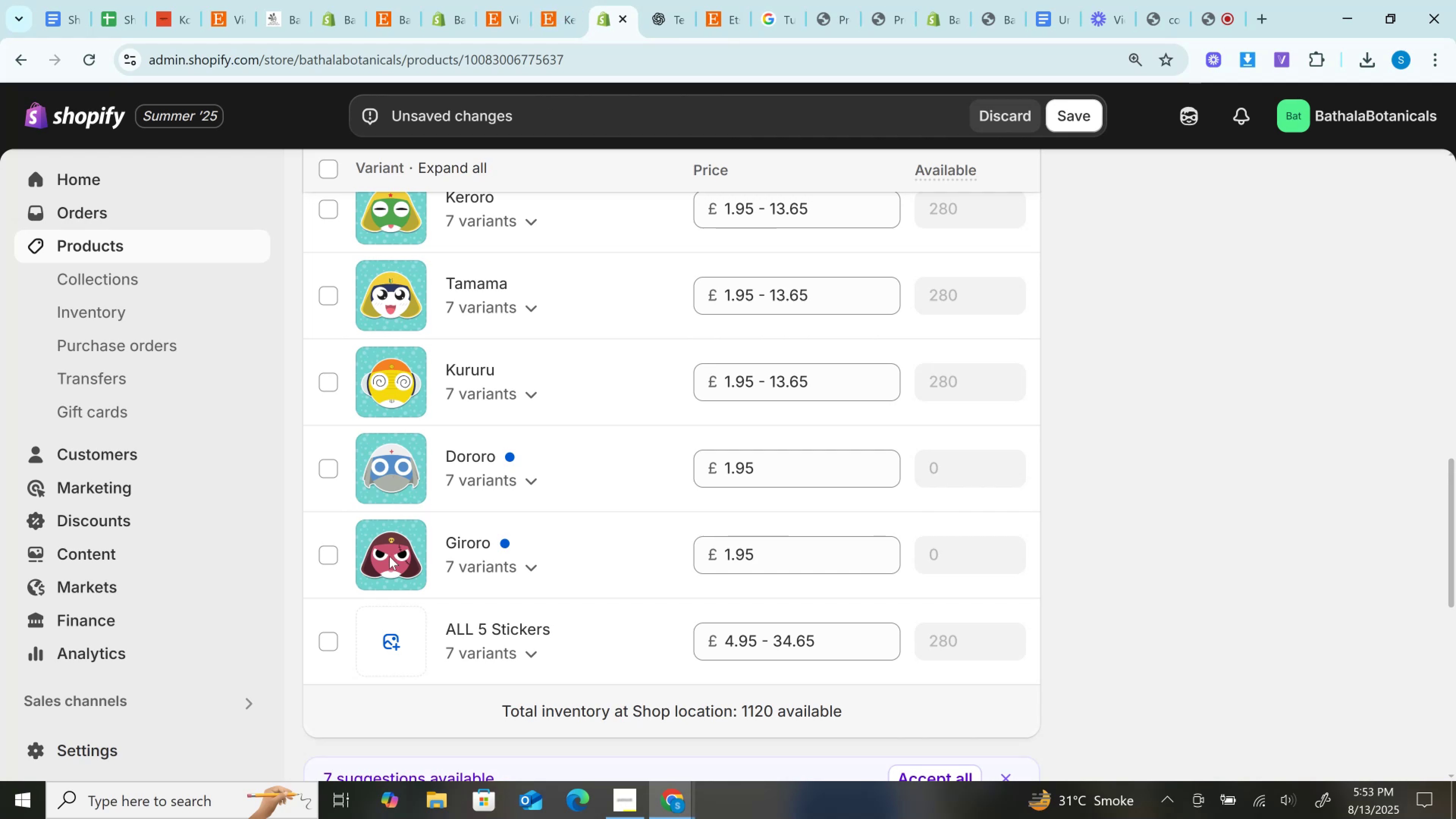 
left_click([381, 640])
 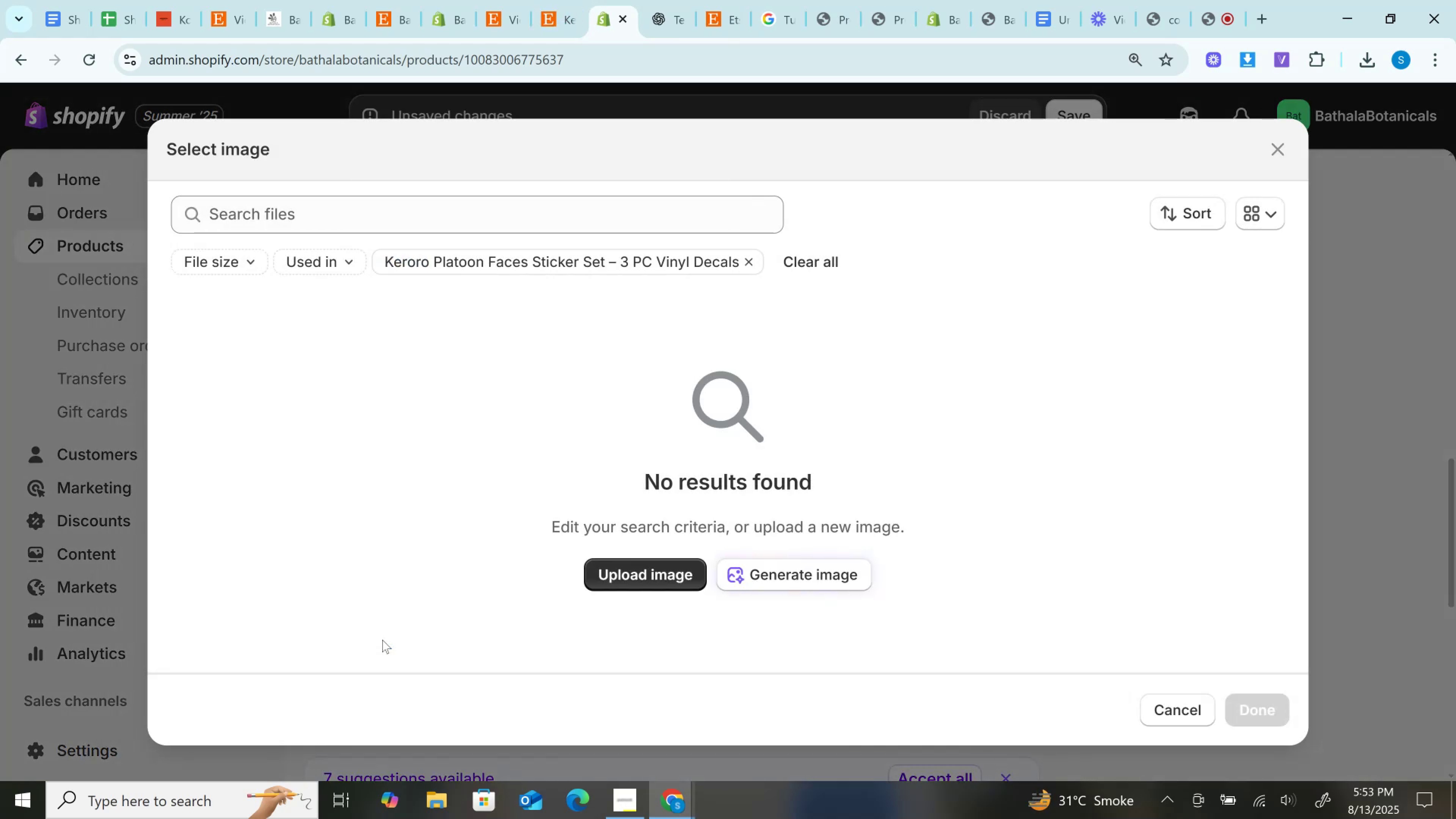 
wait(13.47)
 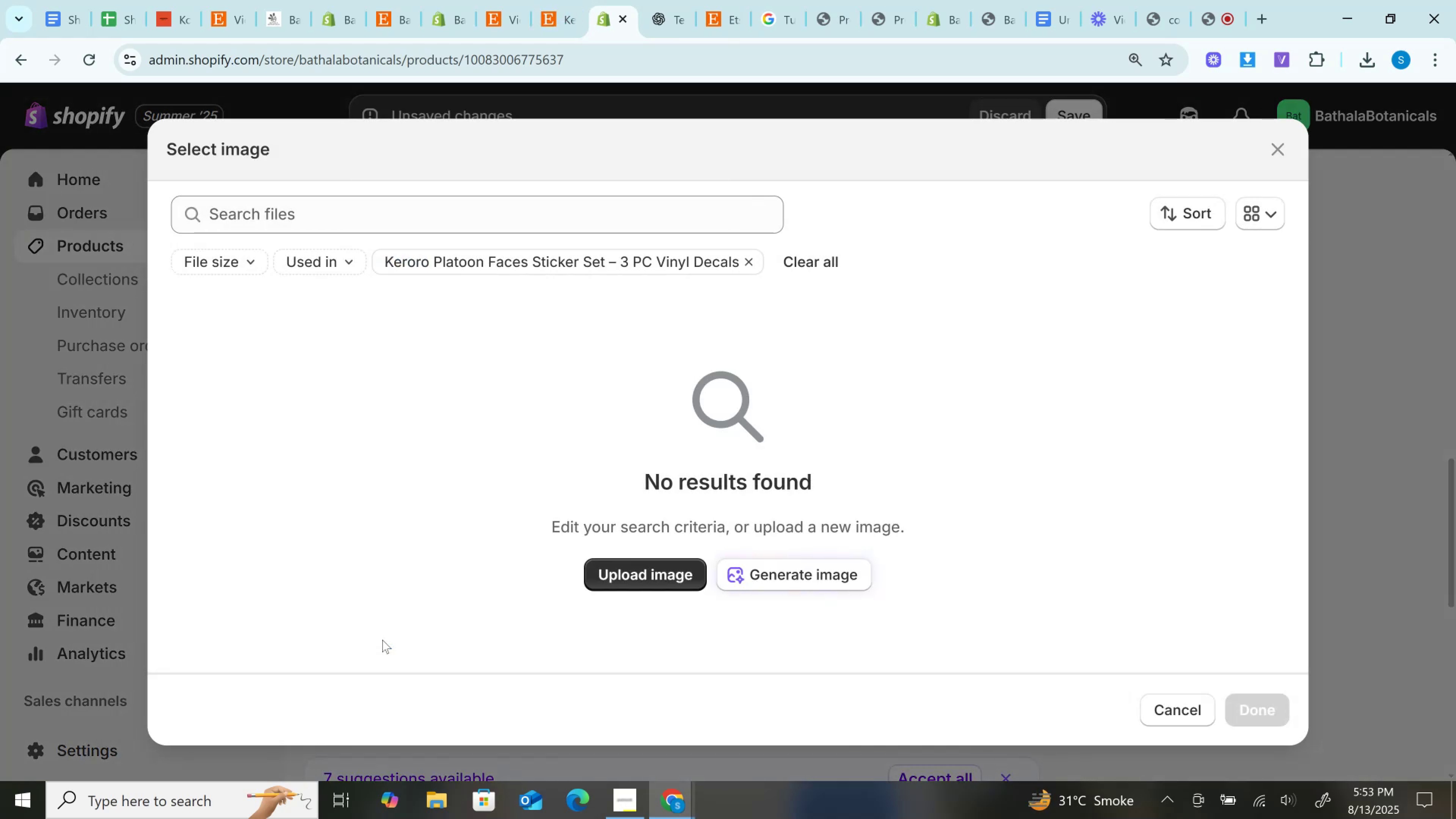 
left_click([743, 263])
 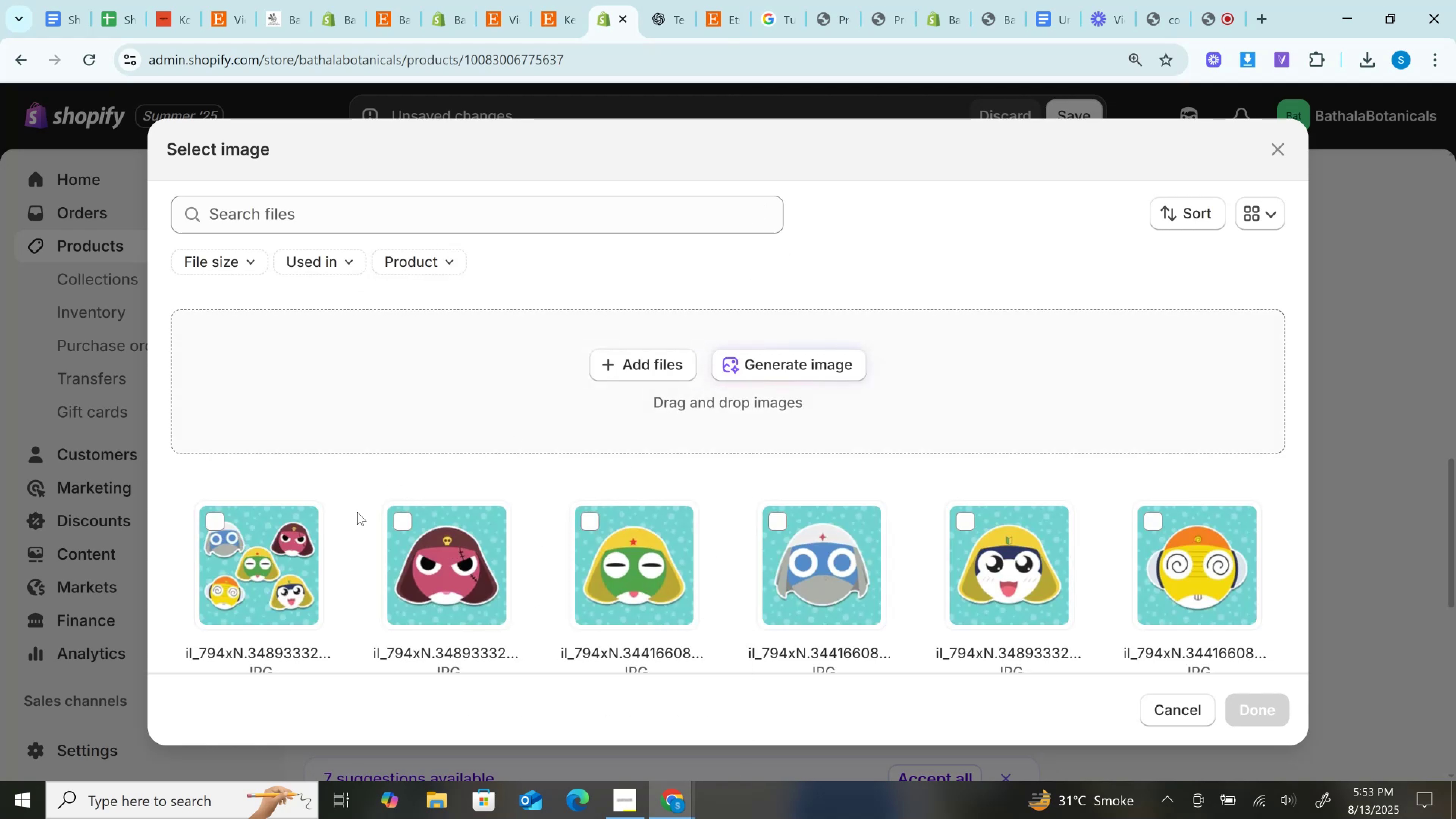 
left_click([289, 533])
 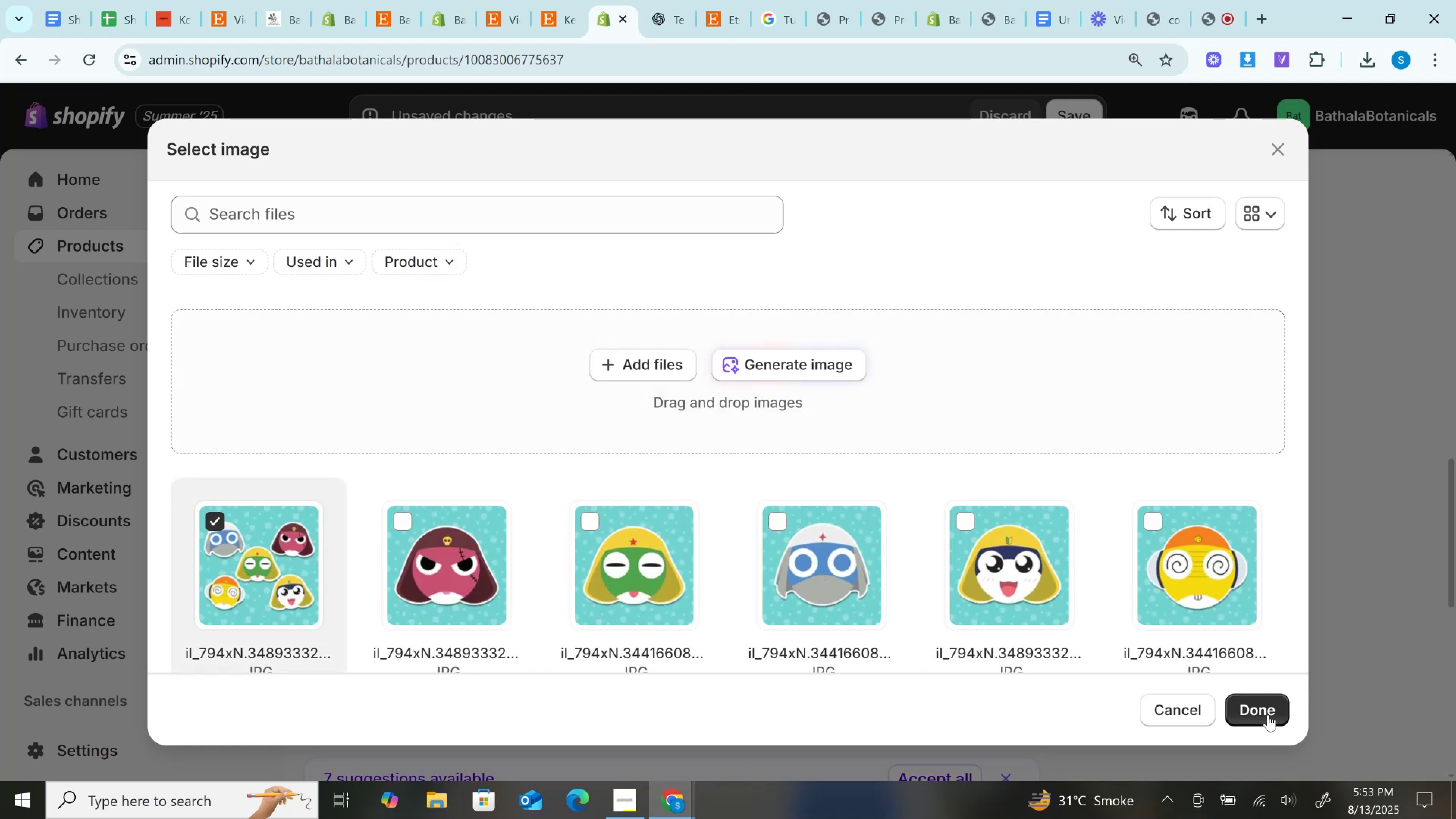 
left_click([1268, 714])
 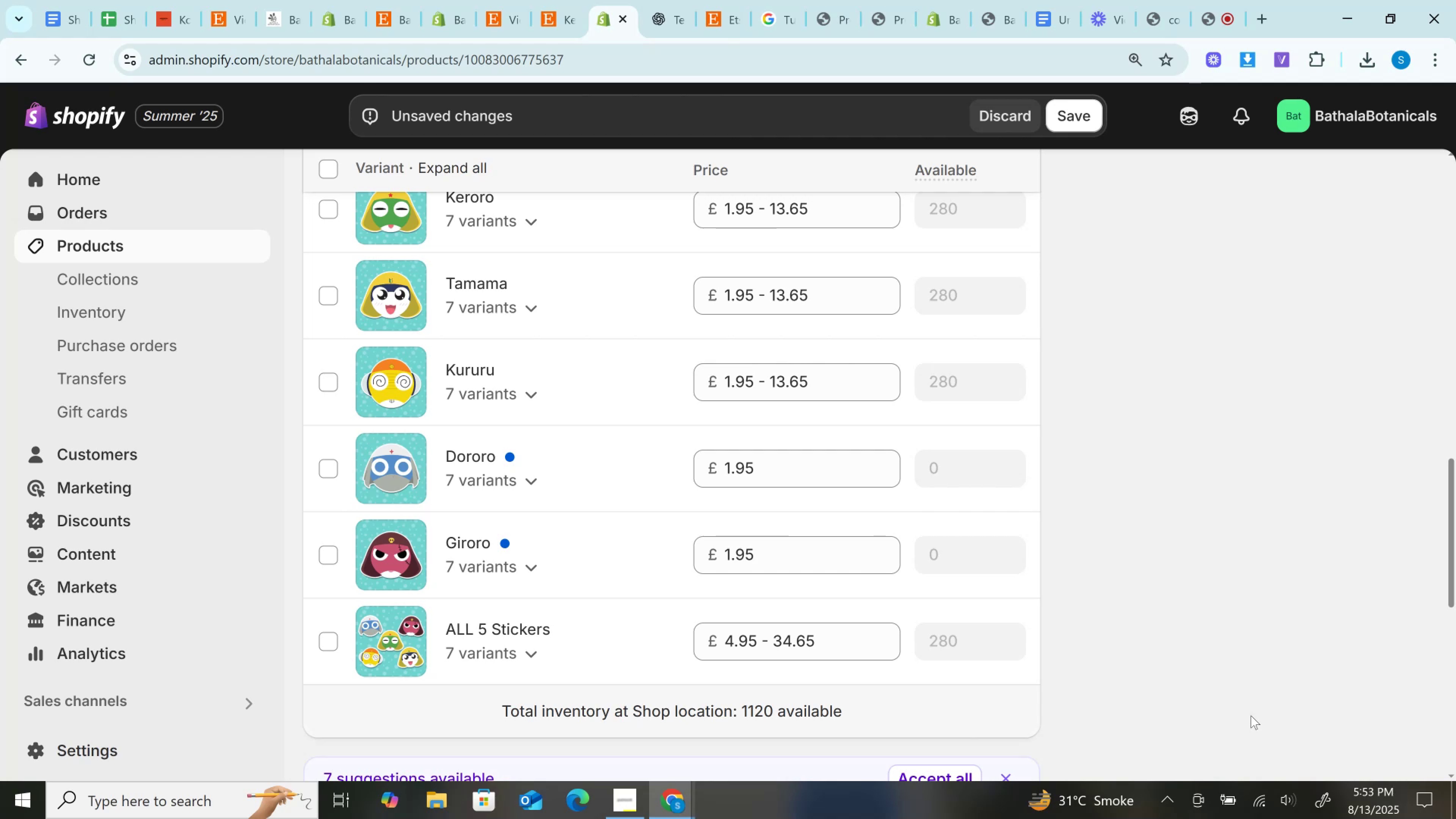 
wait(33.35)
 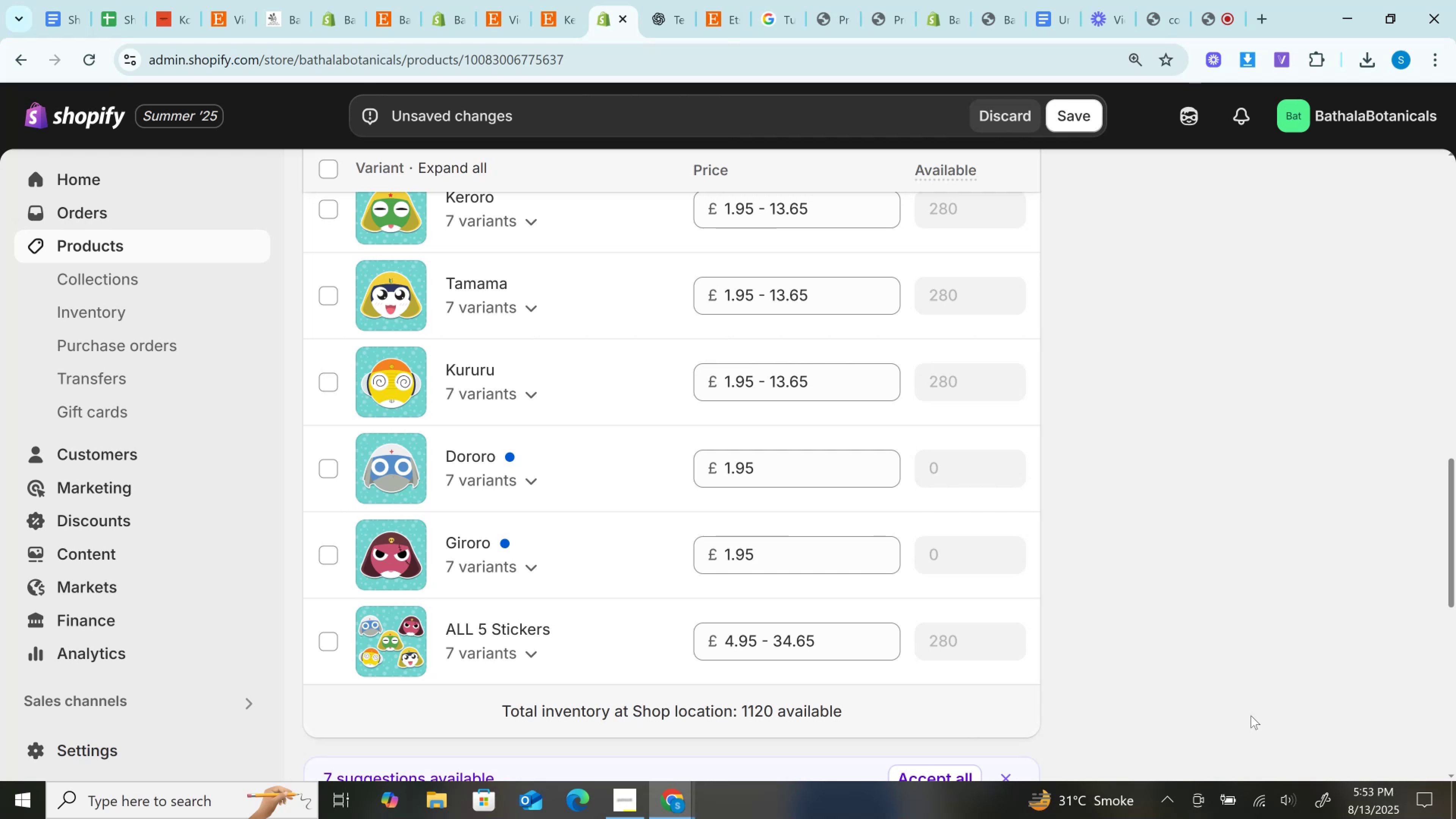 
scroll: coordinate [1191, 623], scroll_direction: up, amount: 3.0
 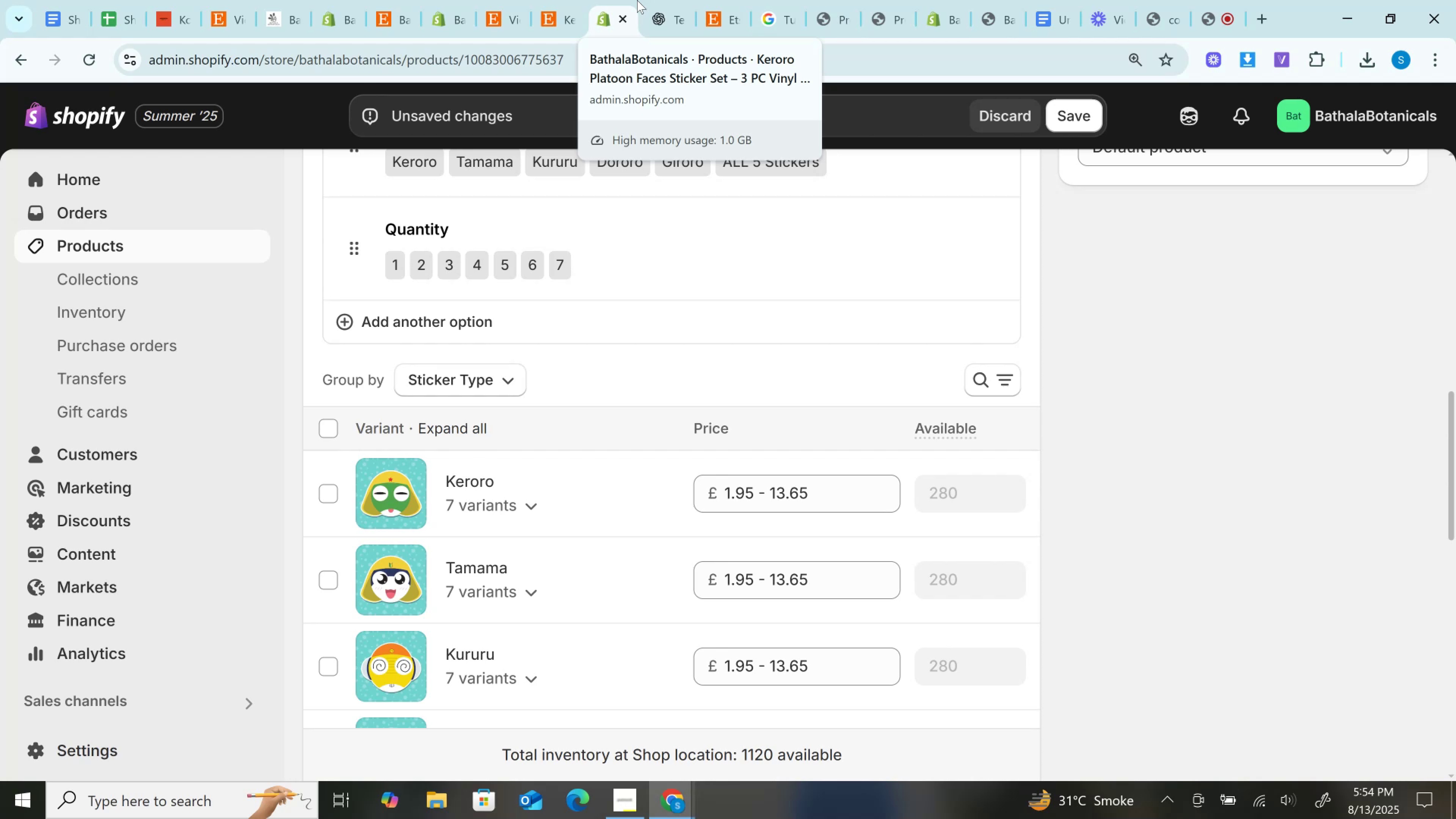 
wait(33.75)
 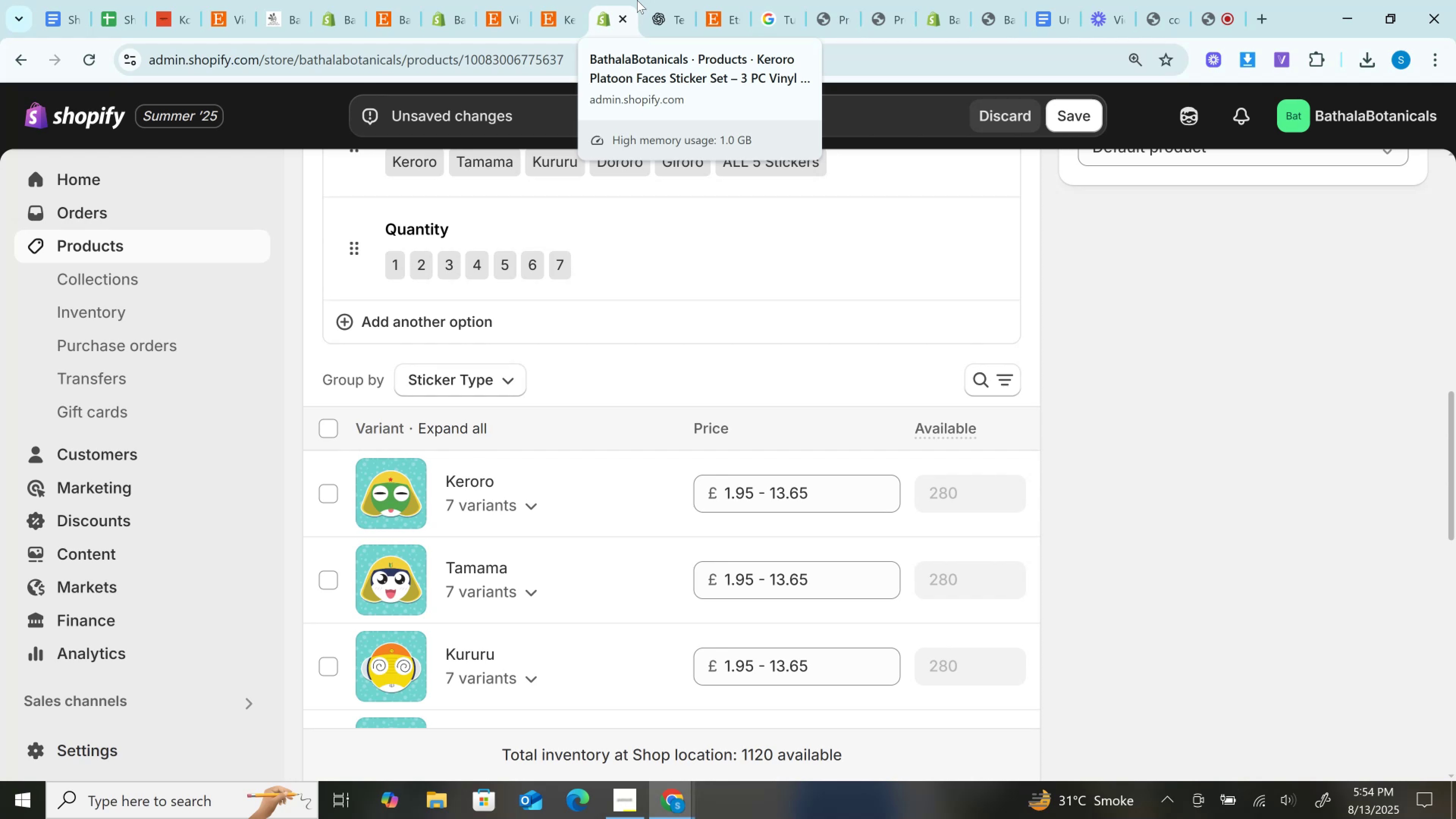 
mouse_move([567, 2])
 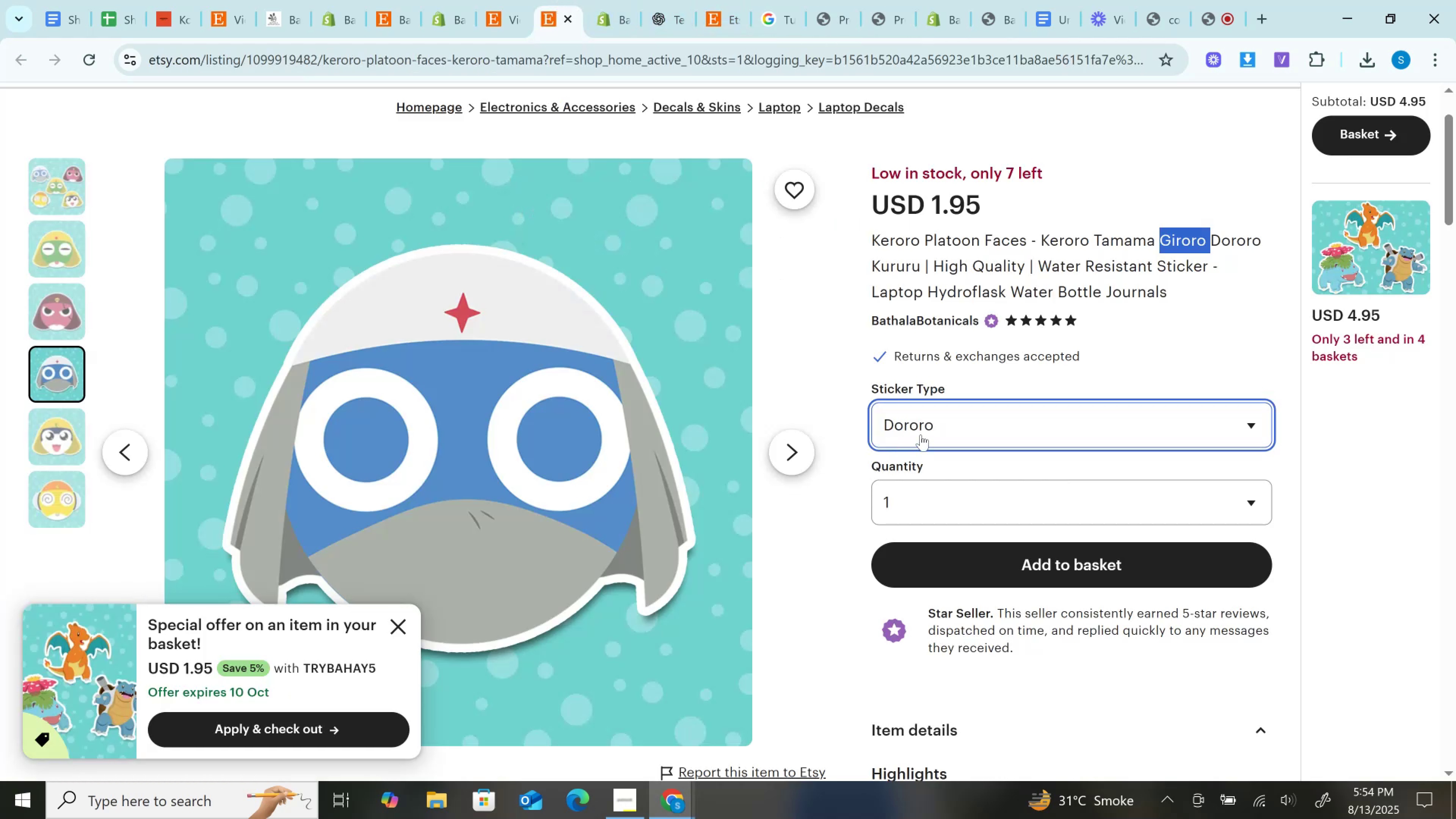 
left_click([922, 428])
 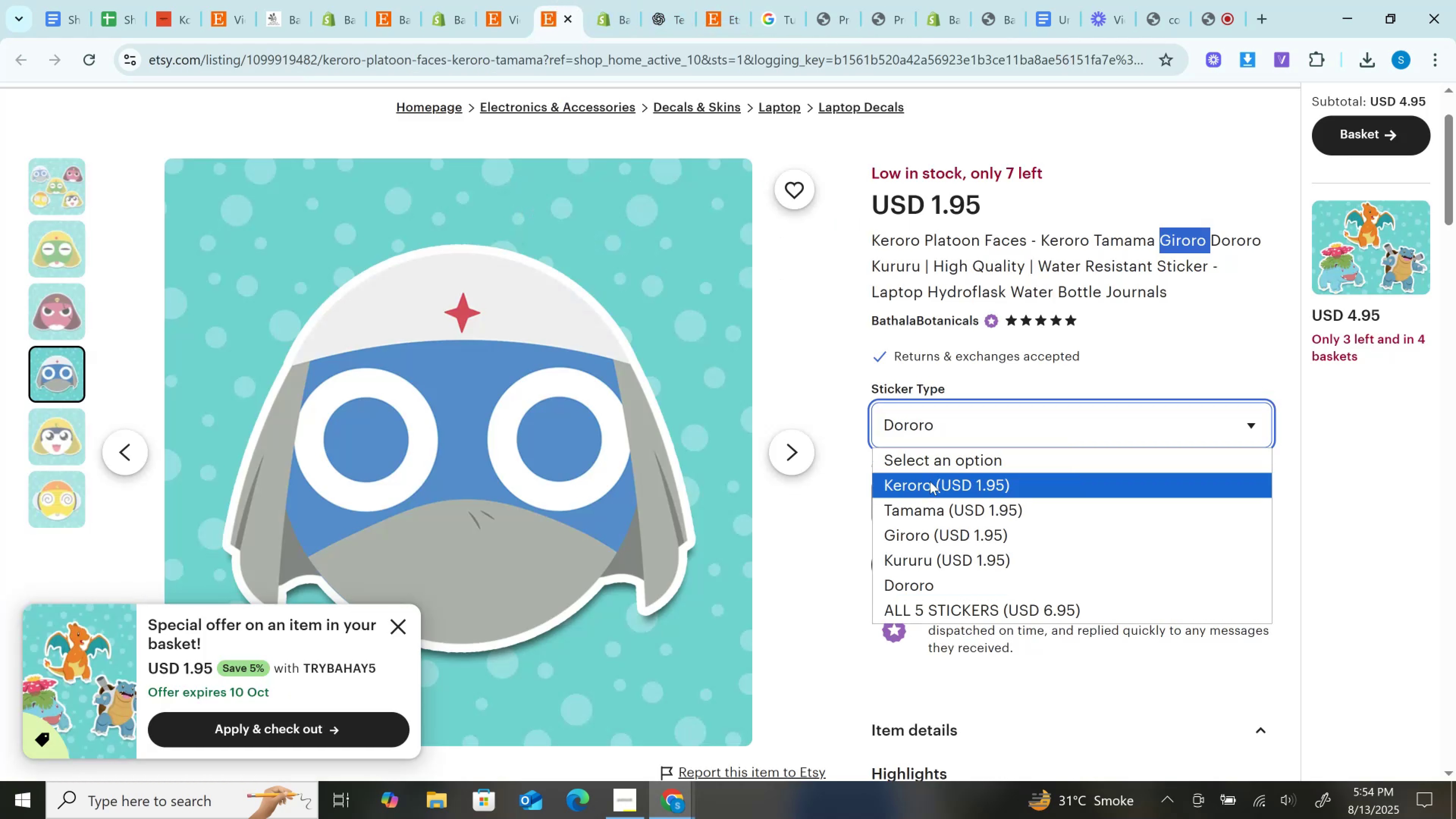 
left_click([930, 485])
 